 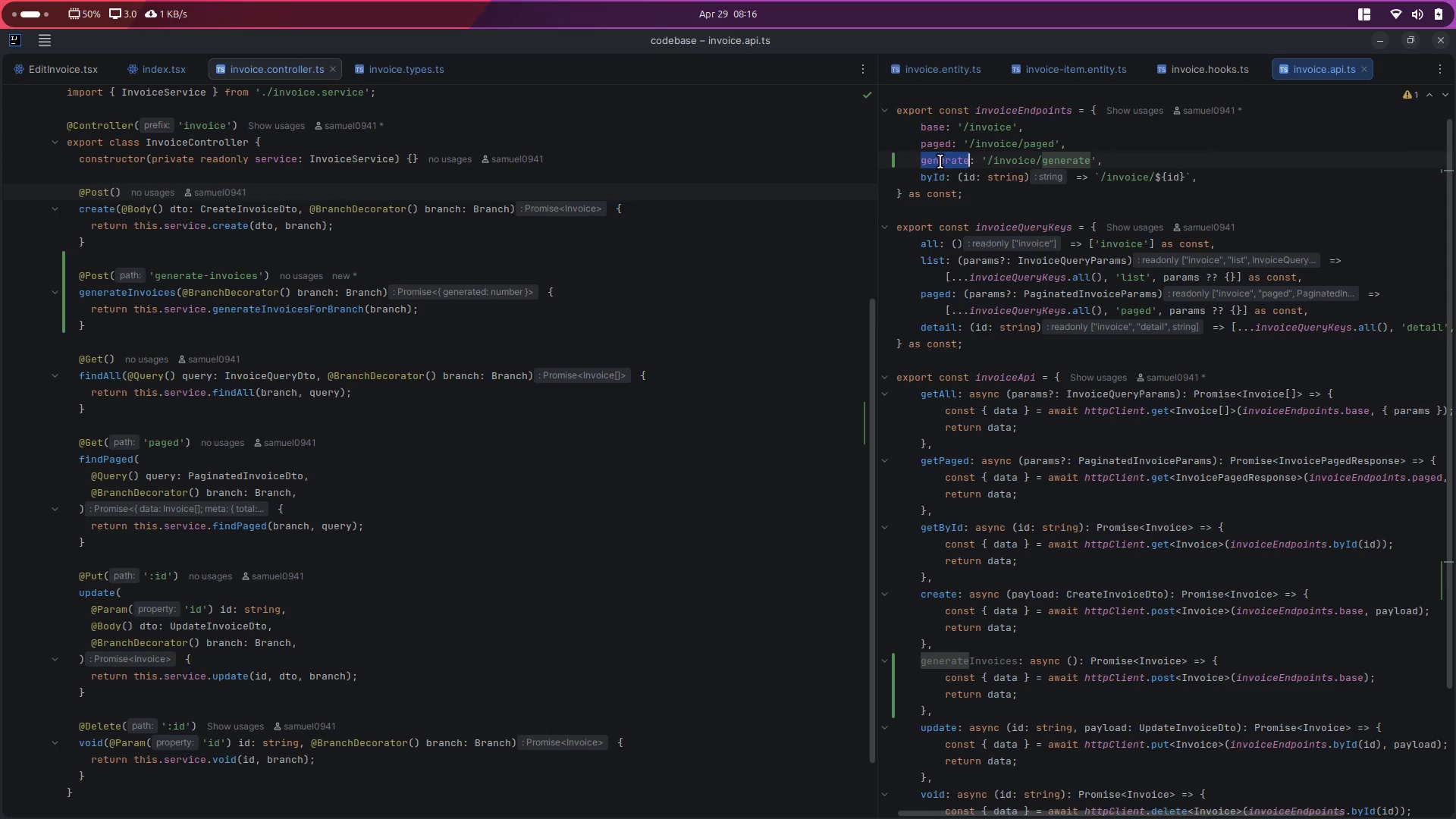 
key(Control+ControlLeft)
 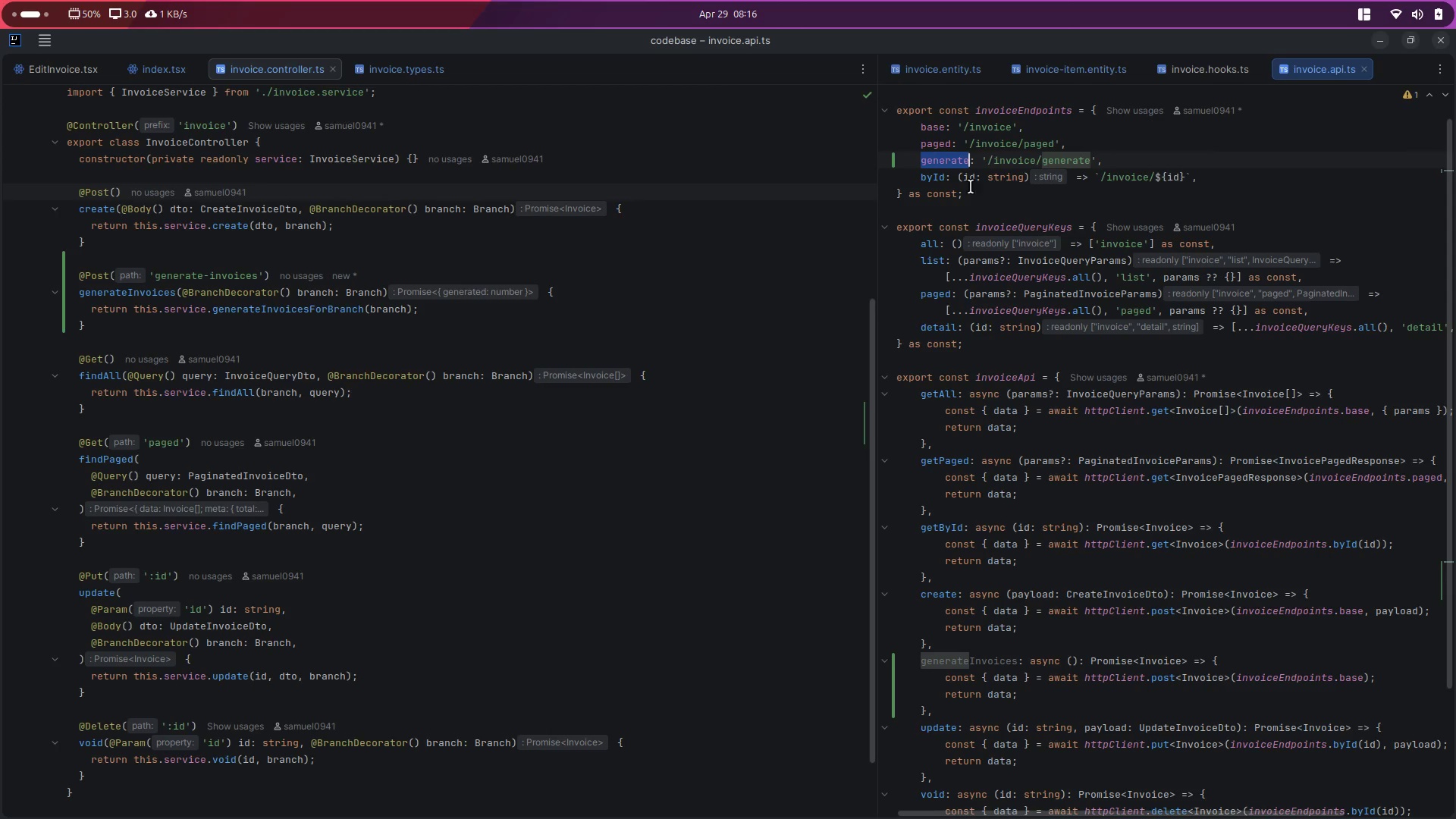 
key(Control+C)
 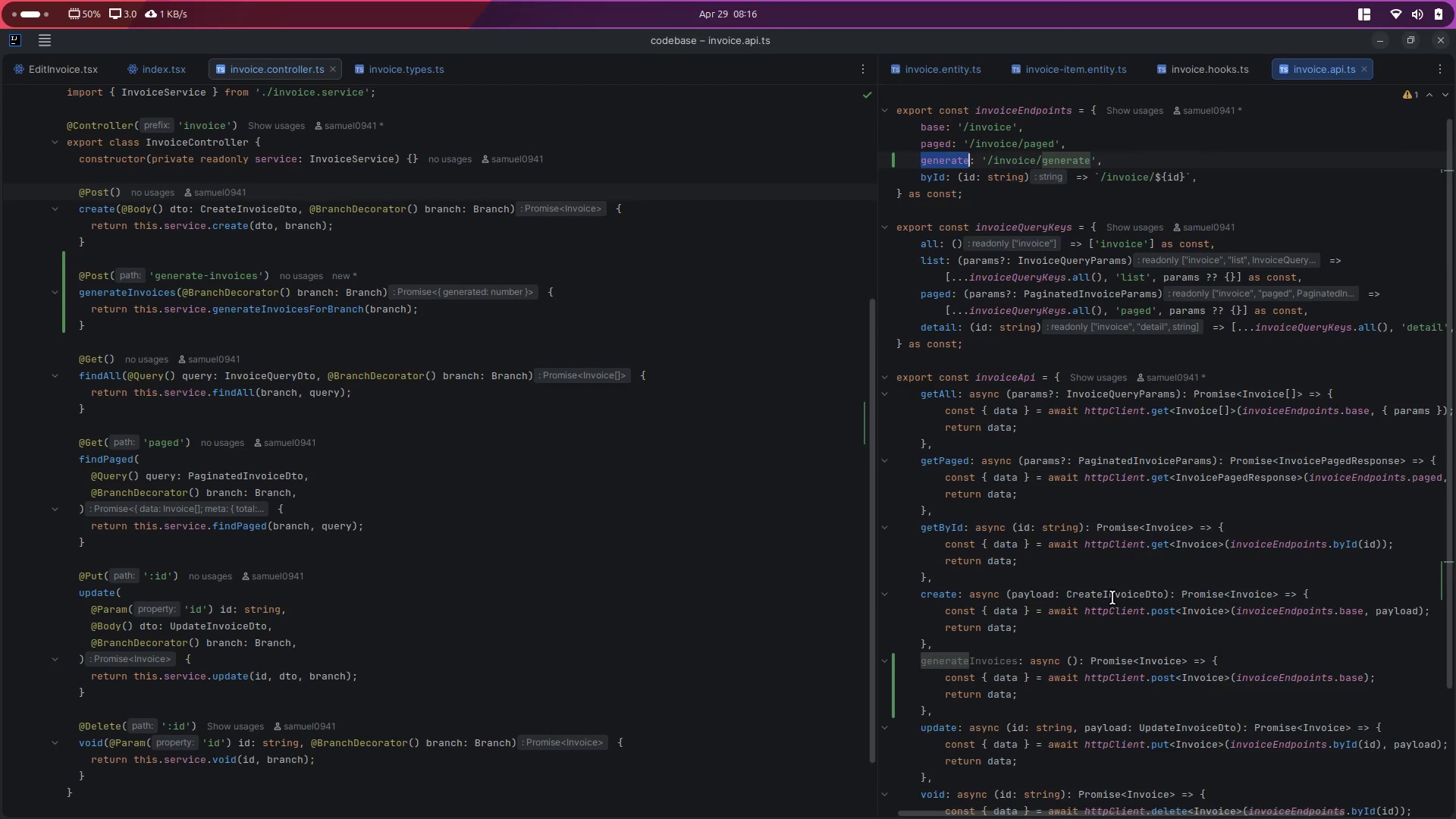 
scroll: coordinate [1112, 598], scroll_direction: down, amount: 4.0
 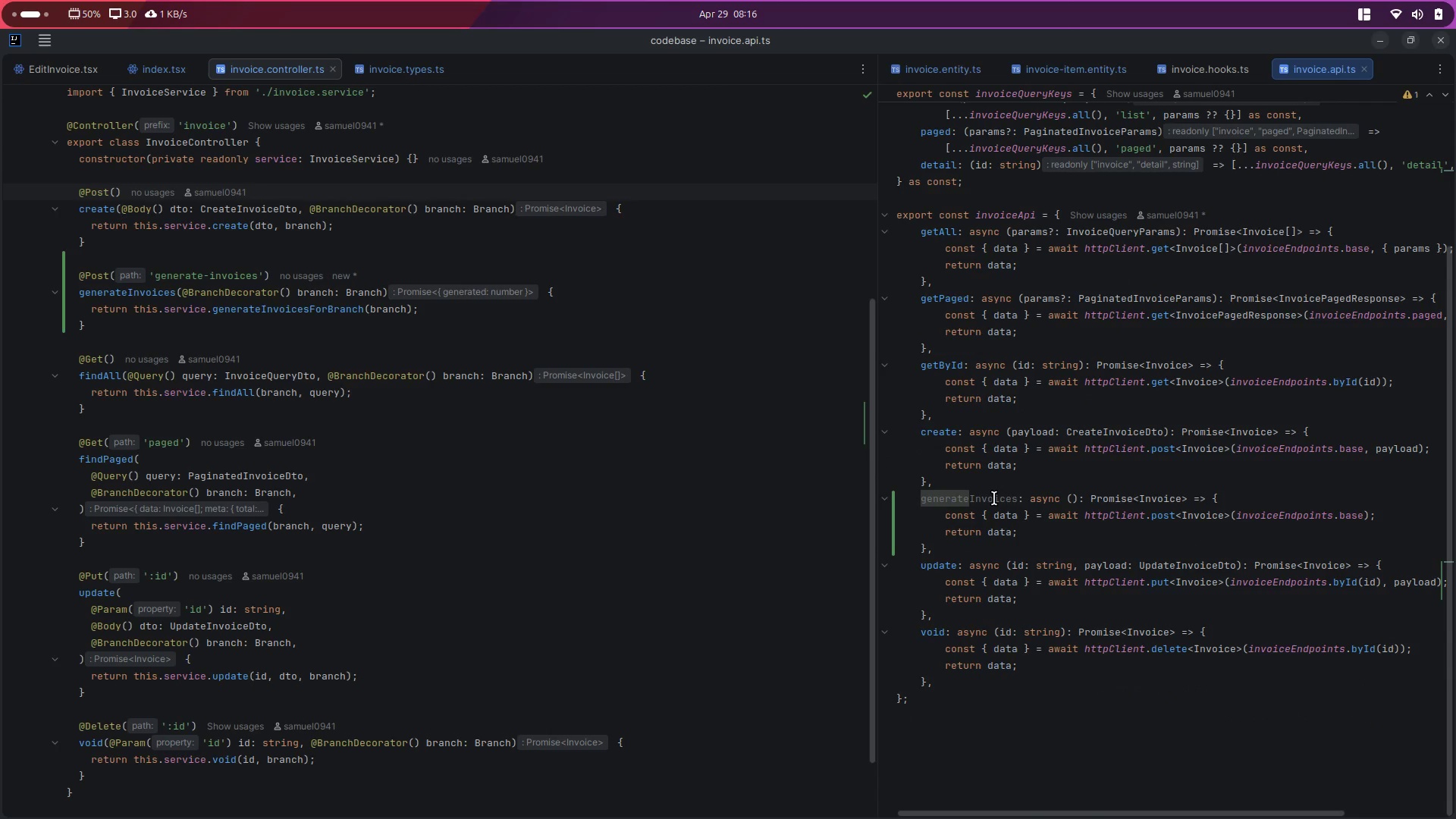 
double_click([994, 498])
 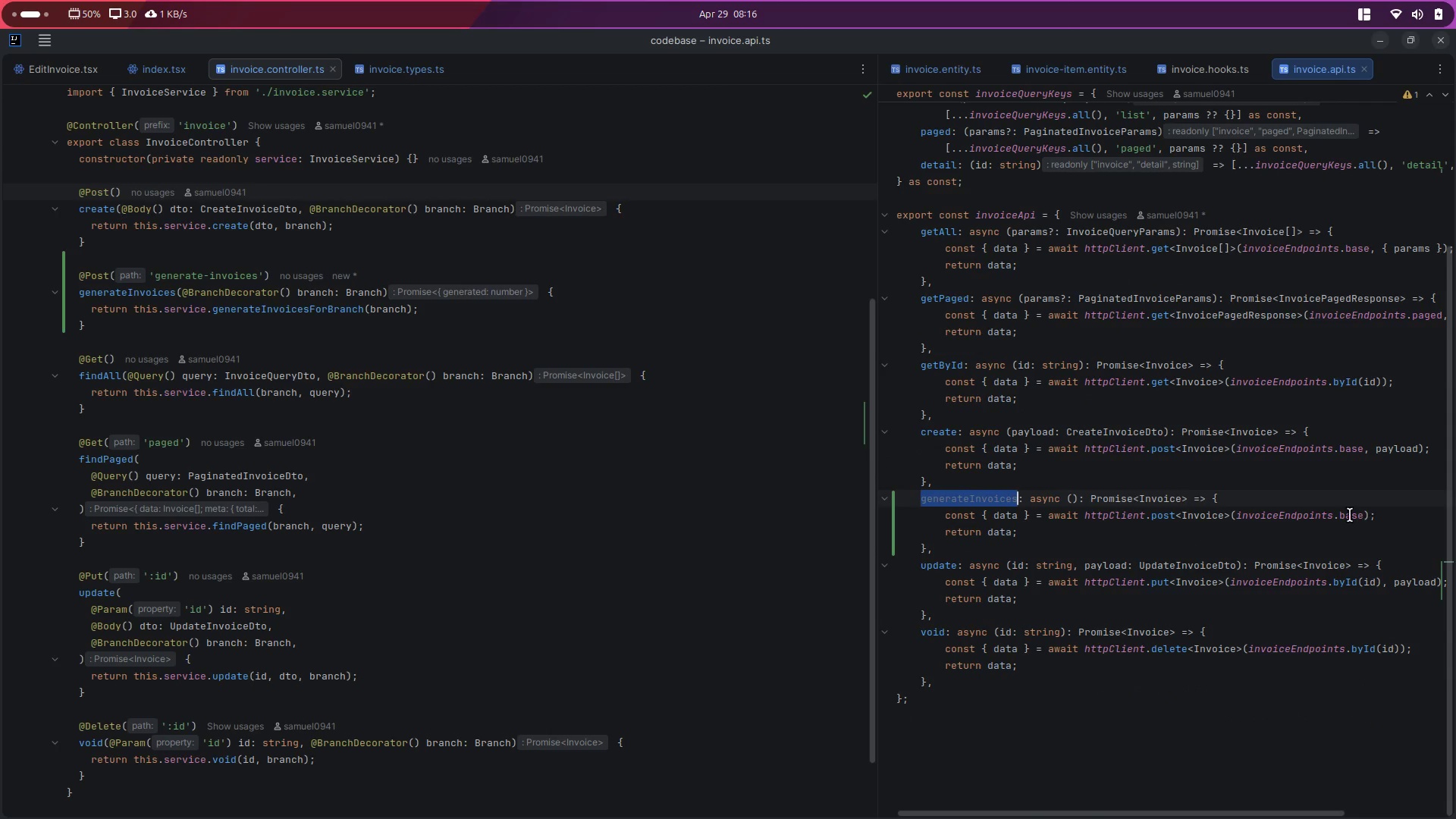 
double_click([1350, 515])
 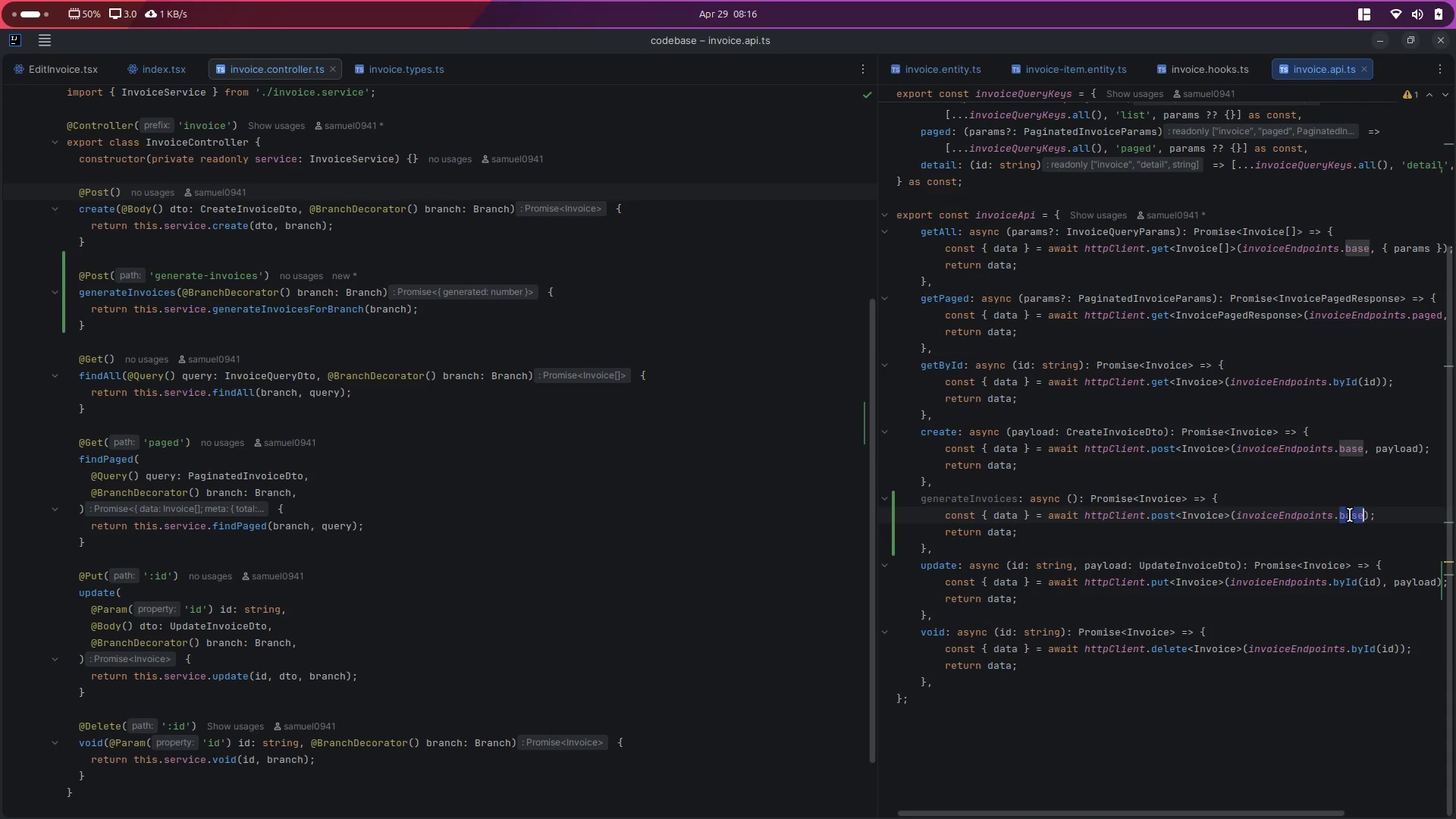 
key(Control+ControlLeft)
 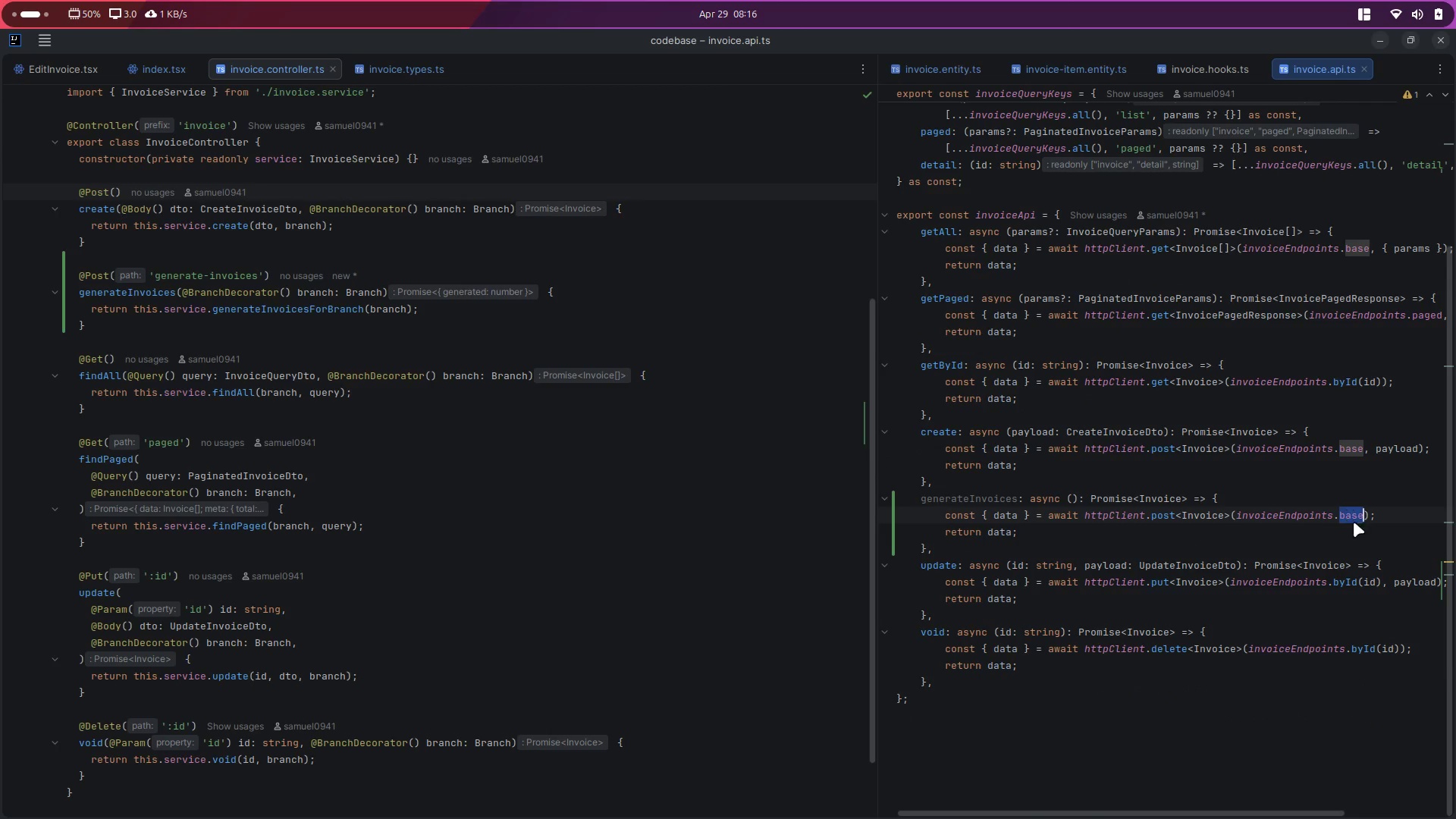 
key(Control+V)
 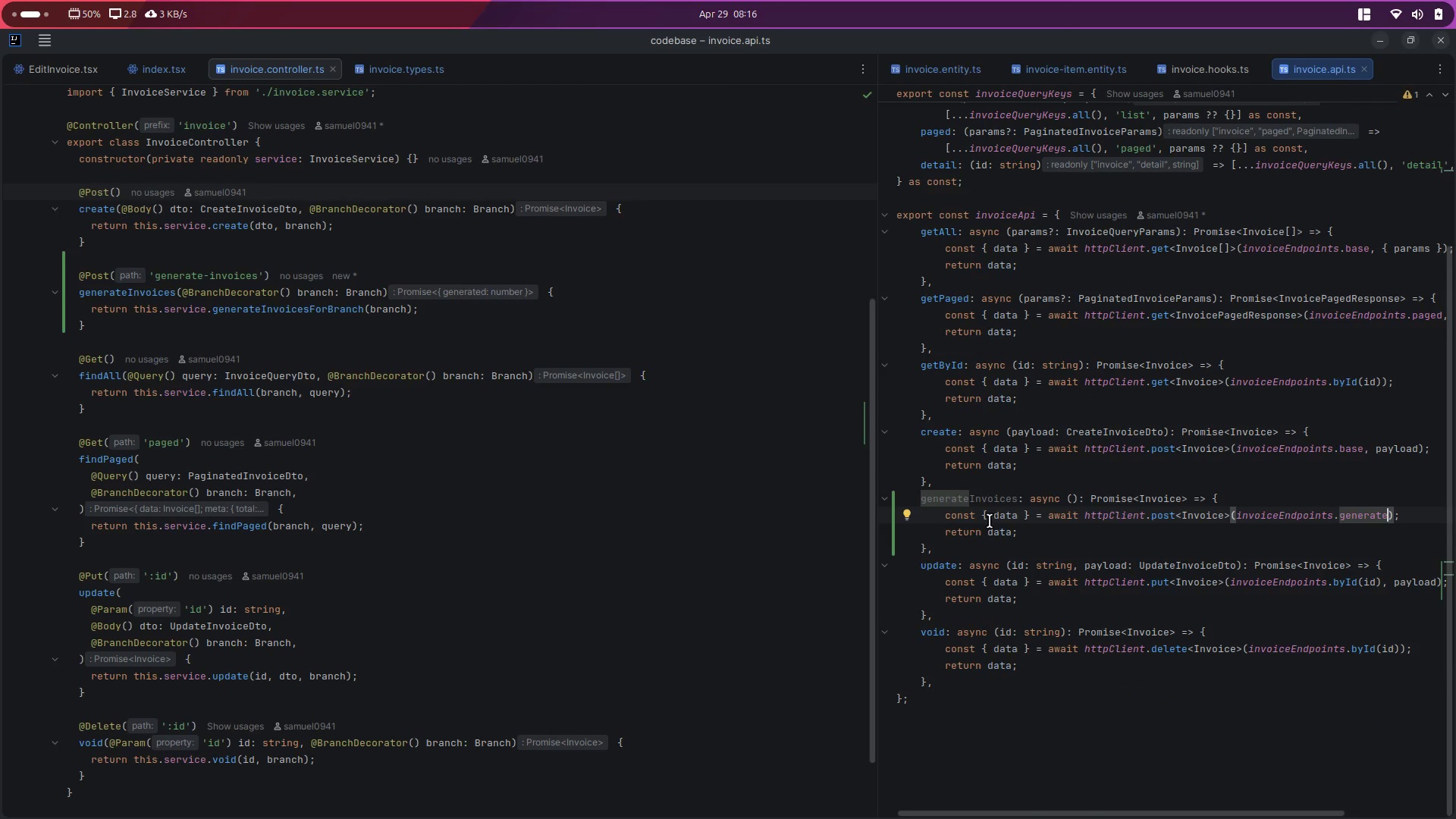 
double_click([976, 500])
 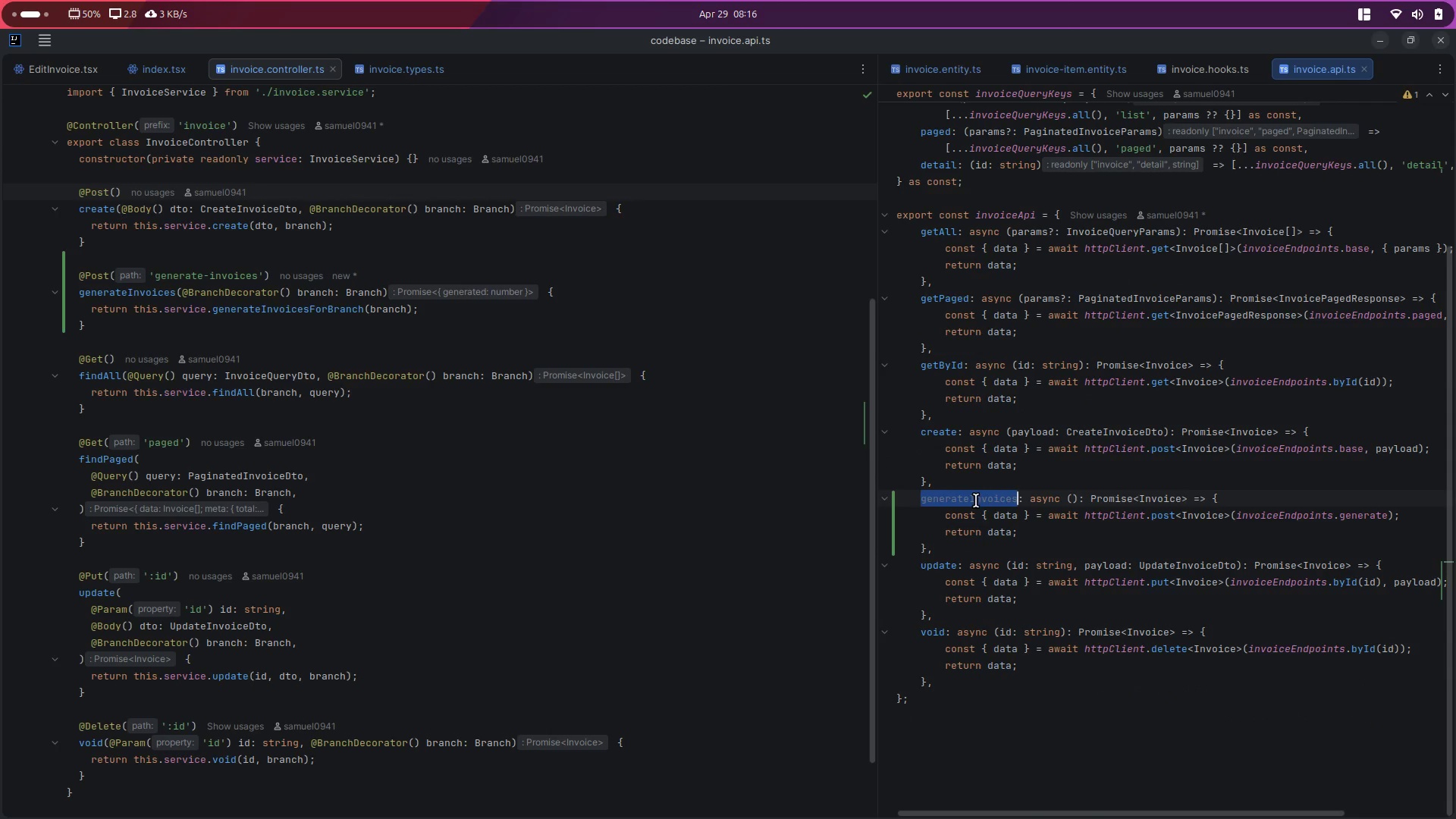 
key(Control+C)
 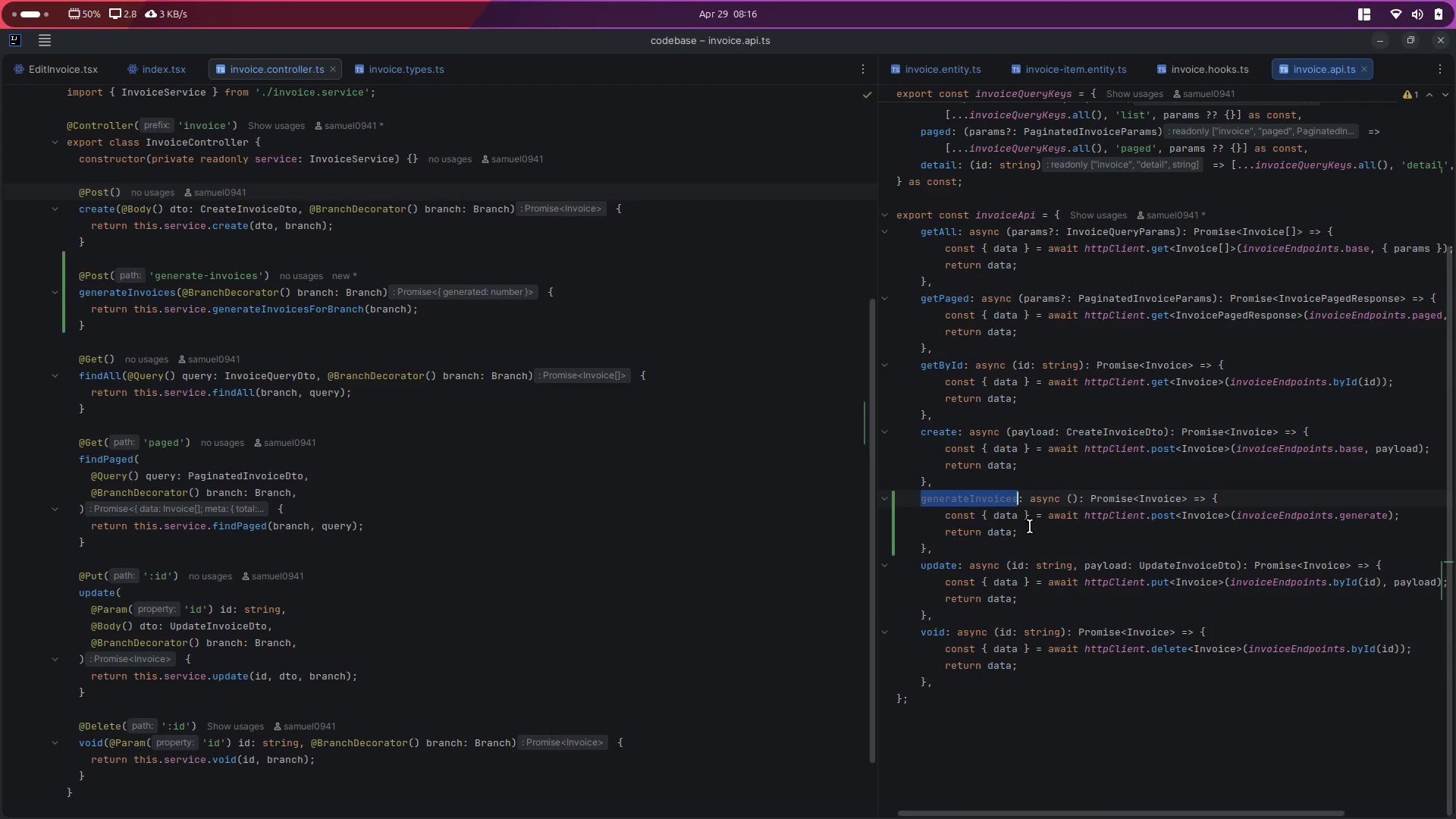 
left_click([1021, 516])
 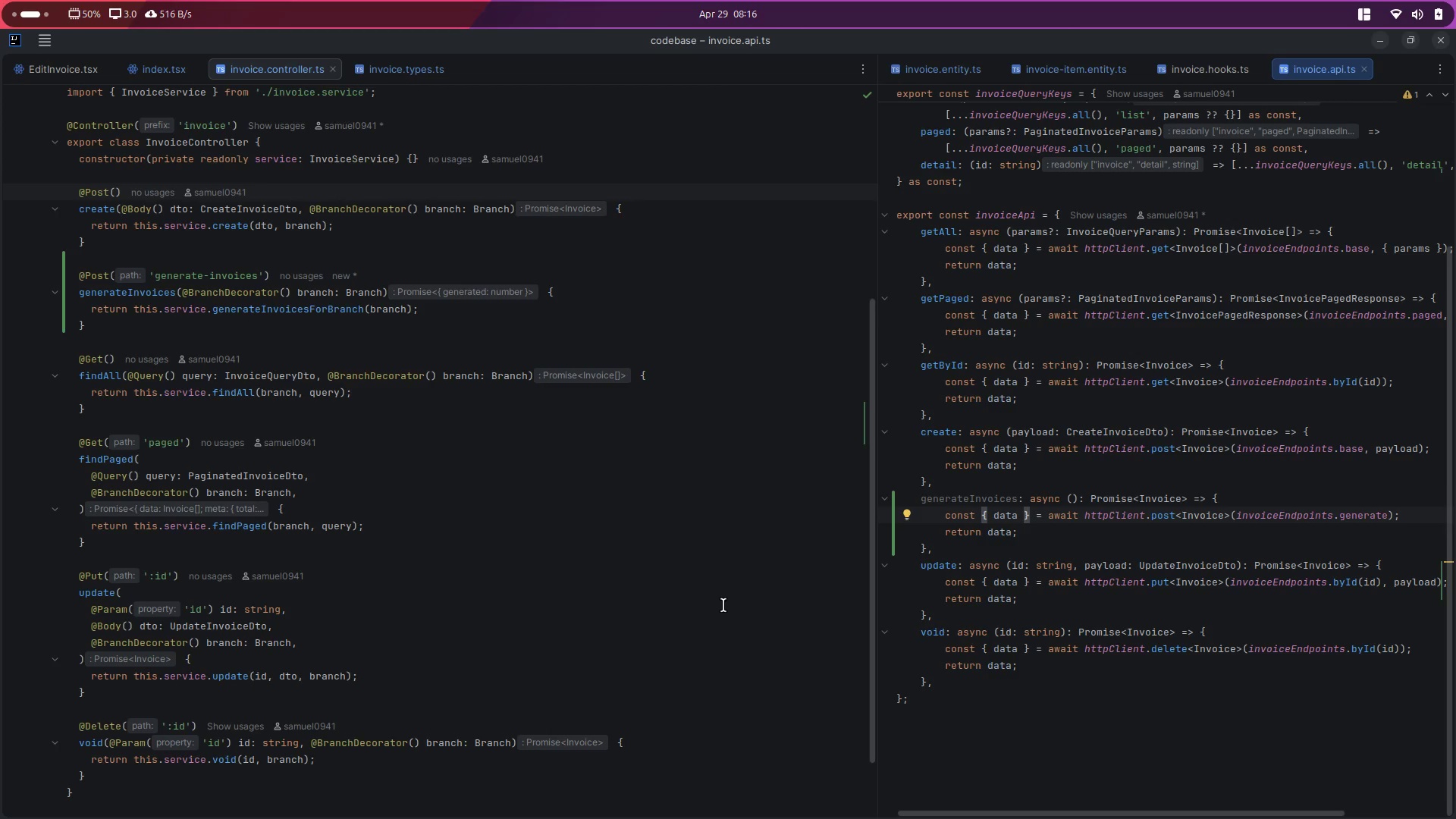 
wait(11.06)
 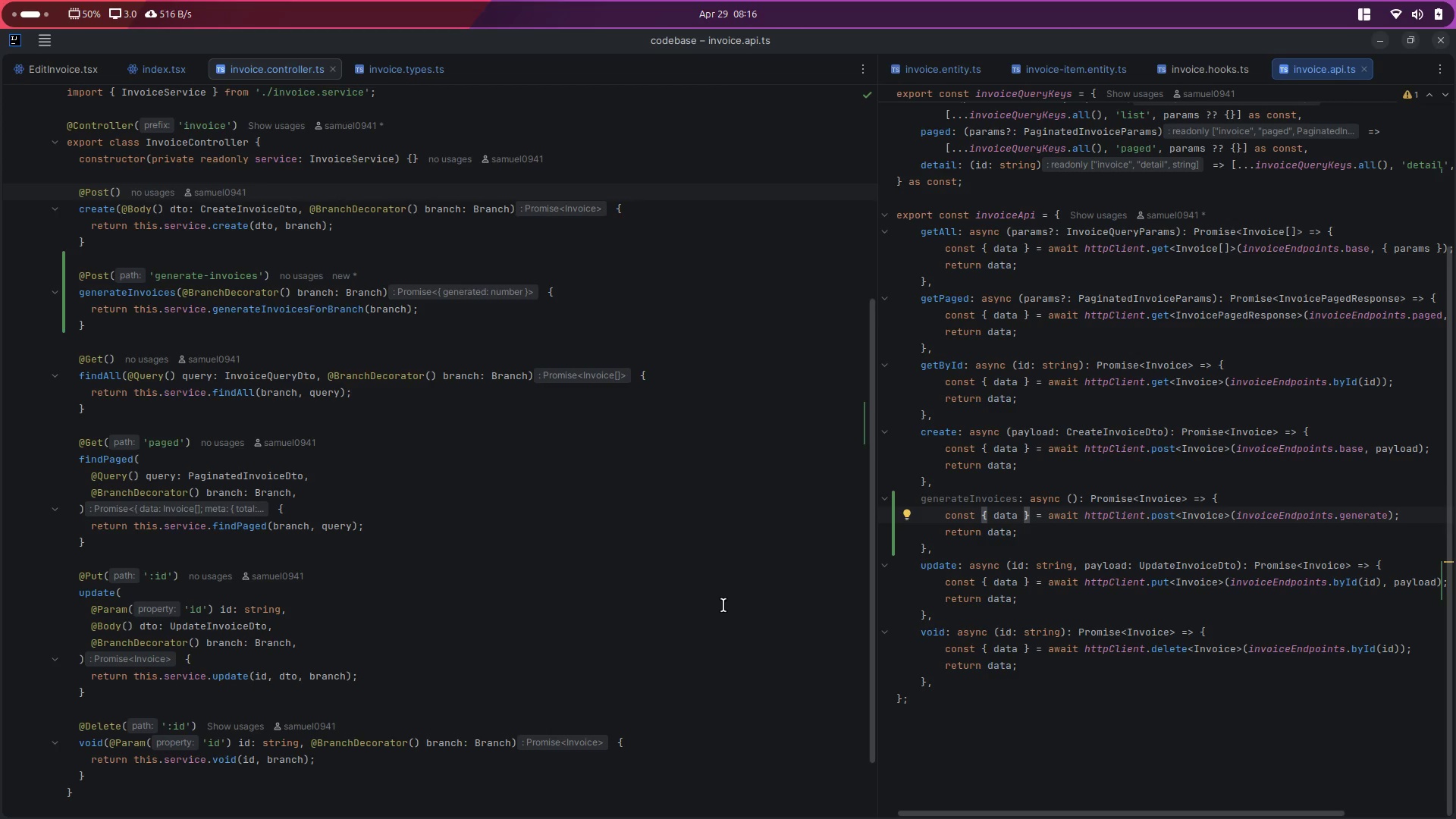 
scroll: coordinate [1110, 626], scroll_direction: up, amount: 2.0
 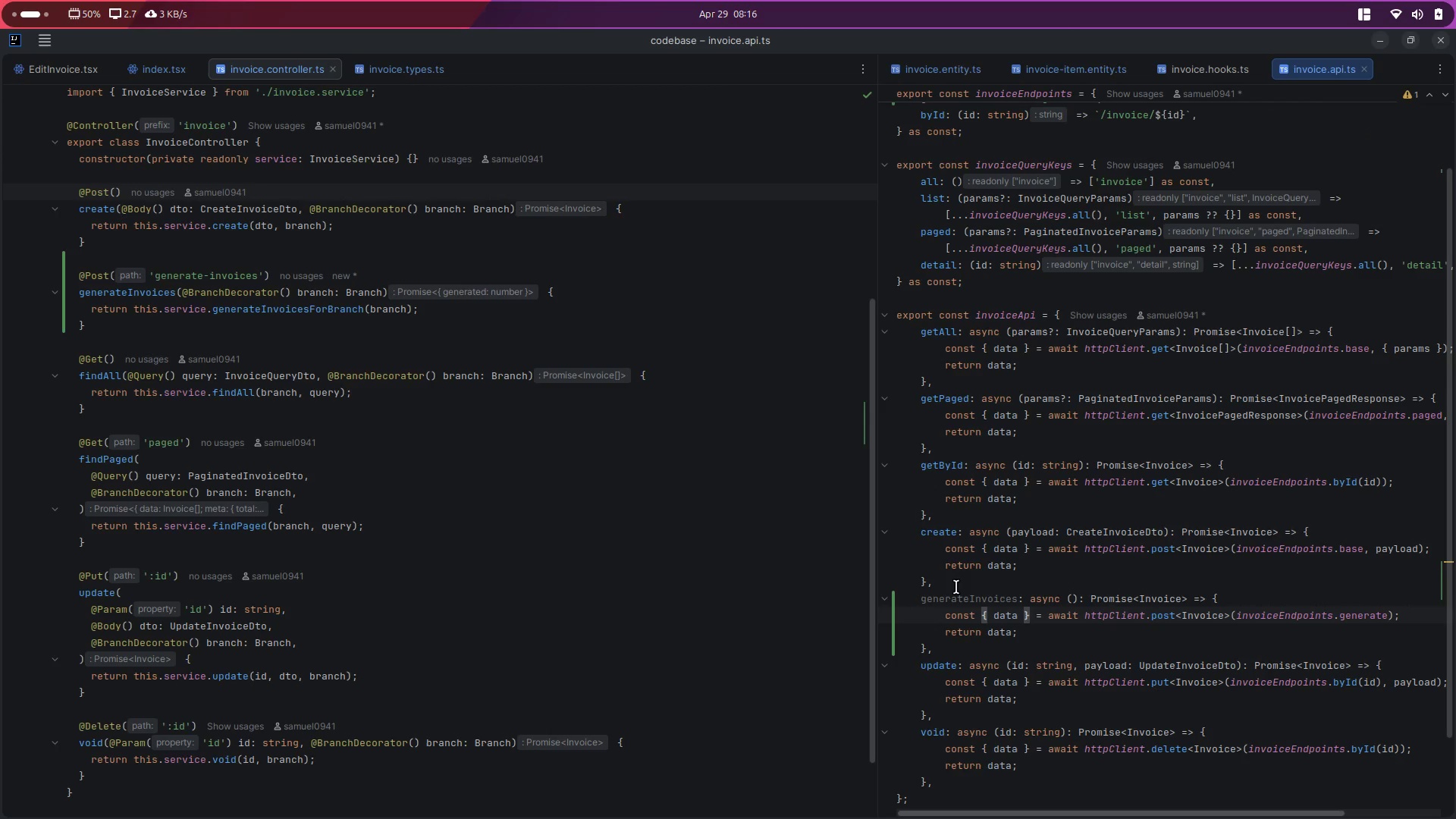 
double_click([943, 595])
 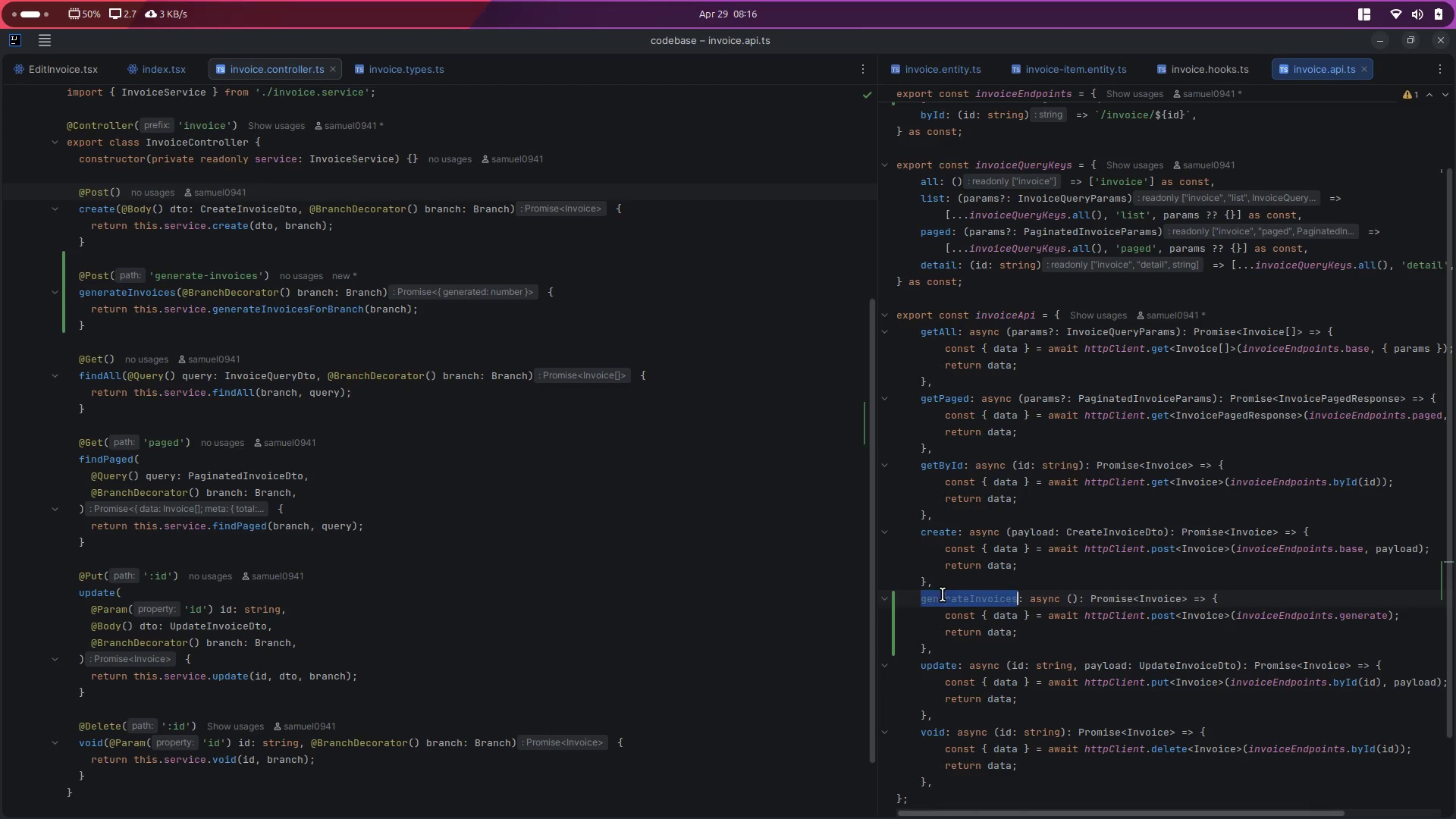 
key(Control+ControlLeft)
 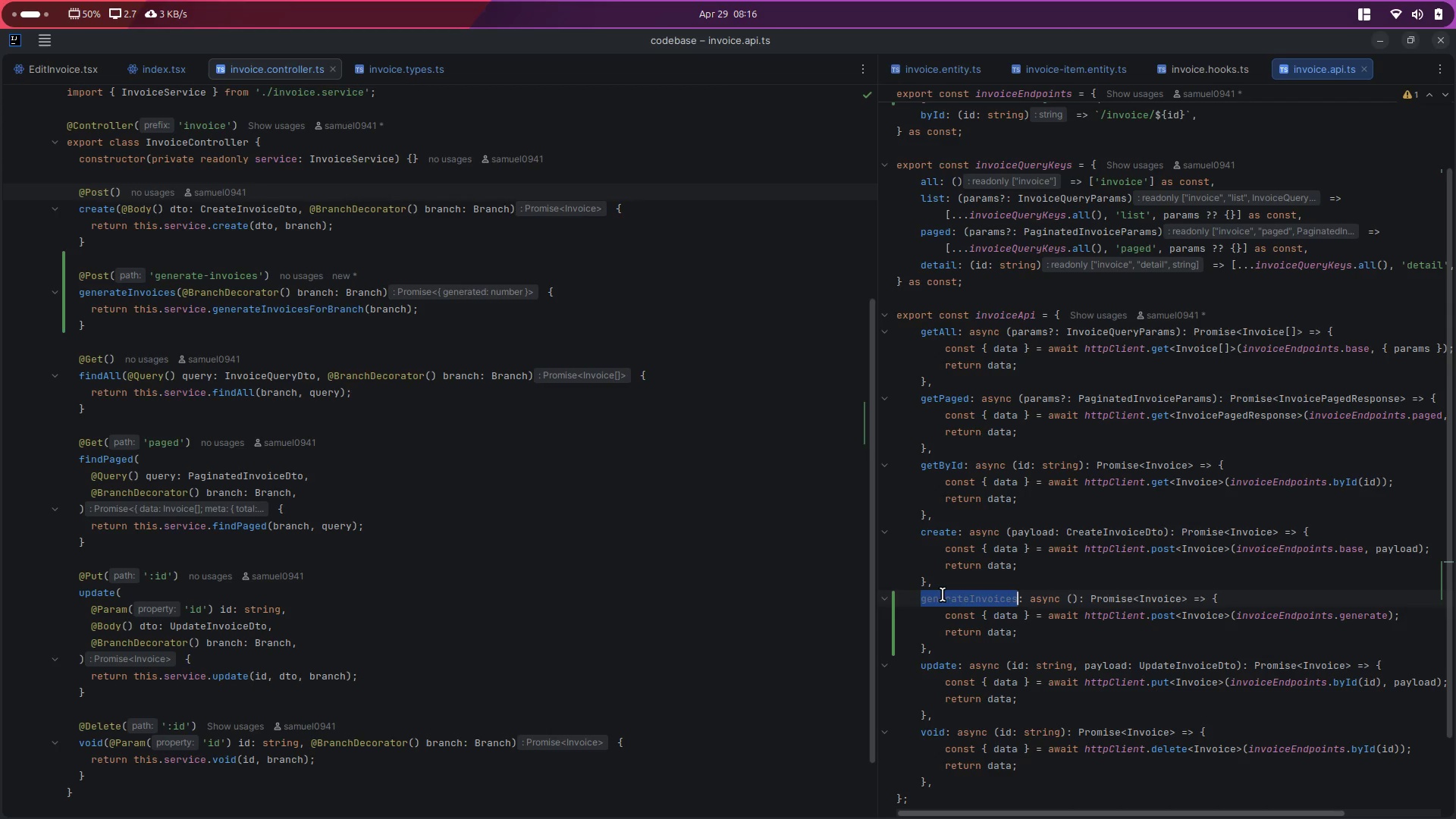 
key(Control+C)
 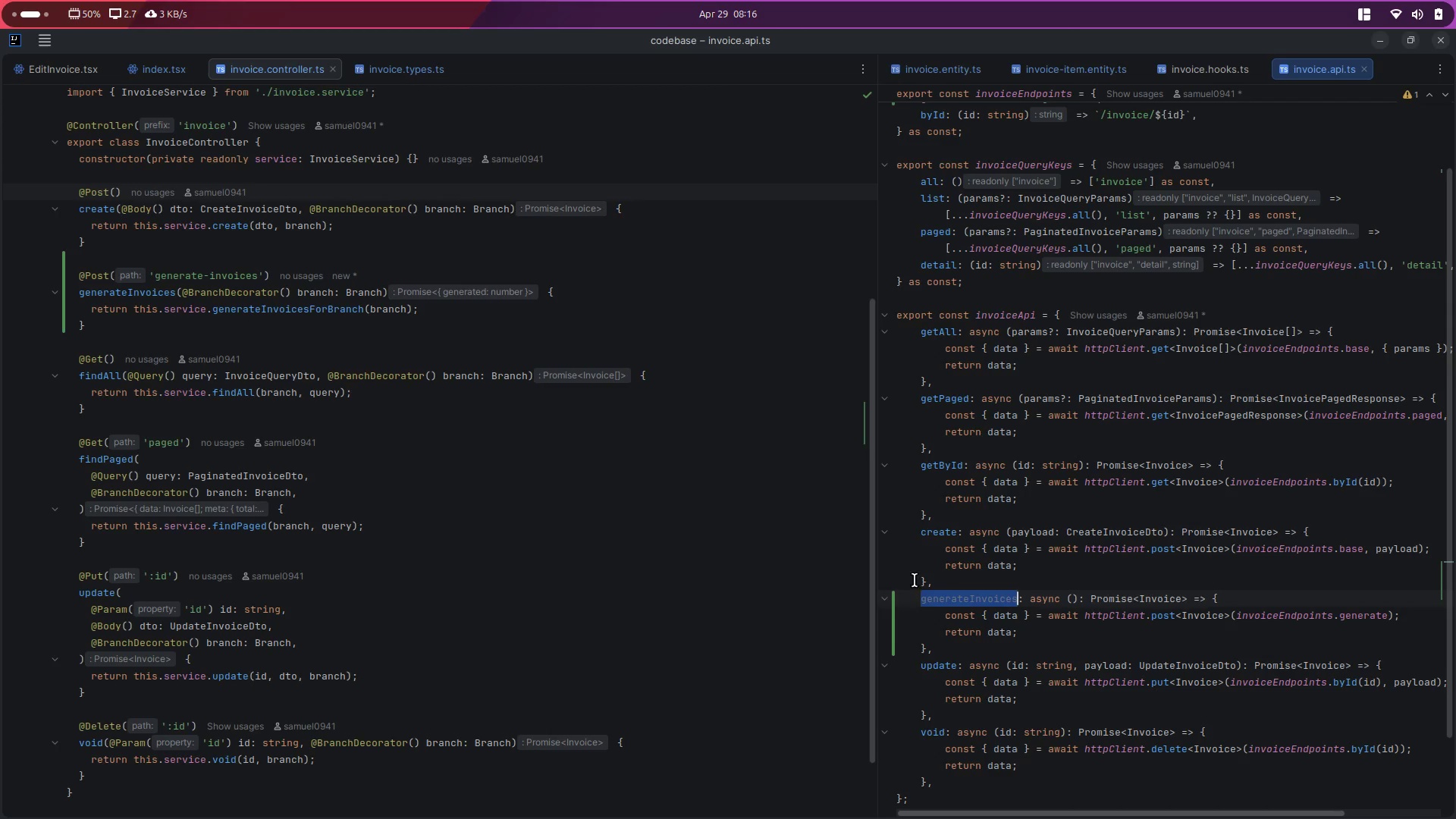 
scroll: coordinate [972, 576], scroll_direction: down, amount: 2.0
 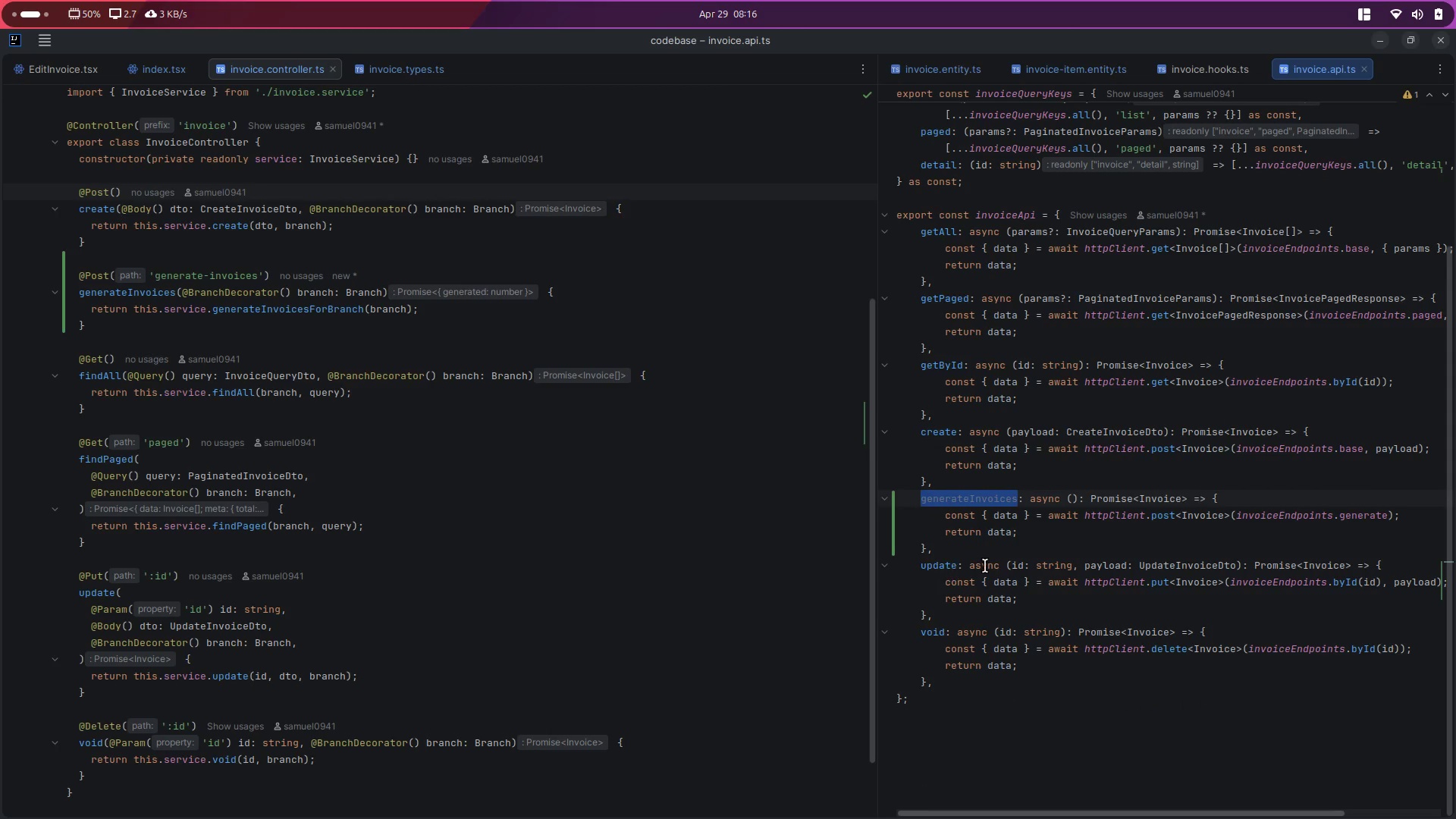 
scroll: coordinate [995, 581], scroll_direction: up, amount: 5.0
 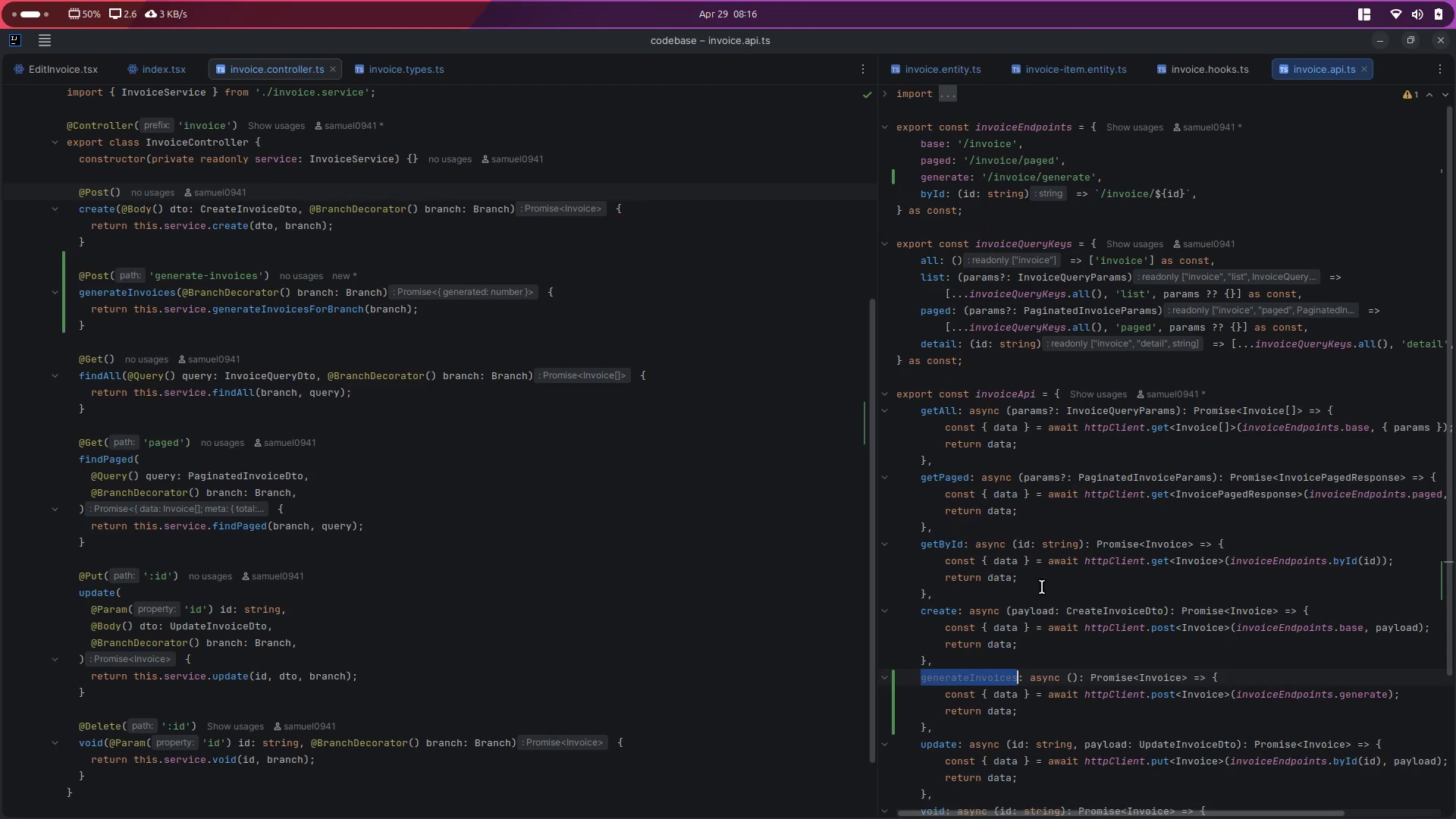 
scroll: coordinate [1015, 607], scroll_direction: down, amount: 4.0
 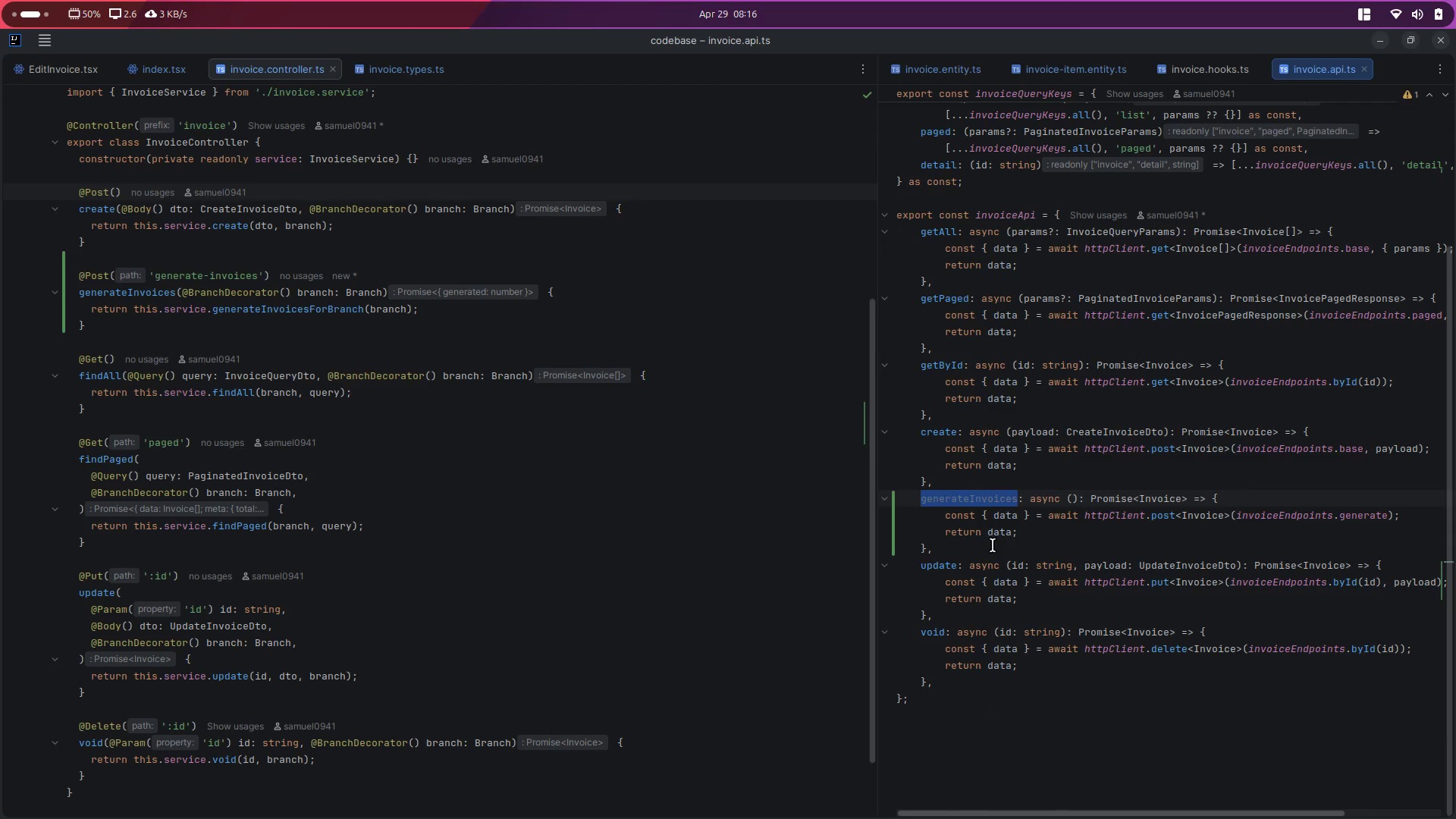 
key(Control+C)
 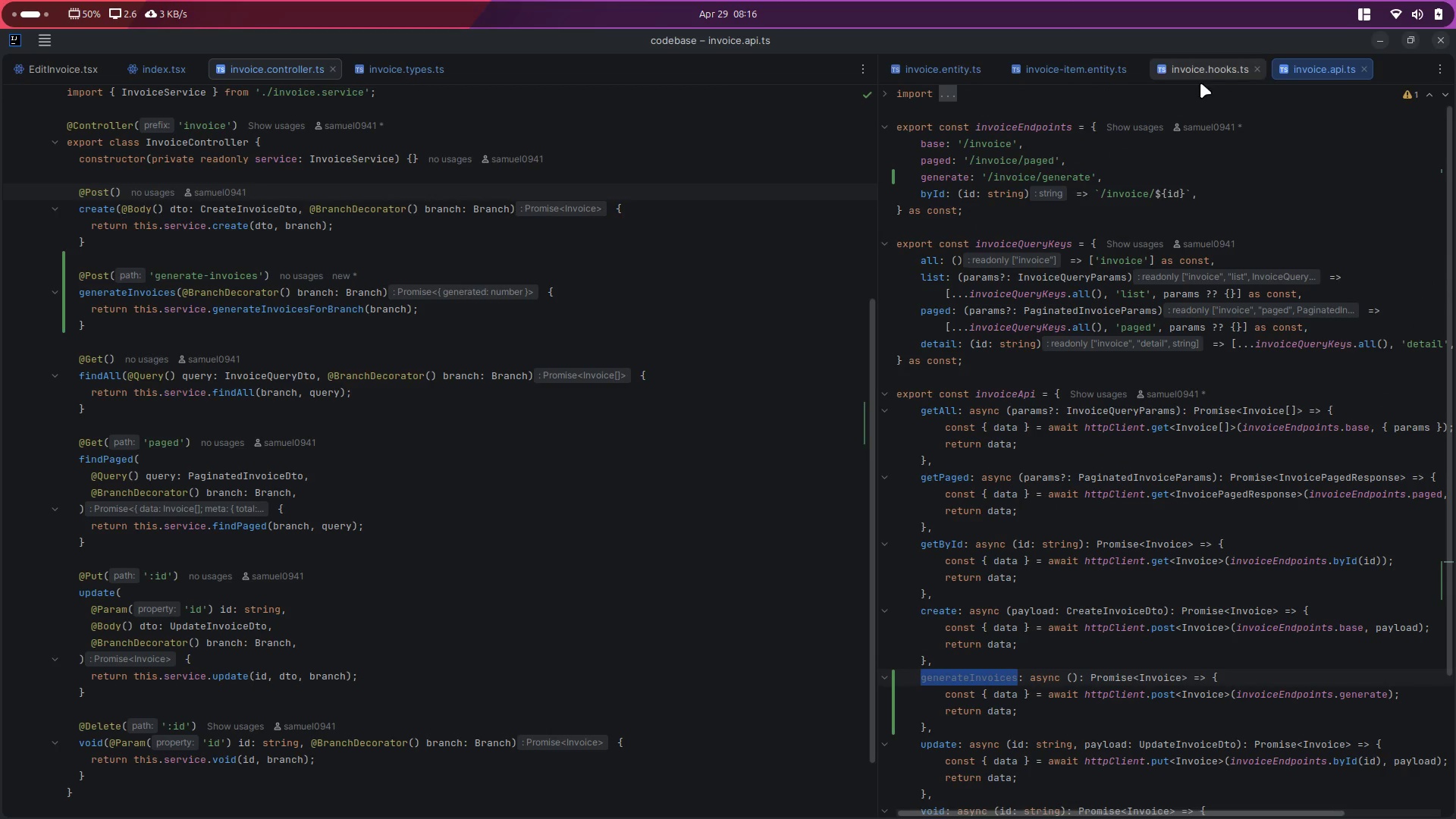 
scroll: coordinate [1001, 526], scroll_direction: up, amount: 4.0
 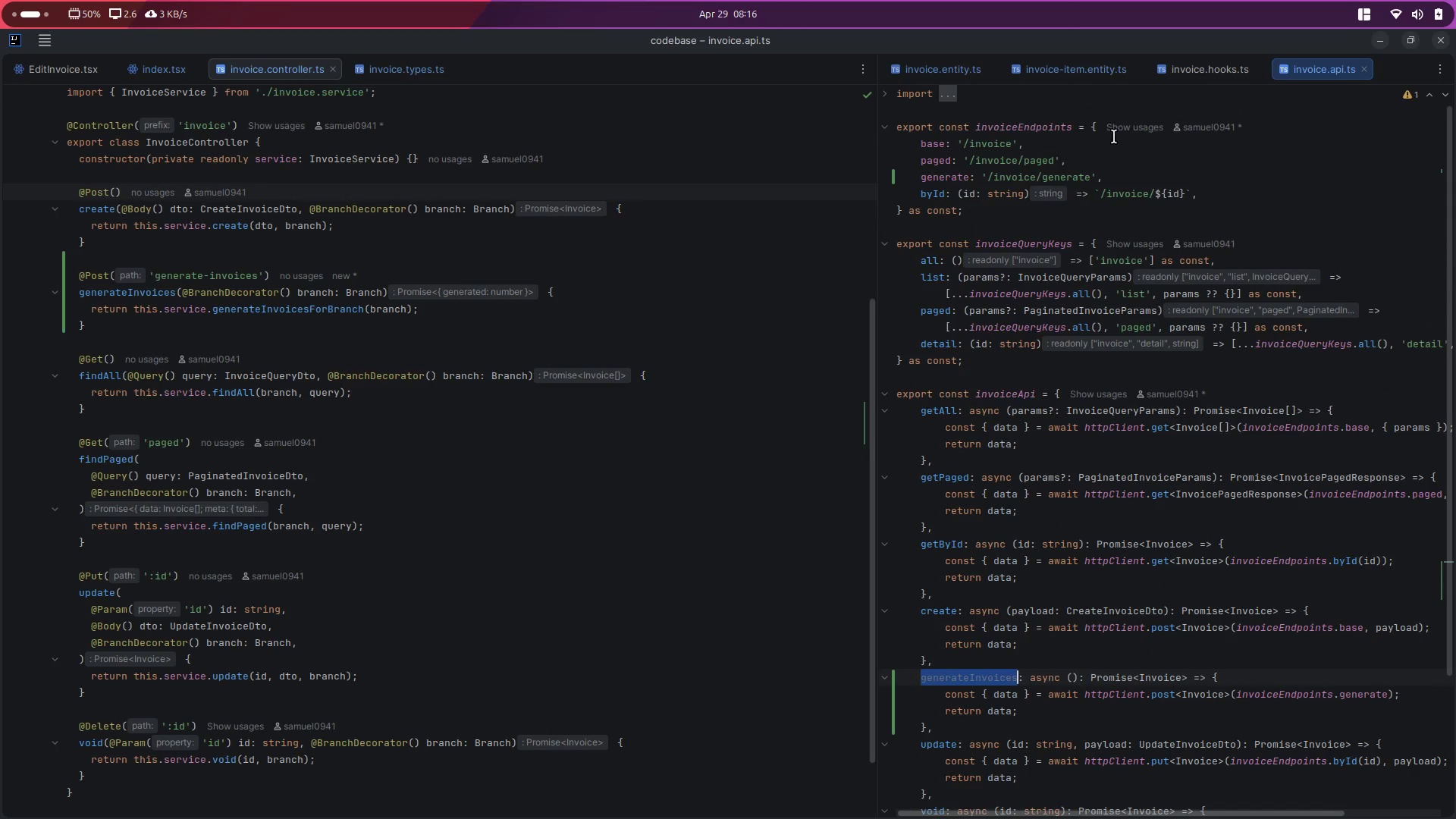 
left_click([1202, 78])
 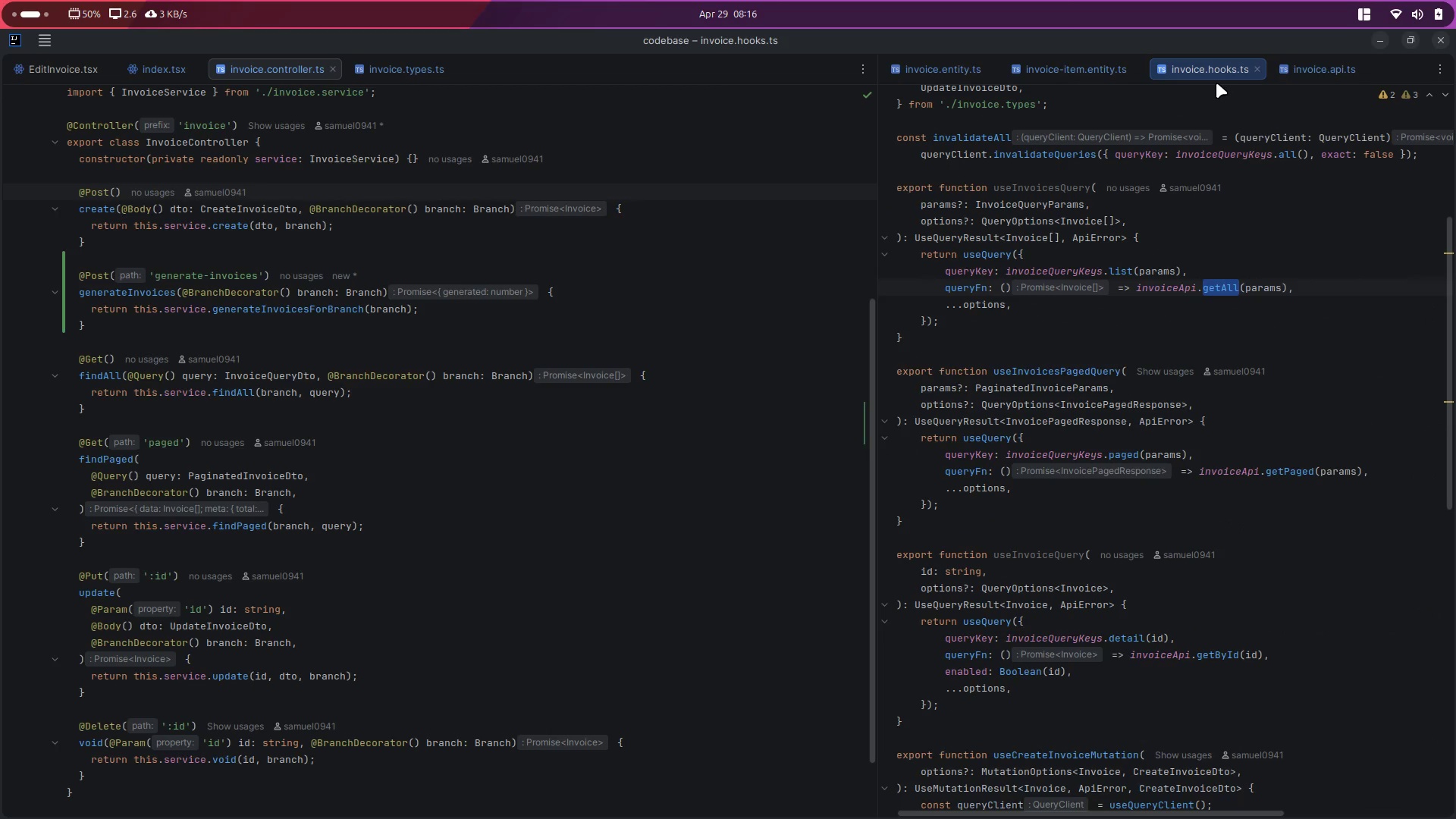 
left_click([1310, 69])
 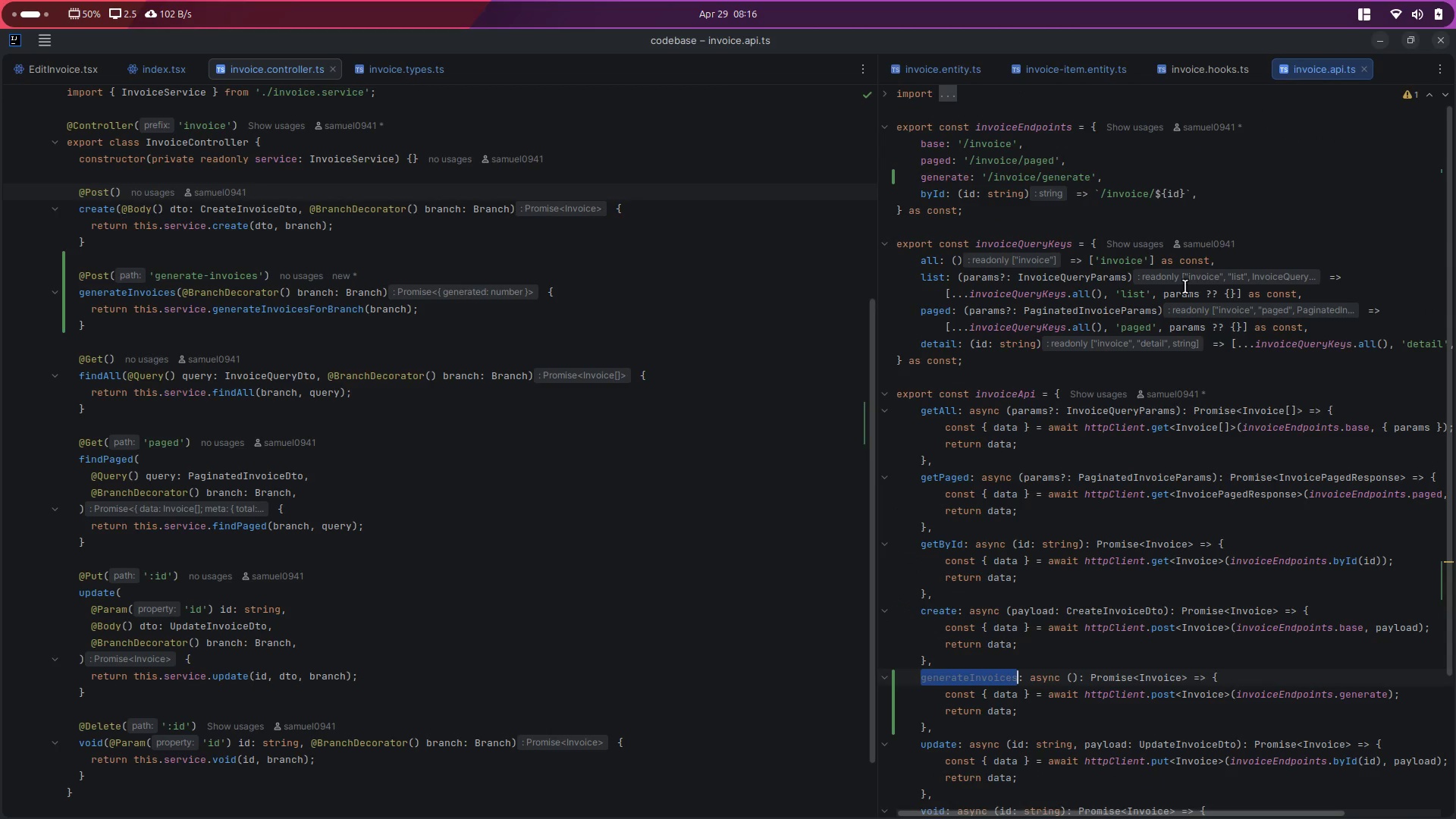 
scroll: coordinate [1155, 352], scroll_direction: up, amount: 4.0
 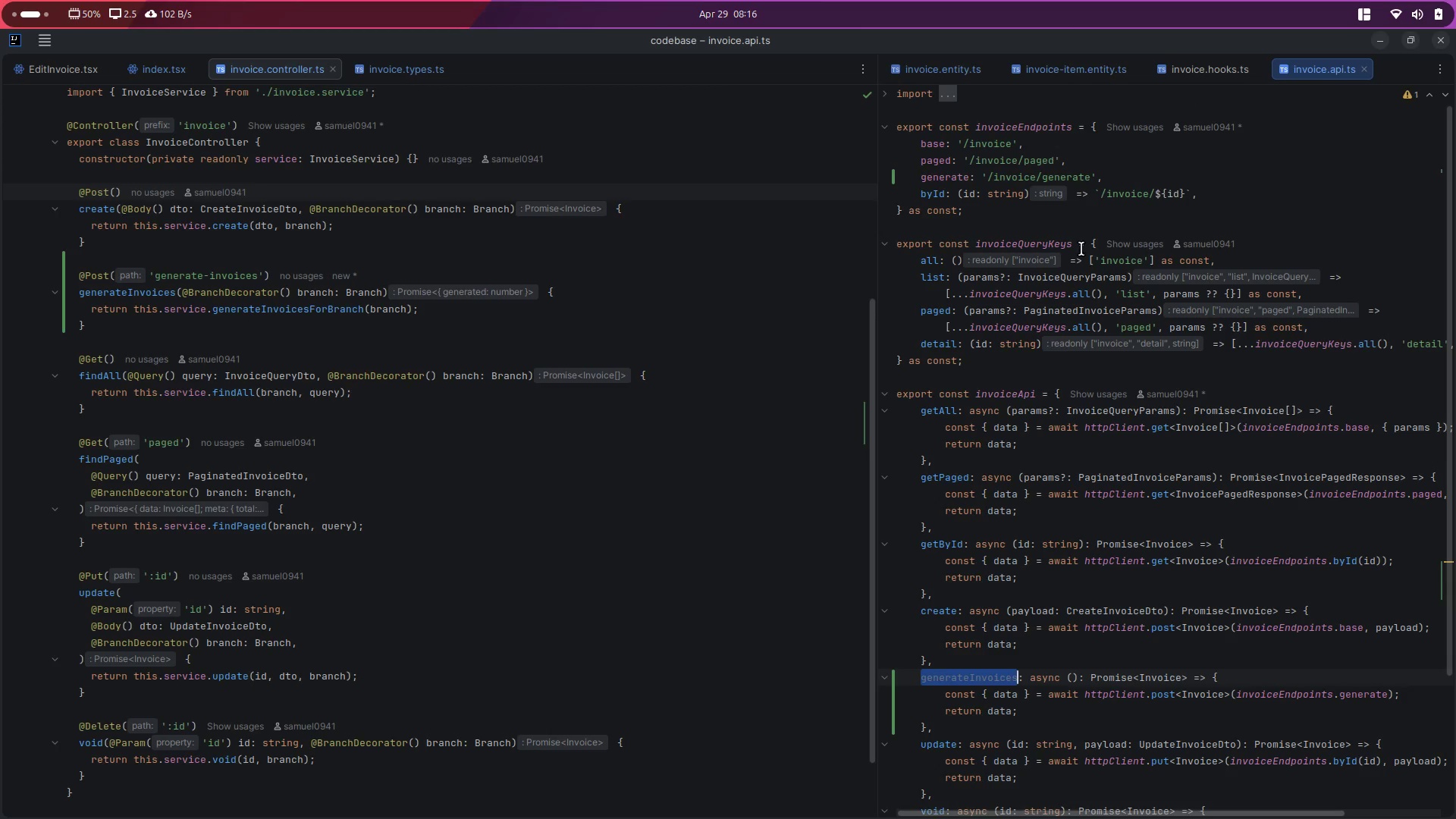 
scroll: coordinate [1075, 447], scroll_direction: down, amount: 7.0
 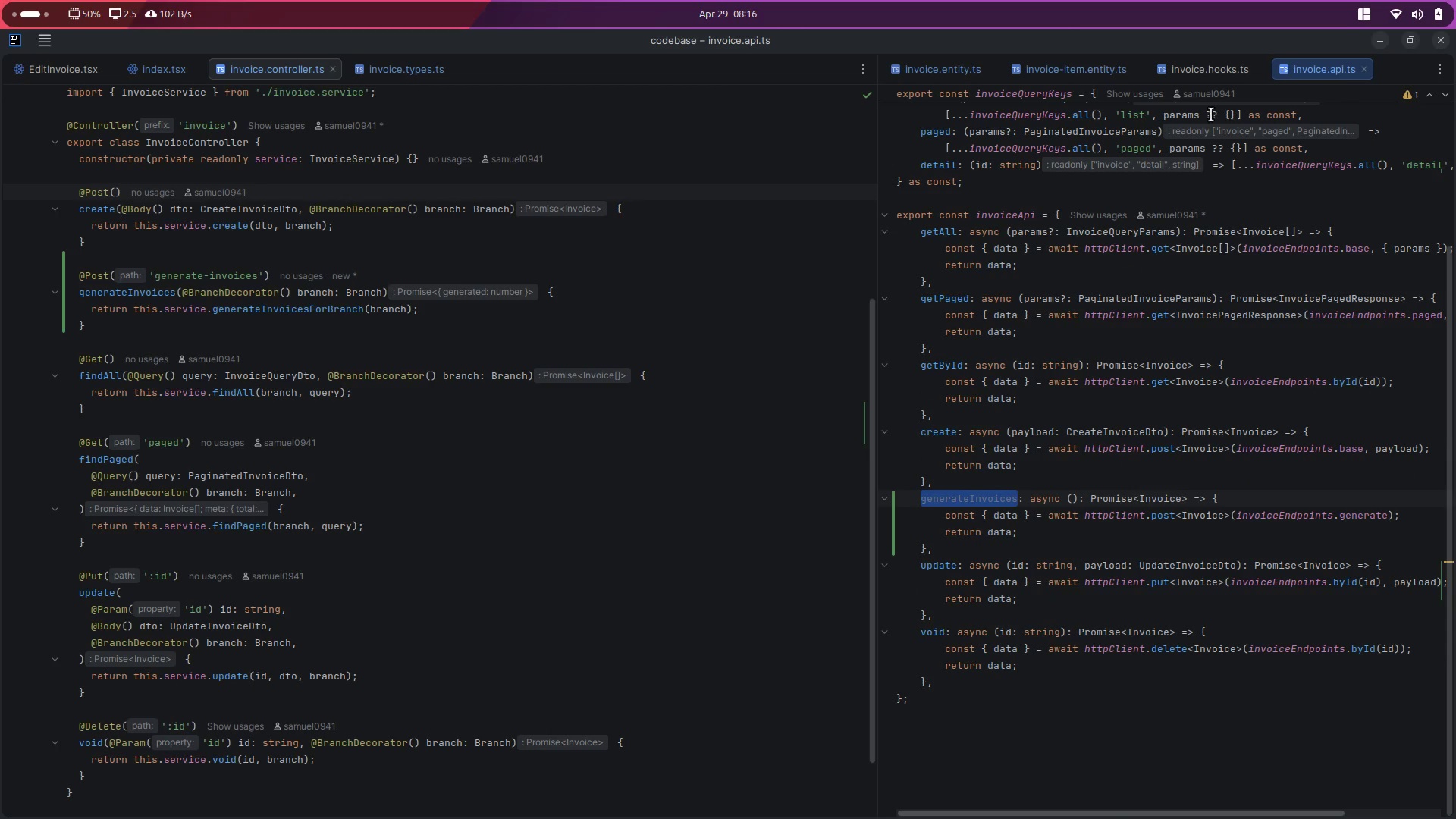 
left_click([1201, 67])
 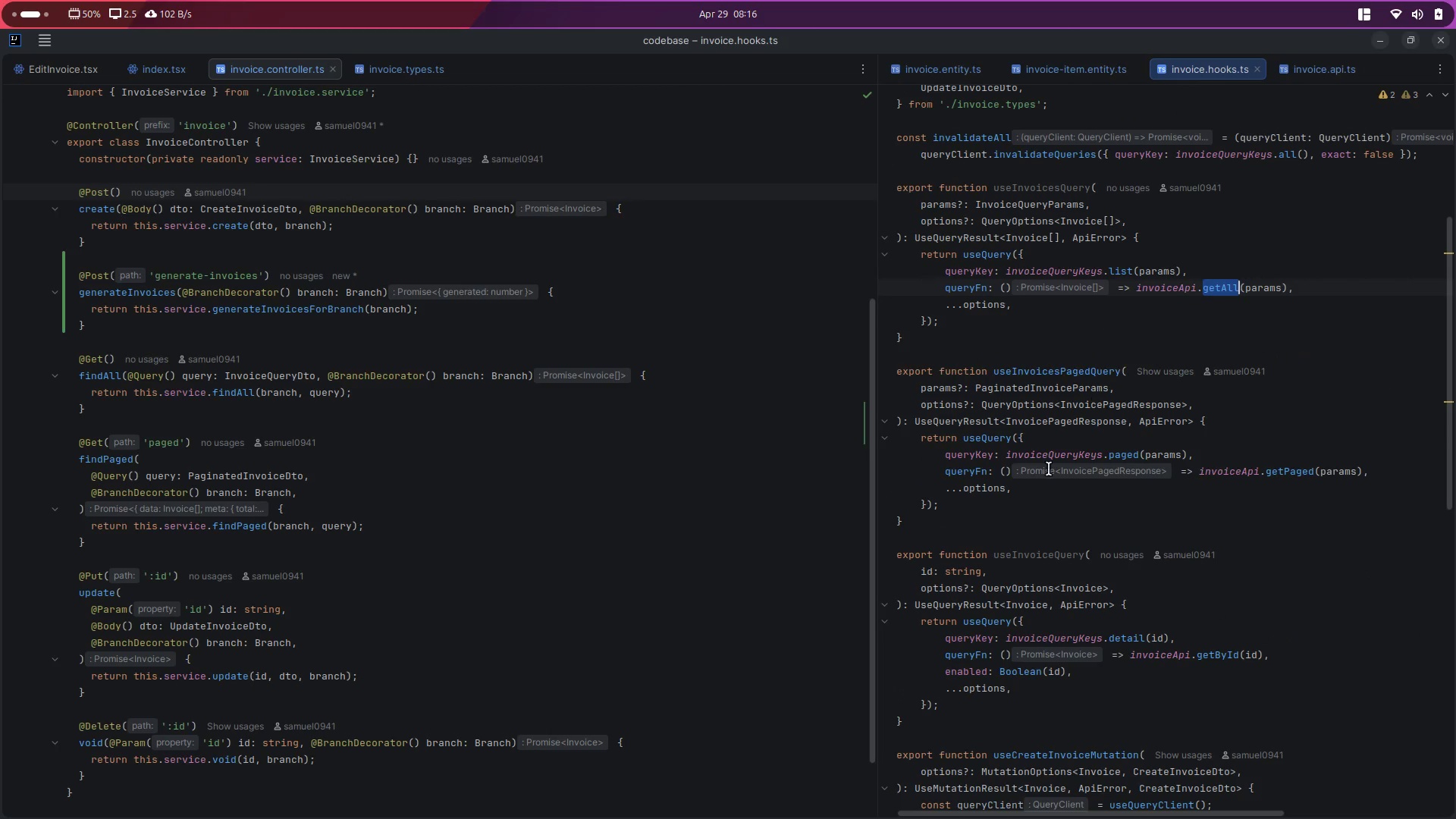 
scroll: coordinate [1040, 444], scroll_direction: down, amount: 7.0
 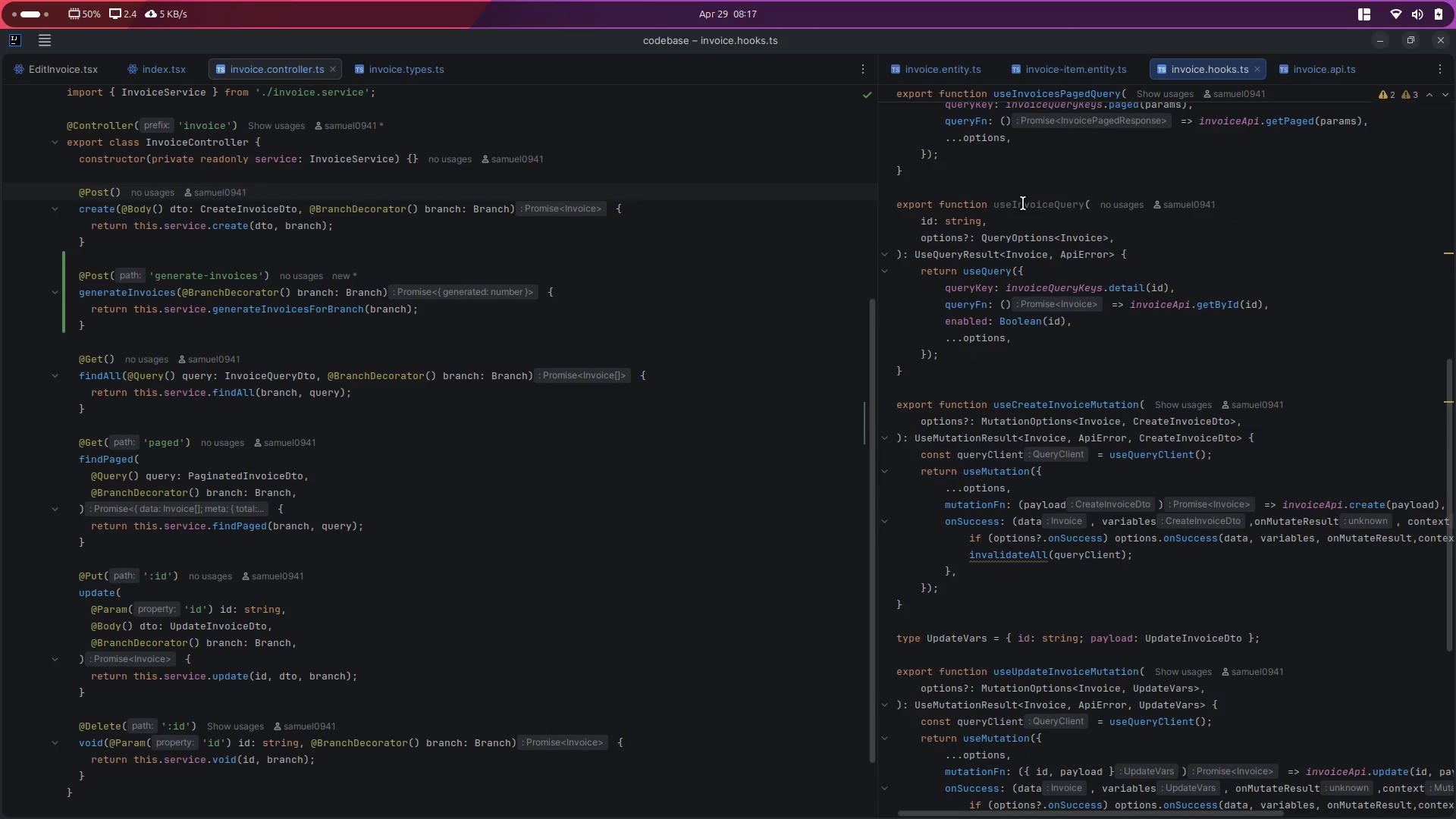 
left_click([1023, 203])
 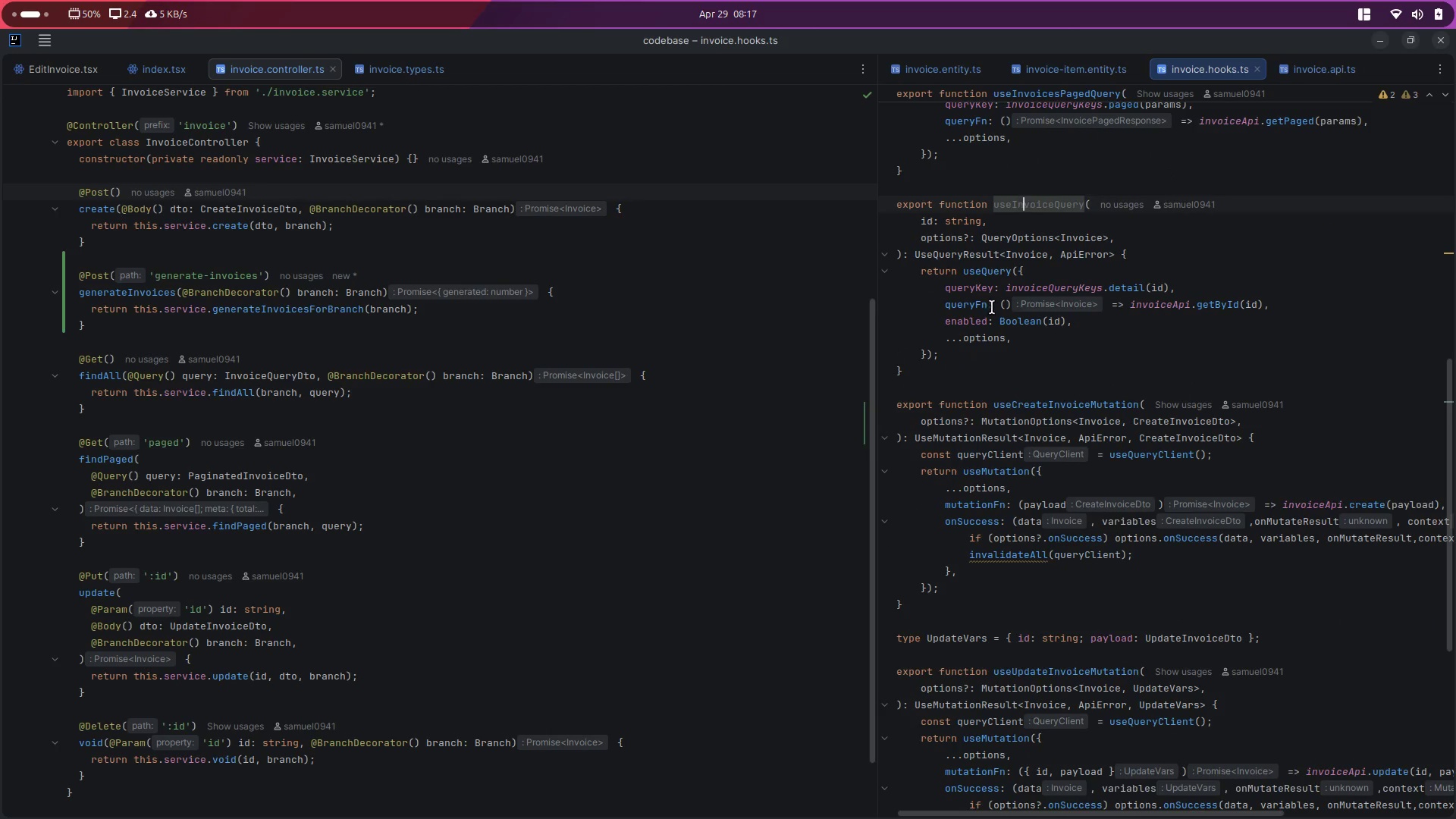 
scroll: coordinate [981, 416], scroll_direction: up, amount: 4.0
 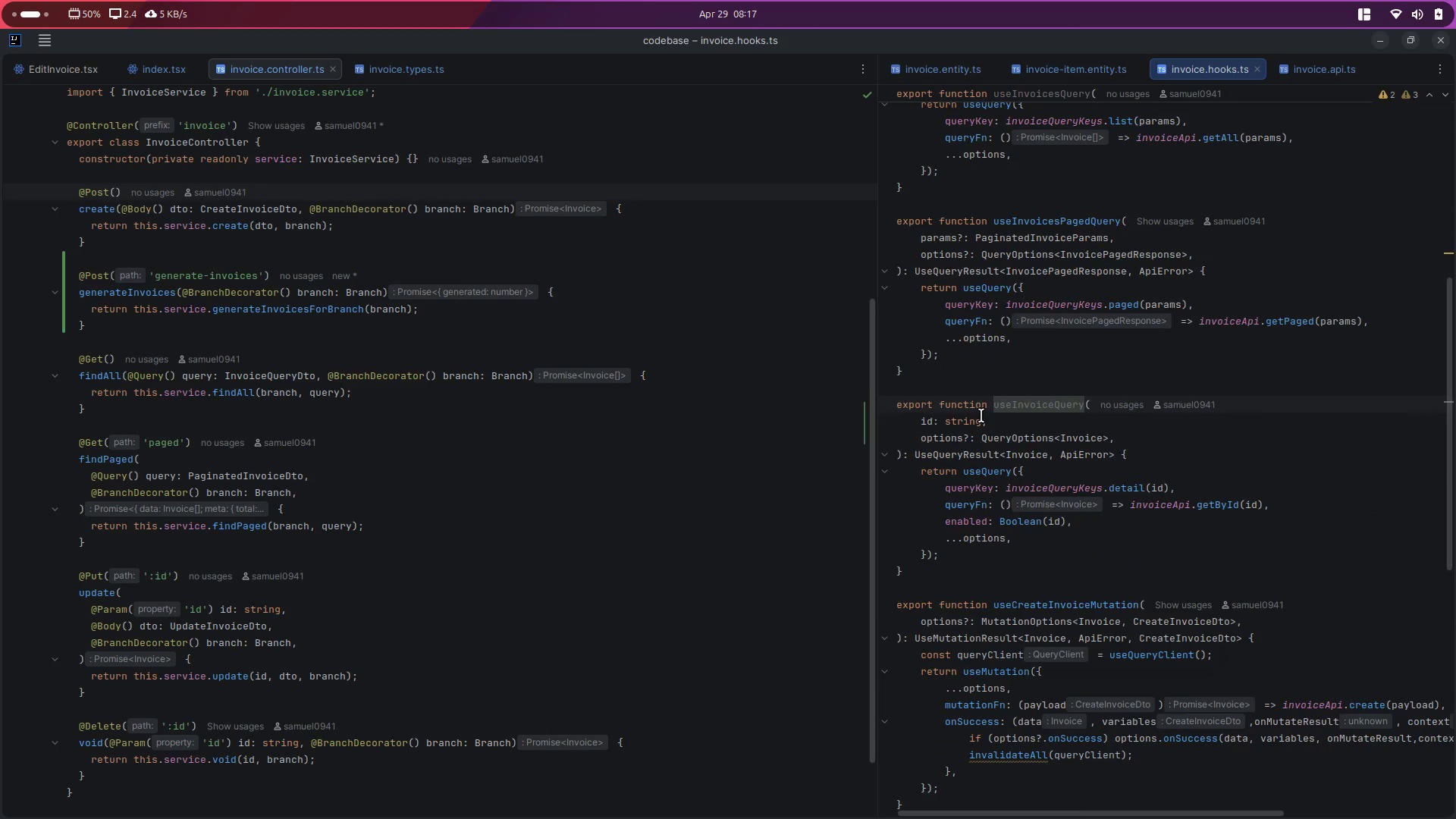 
scroll: coordinate [1076, 681], scroll_direction: down, amount: 10.0
 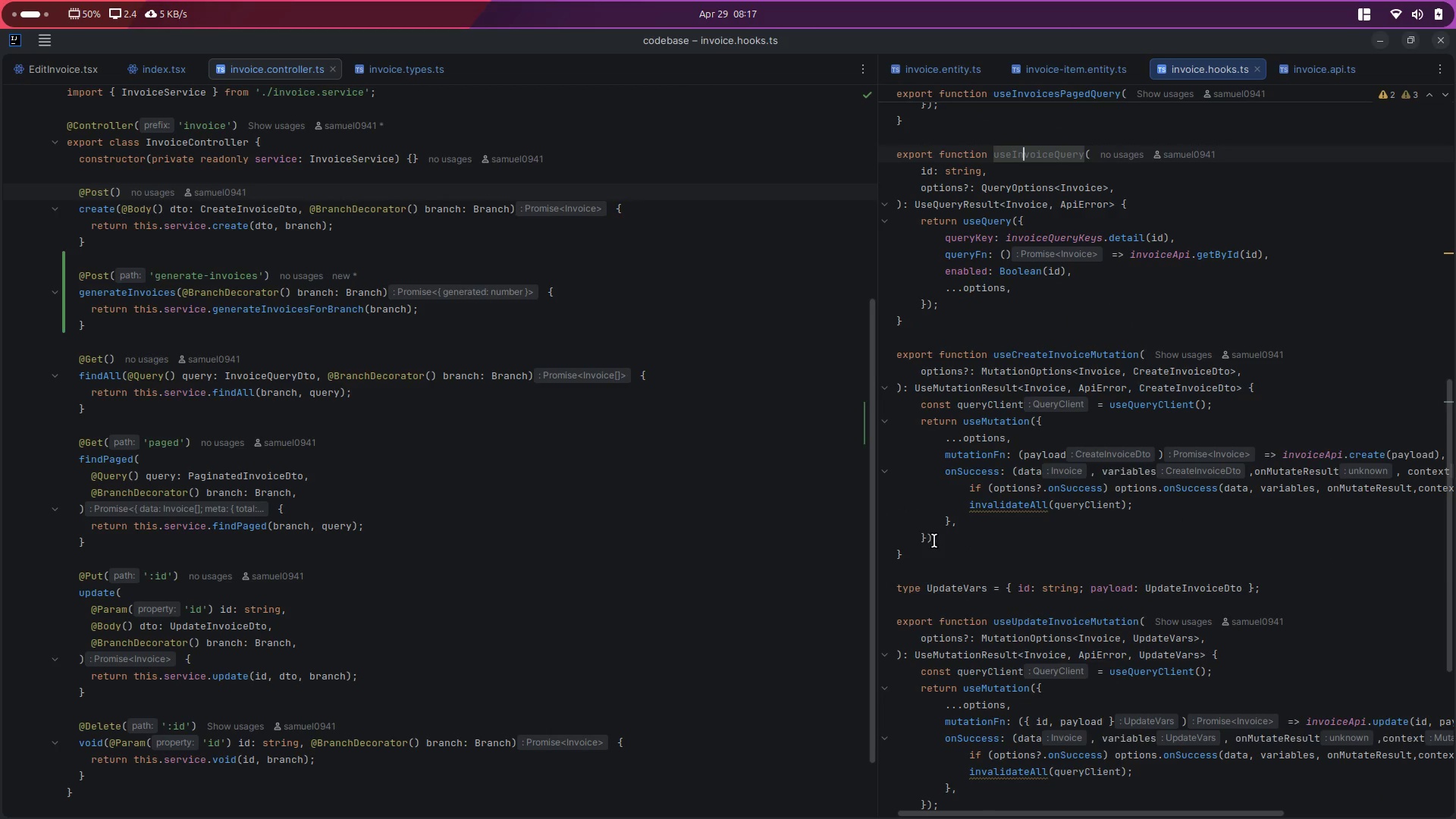 
left_click_drag(start_coordinate=[924, 557], to_coordinate=[888, 359])
 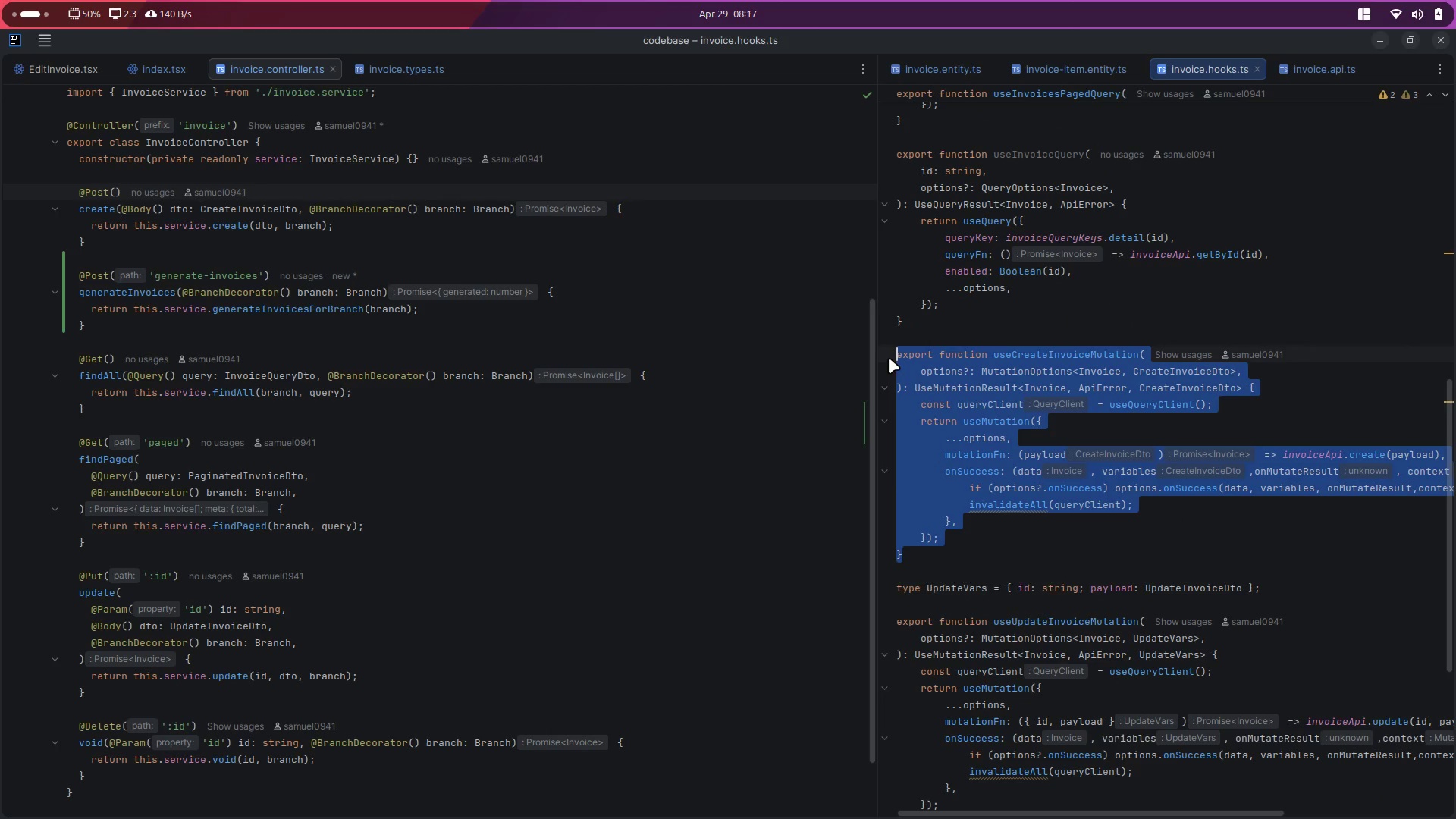 
key(Control+ControlLeft)
 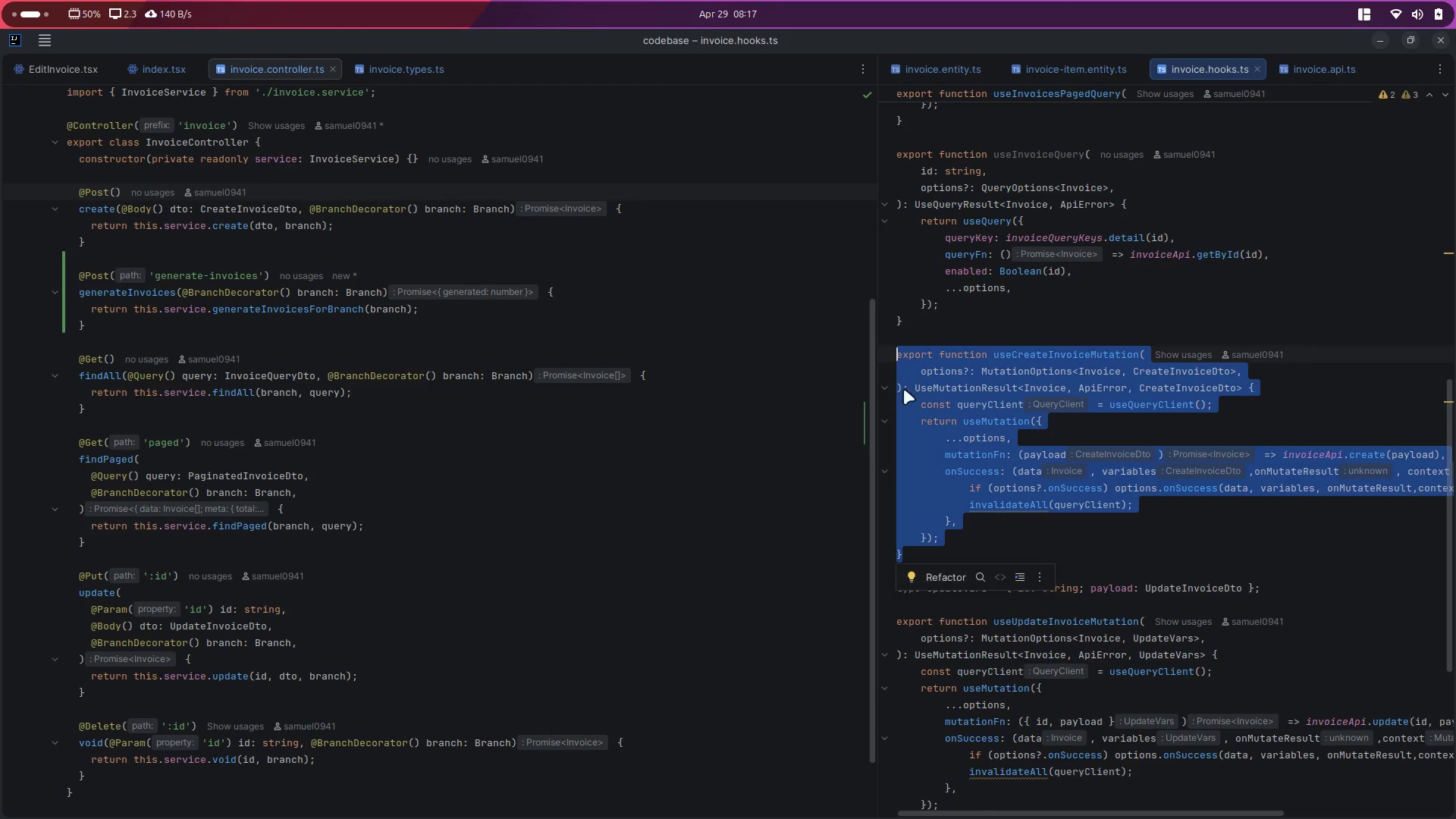 
key(Control+C)
 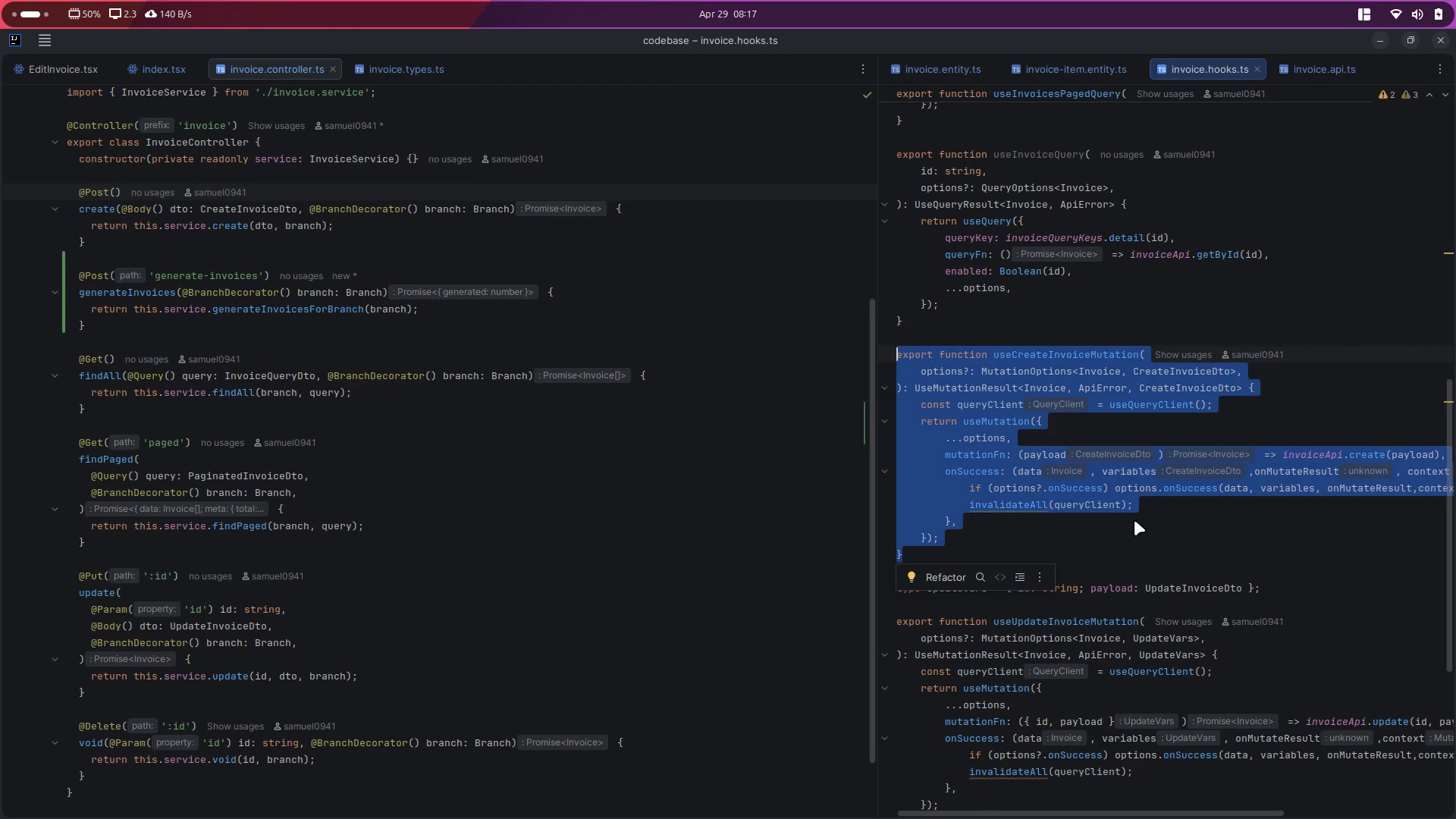 
key(ArrowRight)
 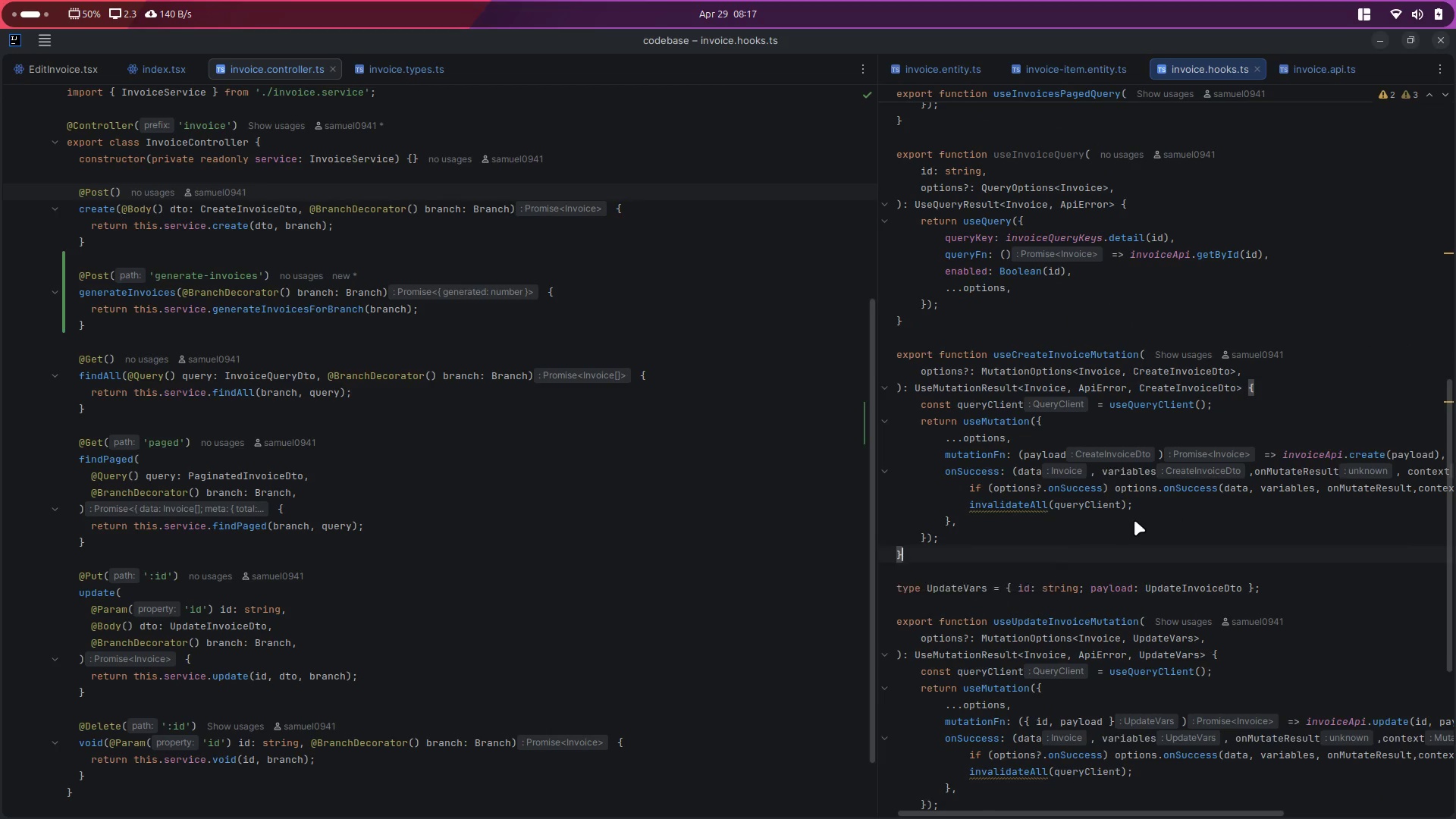 
key(Enter)
 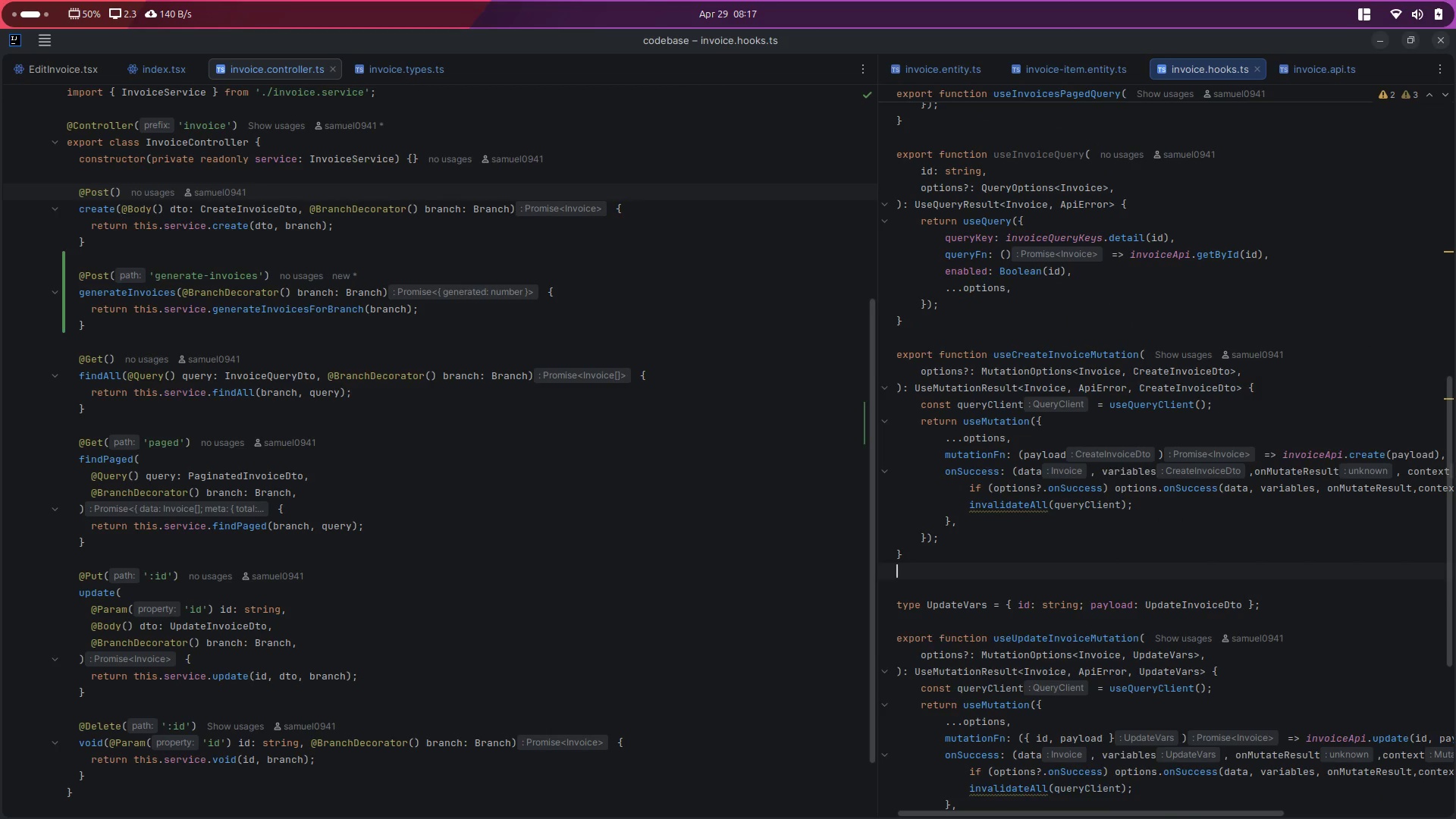 
key(Enter)
 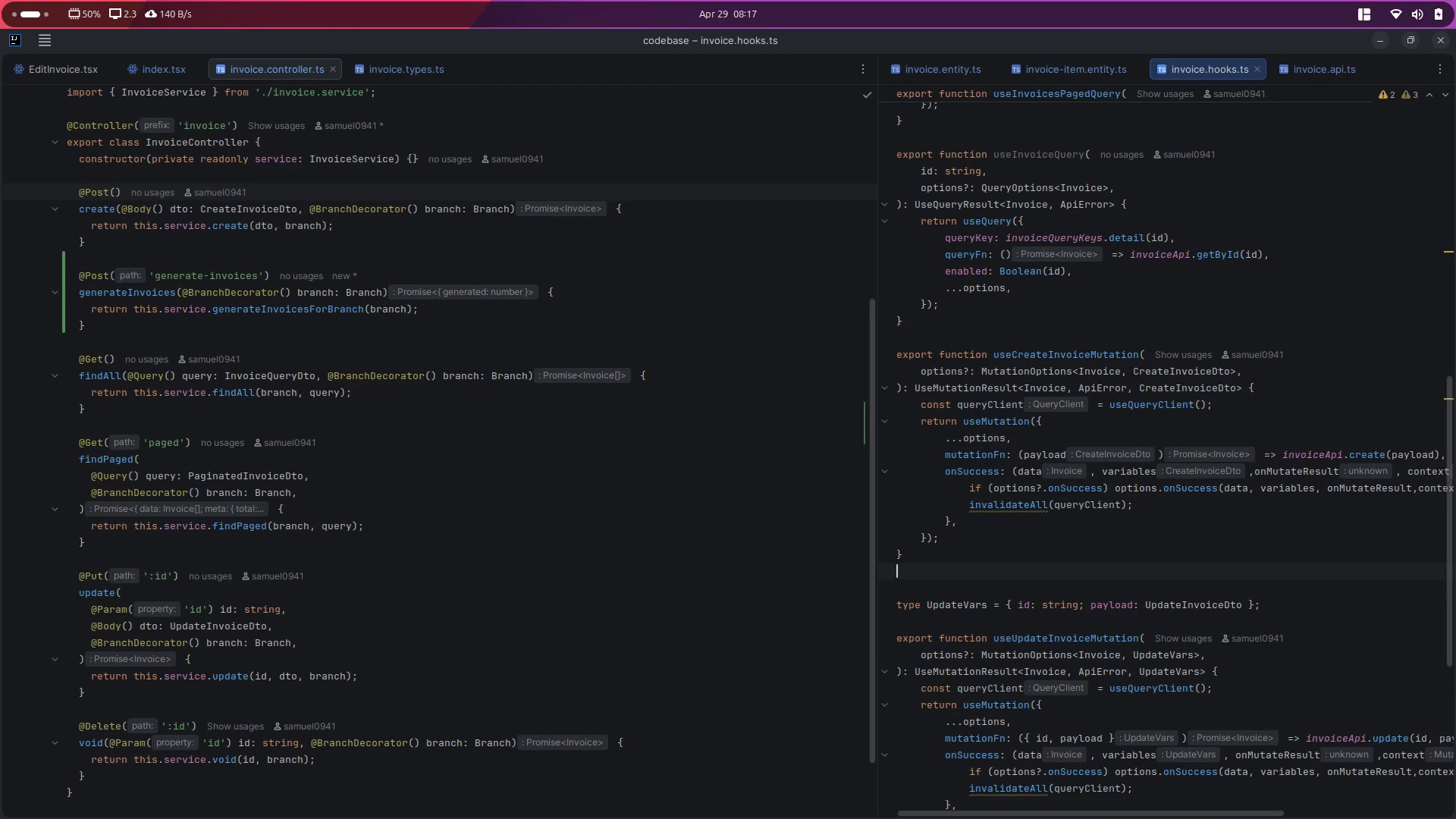 
key(Control+ControlLeft)
 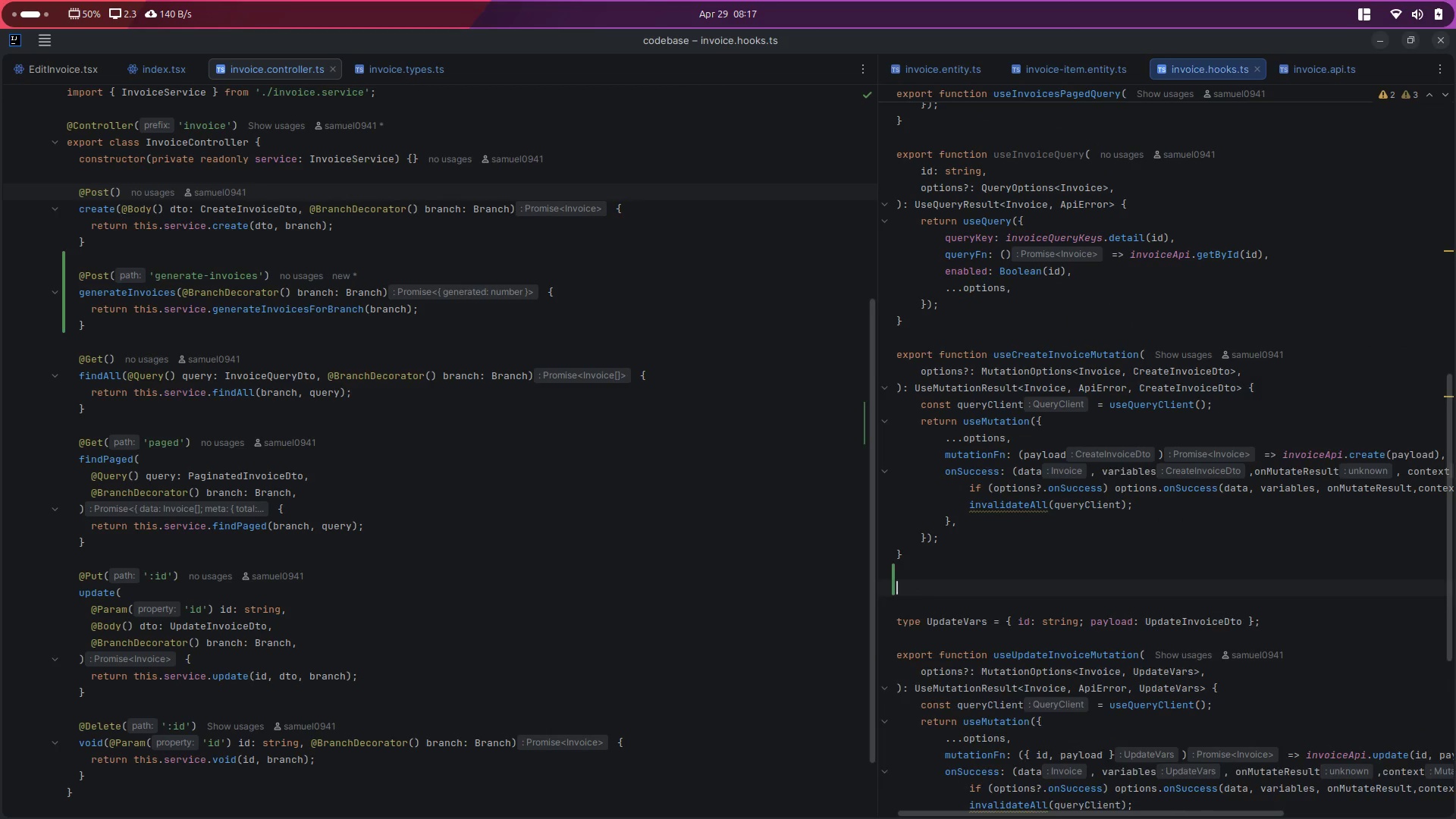 
key(Control+V)
 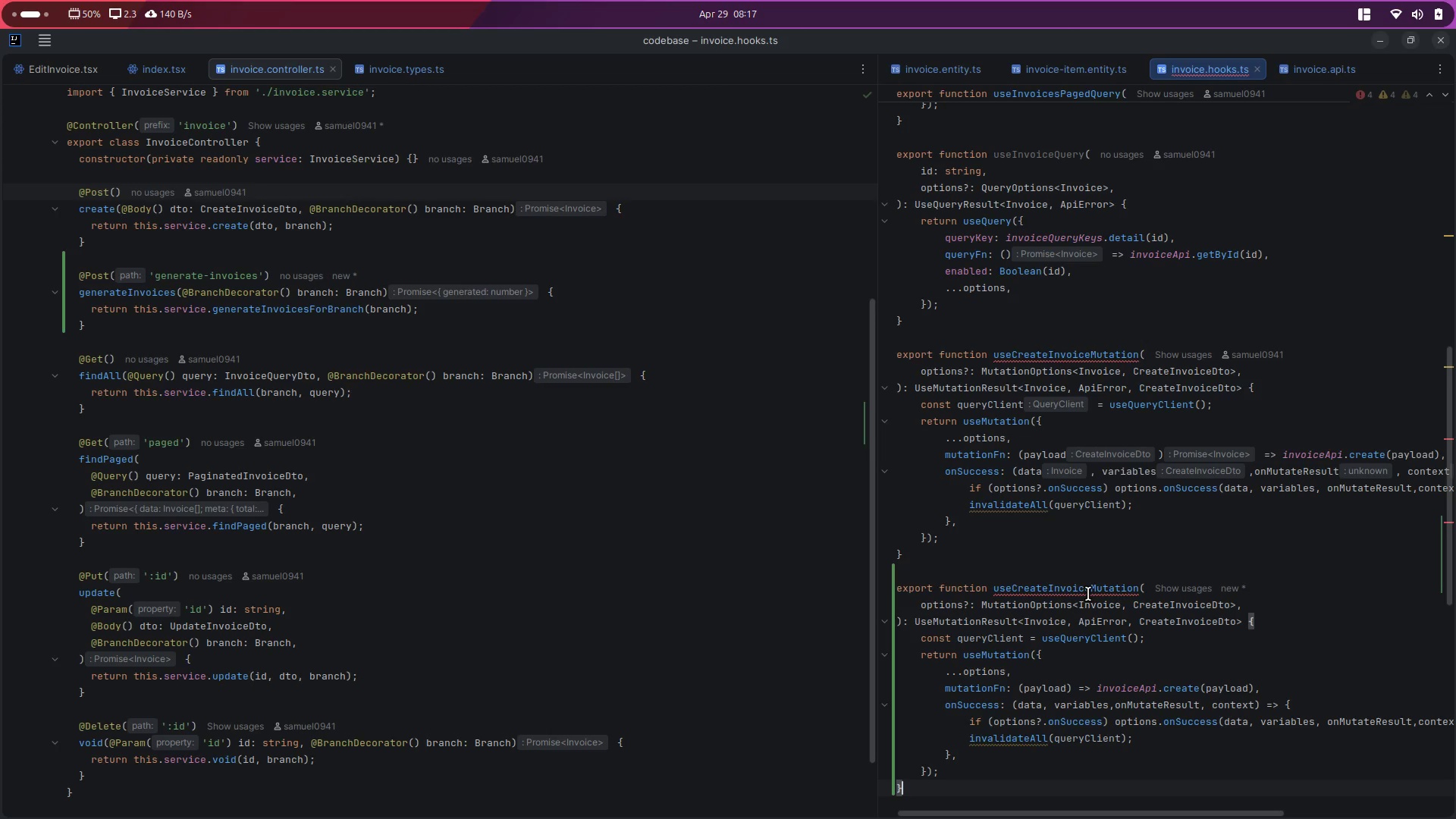 
left_click([1050, 585])
 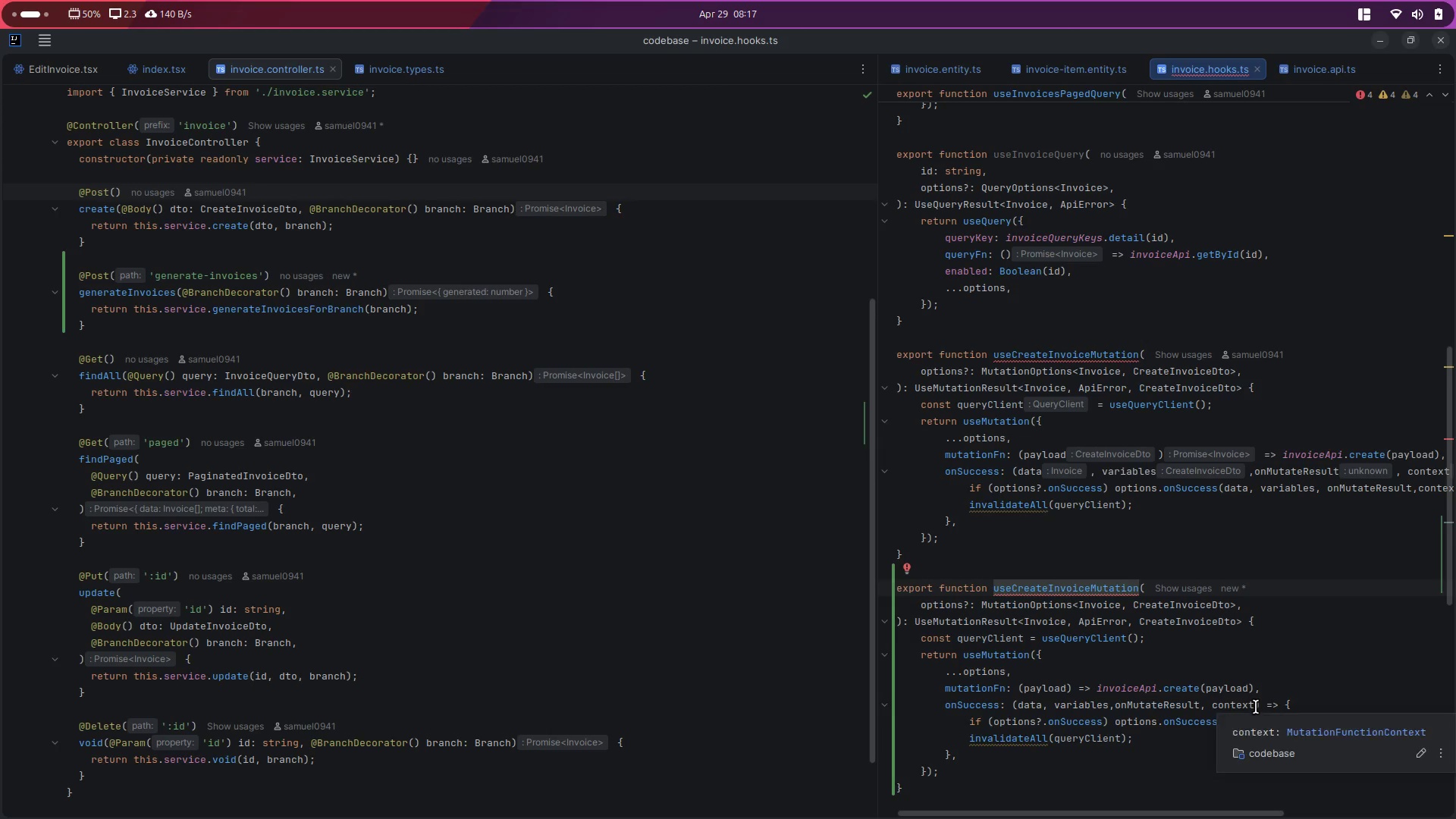 
key(Backspace)
key(Backspace)
key(Backspace)
key(Backspace)
key(Backspace)
key(Backspace)
type(Generate)
 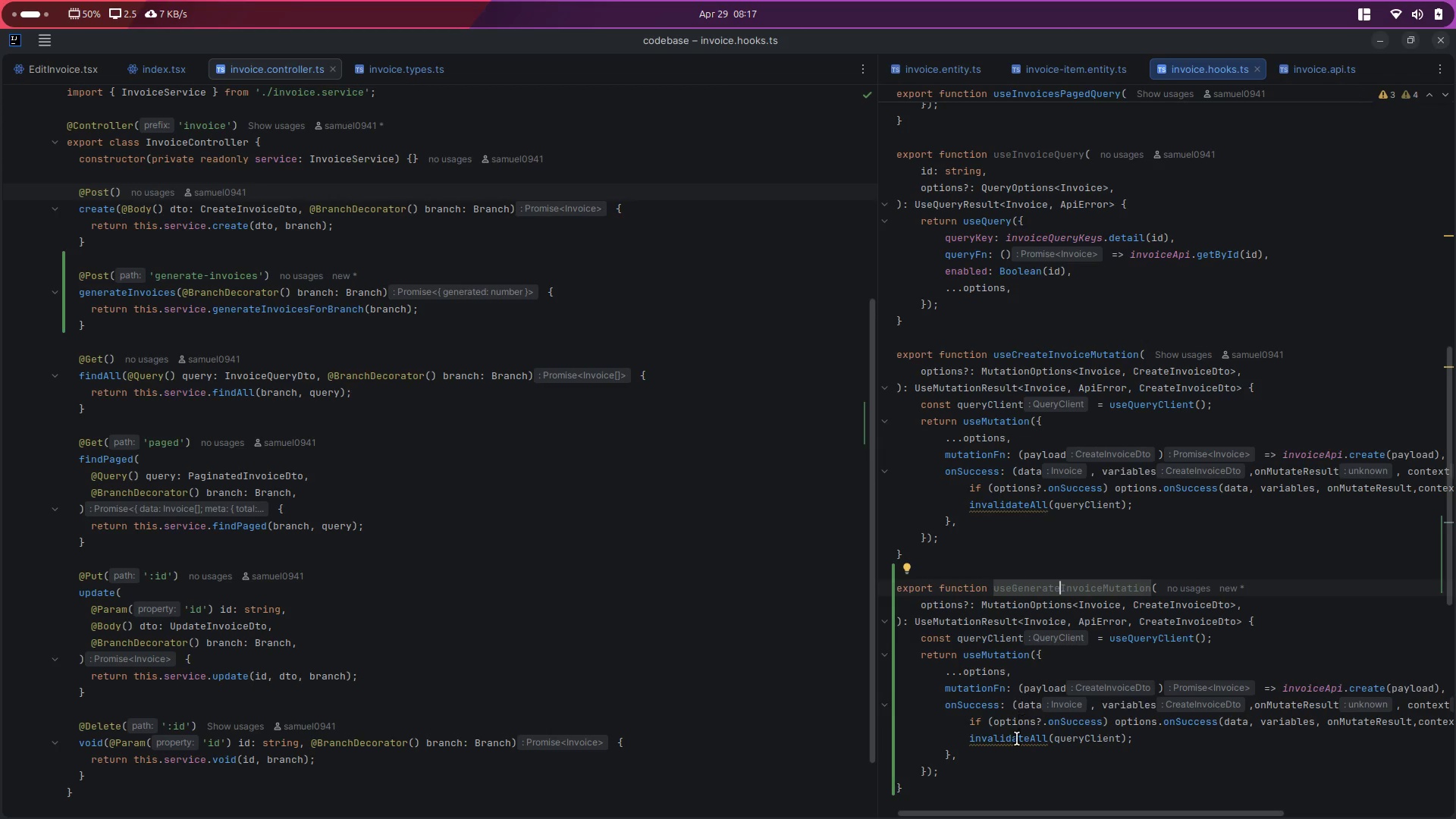 
left_click([1172, 756])
 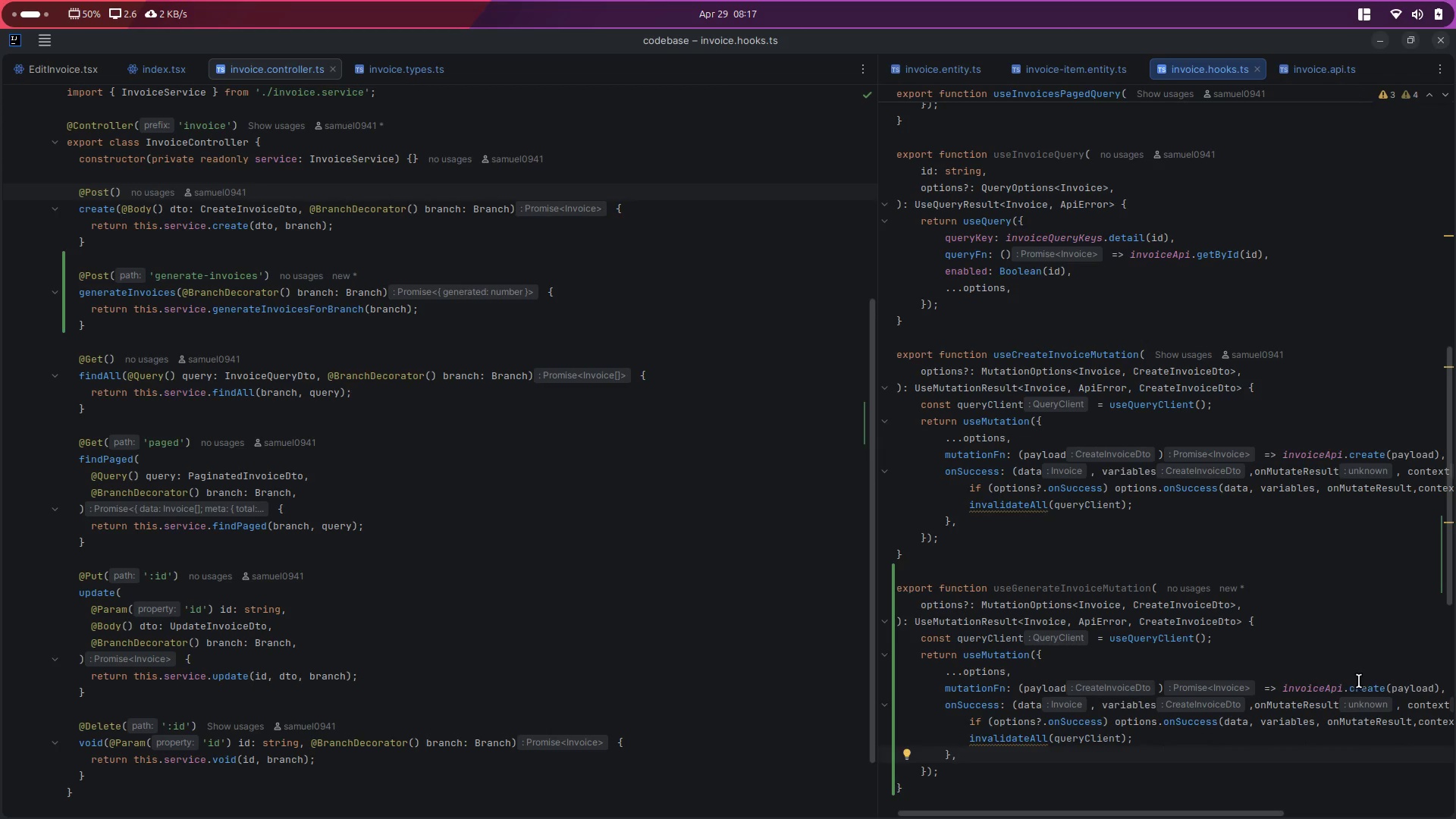 
left_click([1363, 689])
 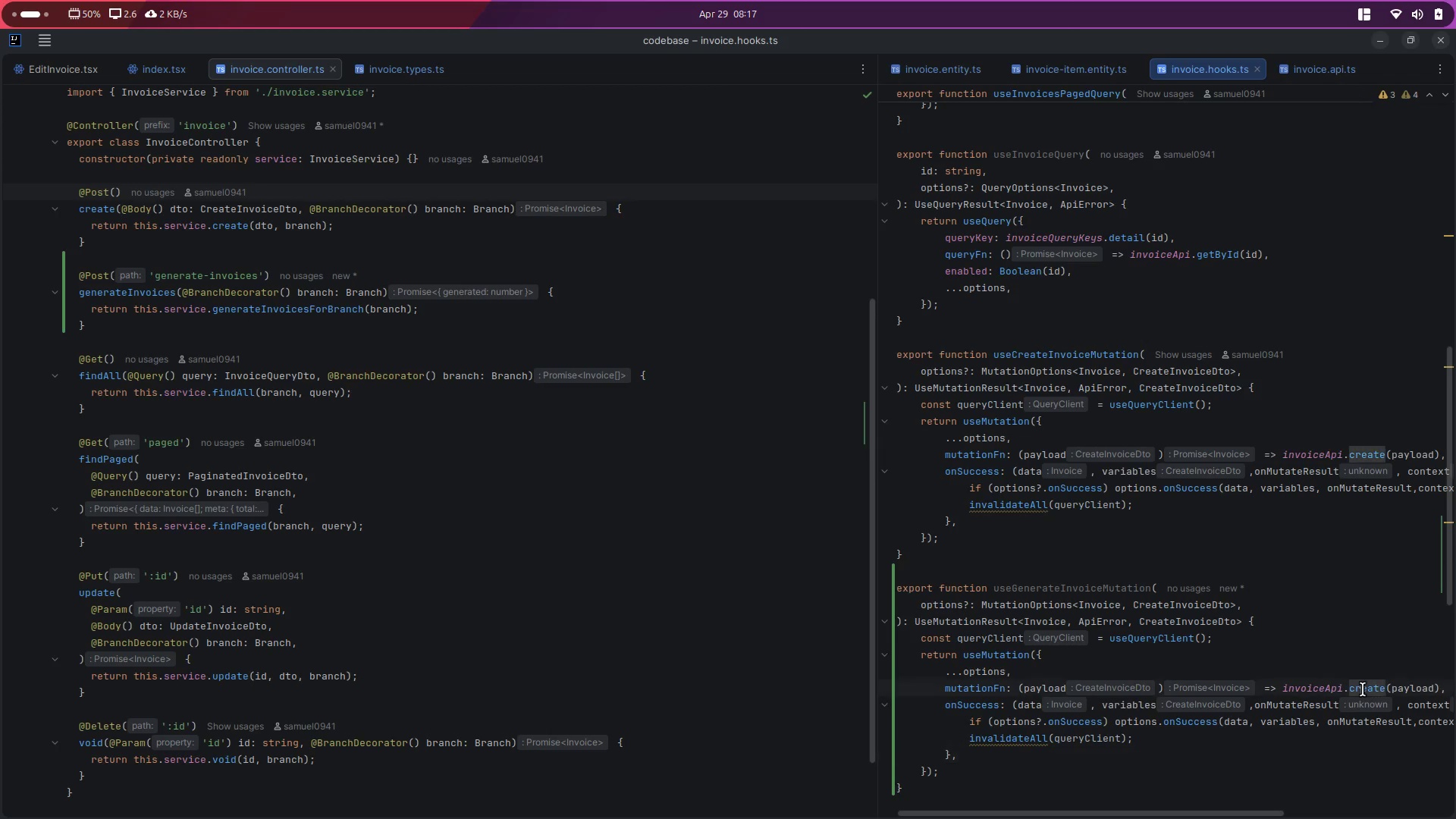 
key(G)
 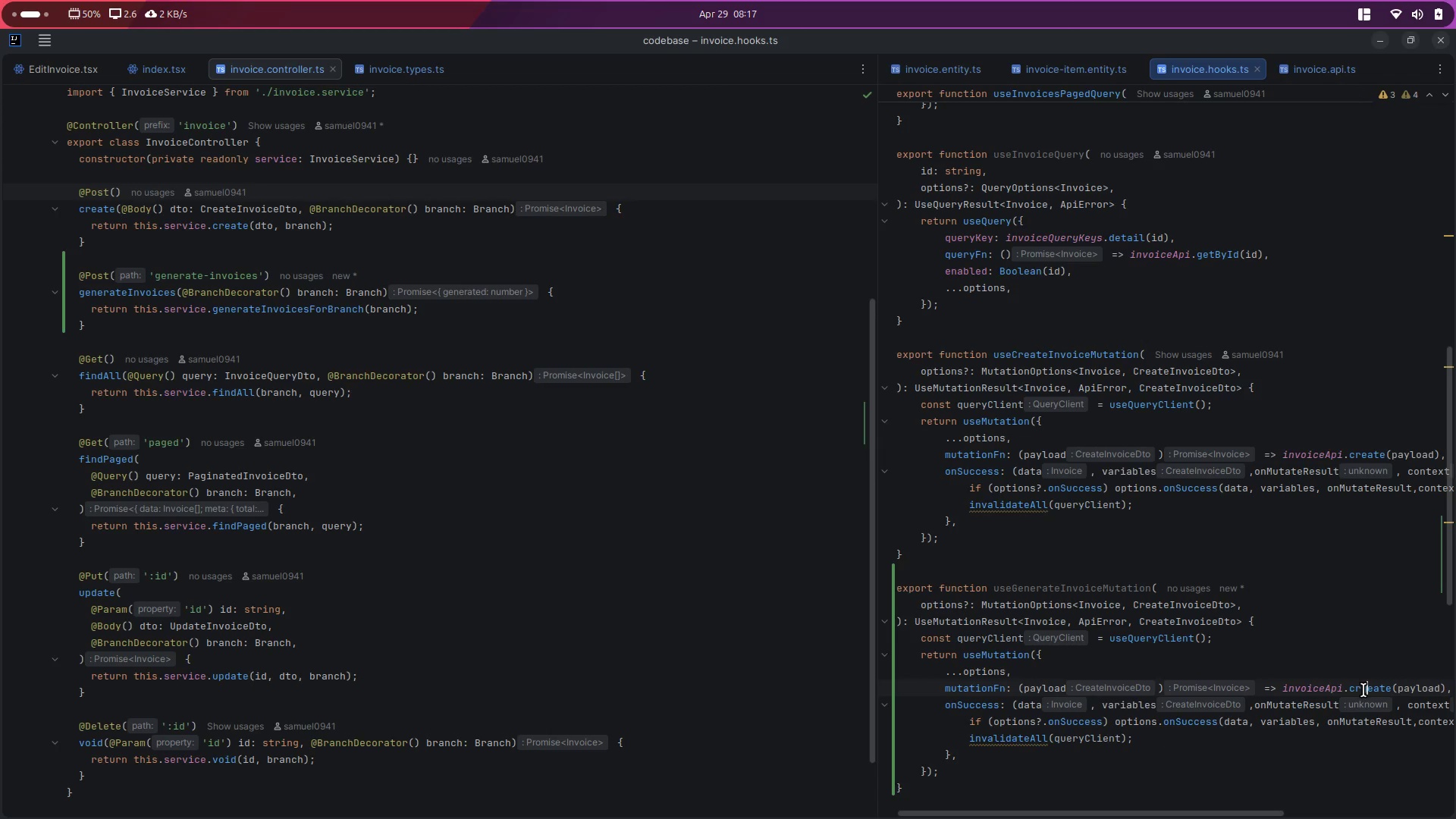 
double_click([1363, 690])
 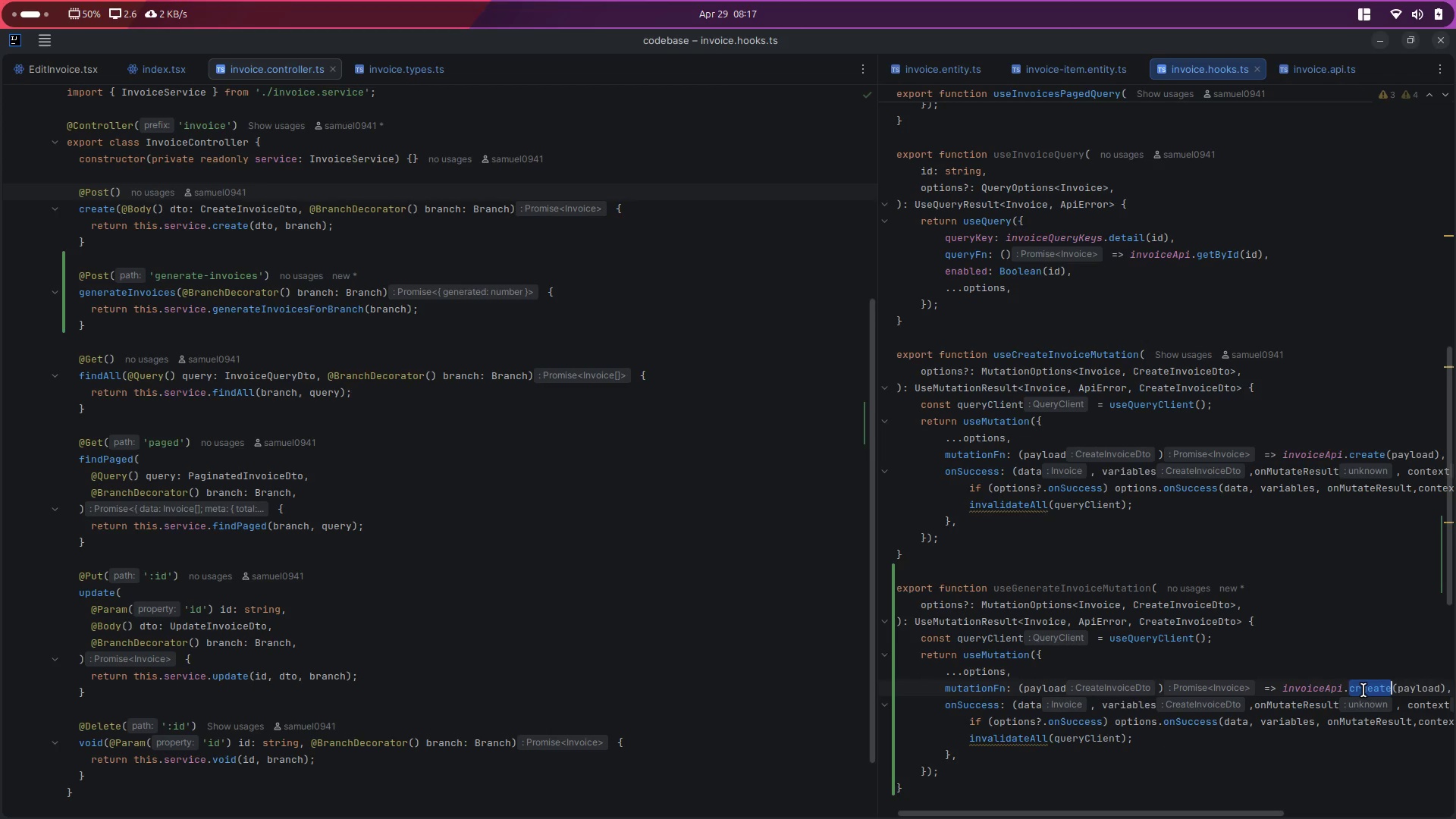 
key(G)
 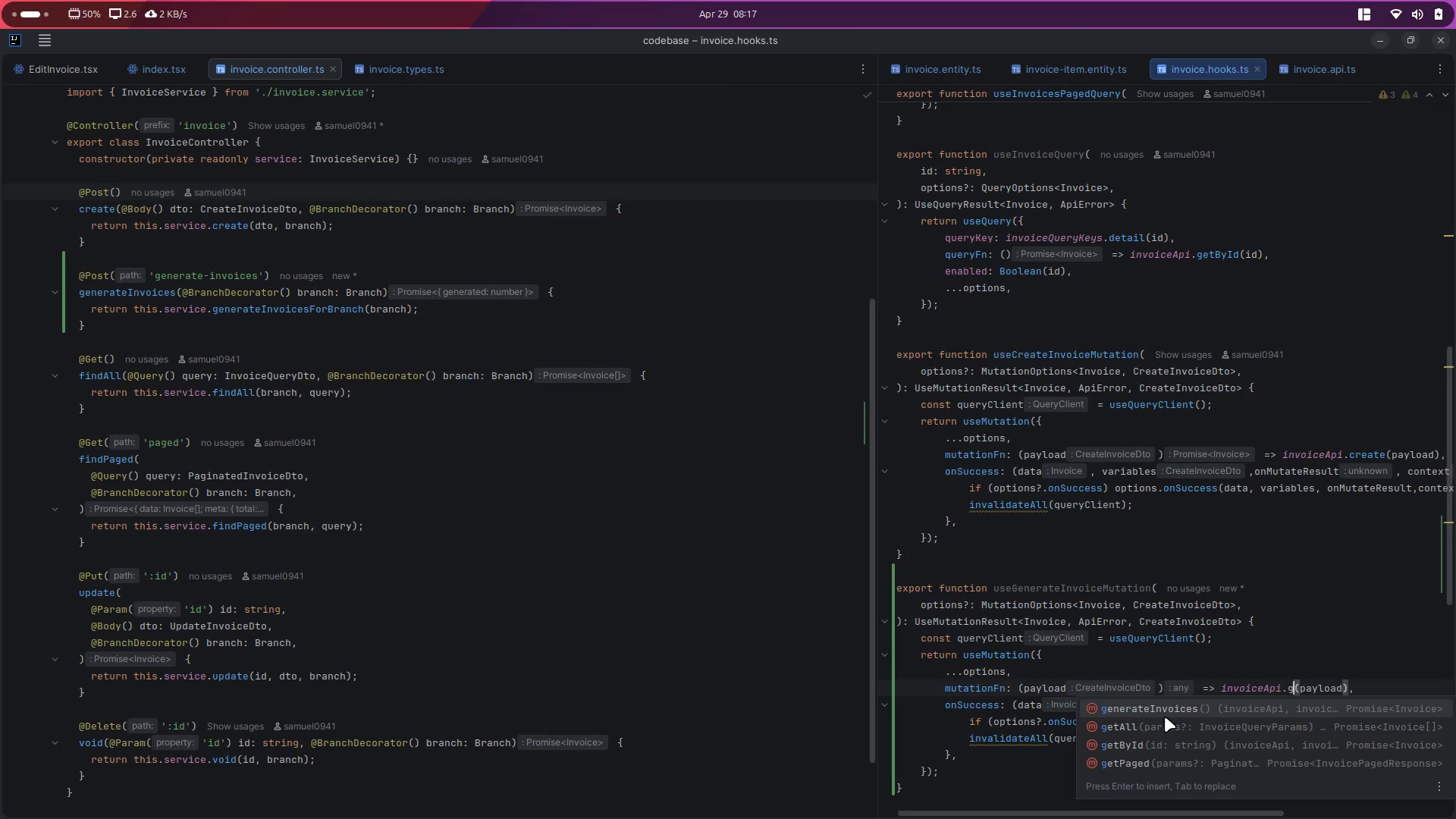 
left_click([1158, 710])
 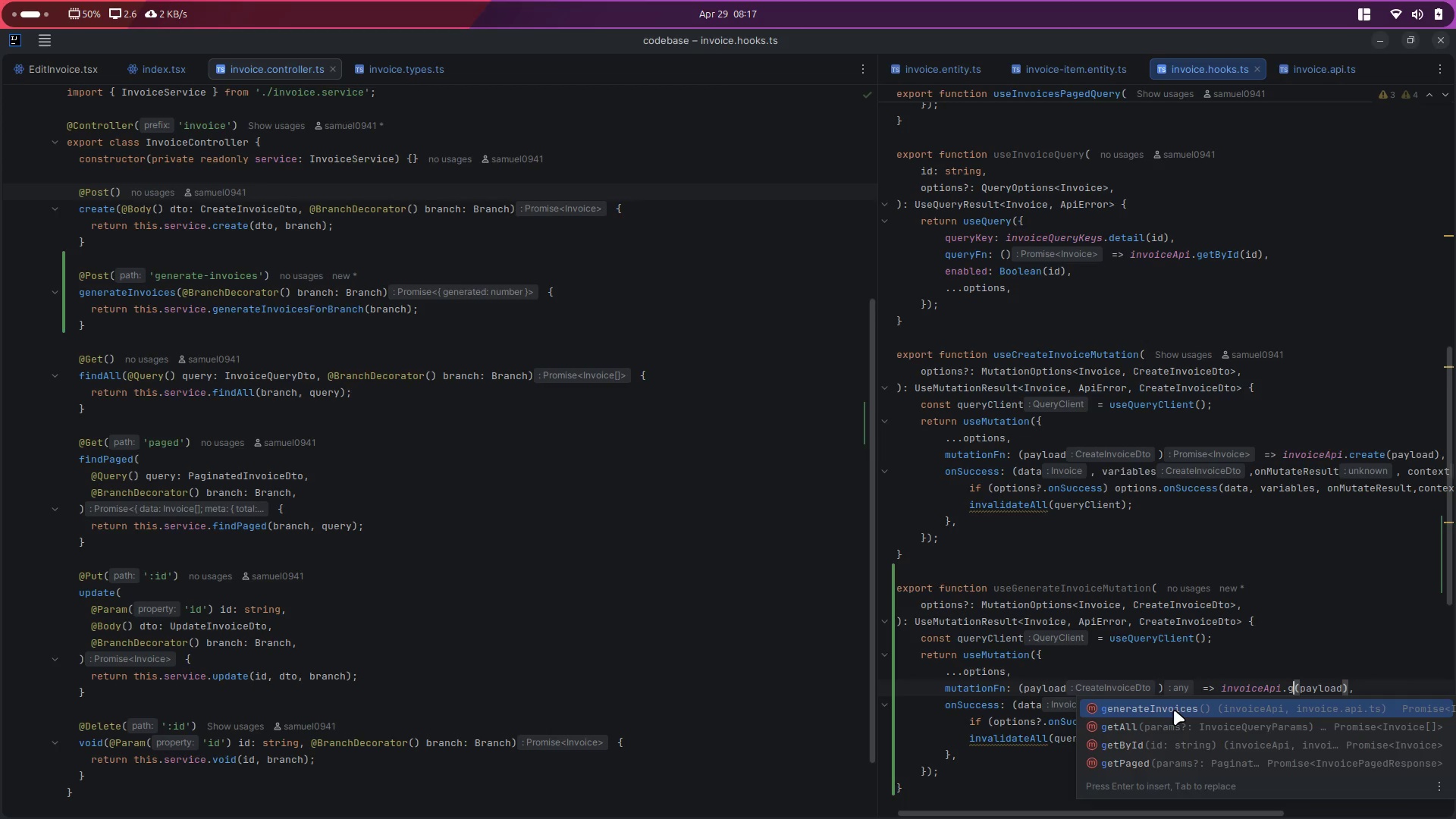 
double_click([1174, 710])
 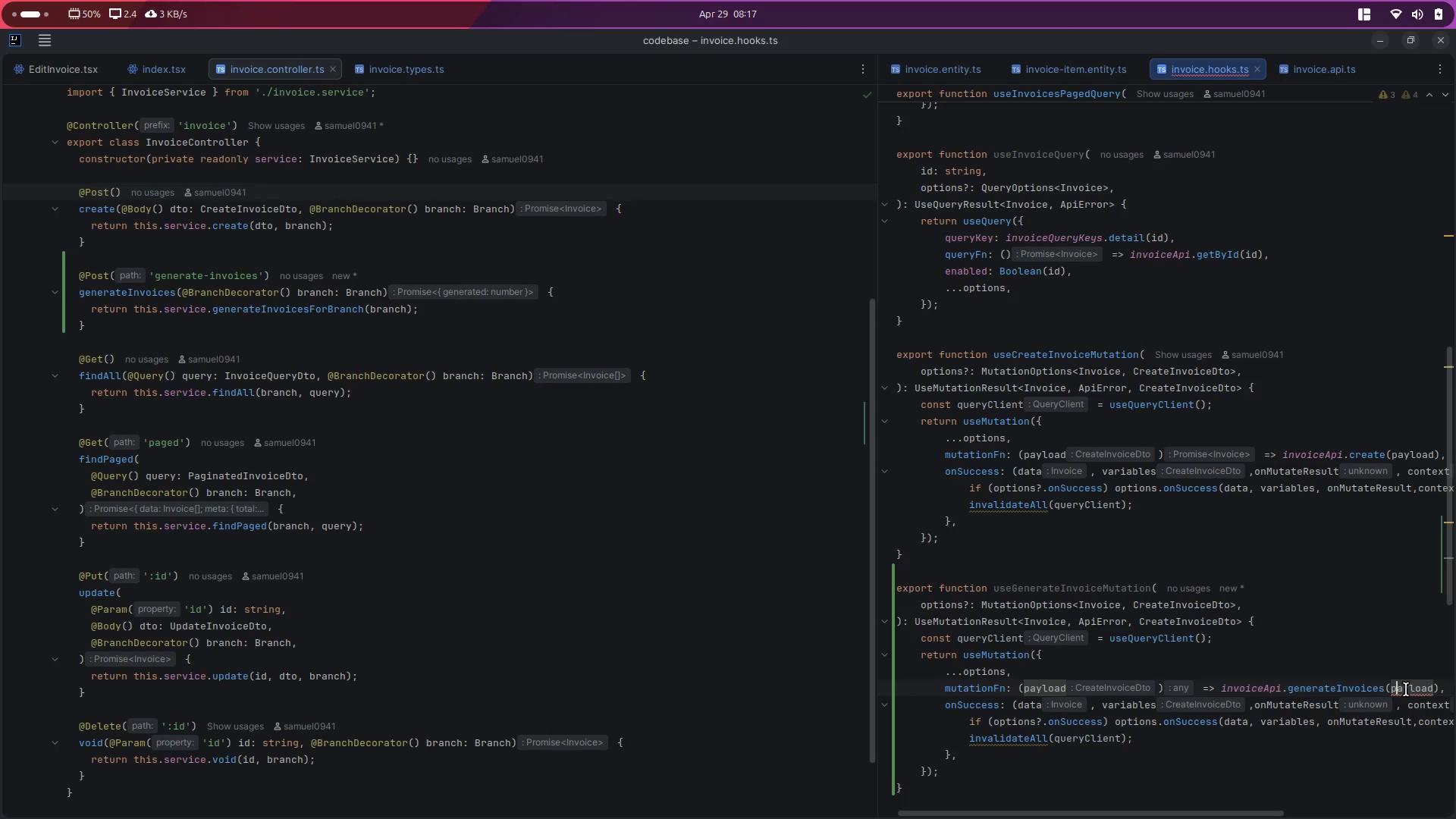 
left_click([1407, 689])
 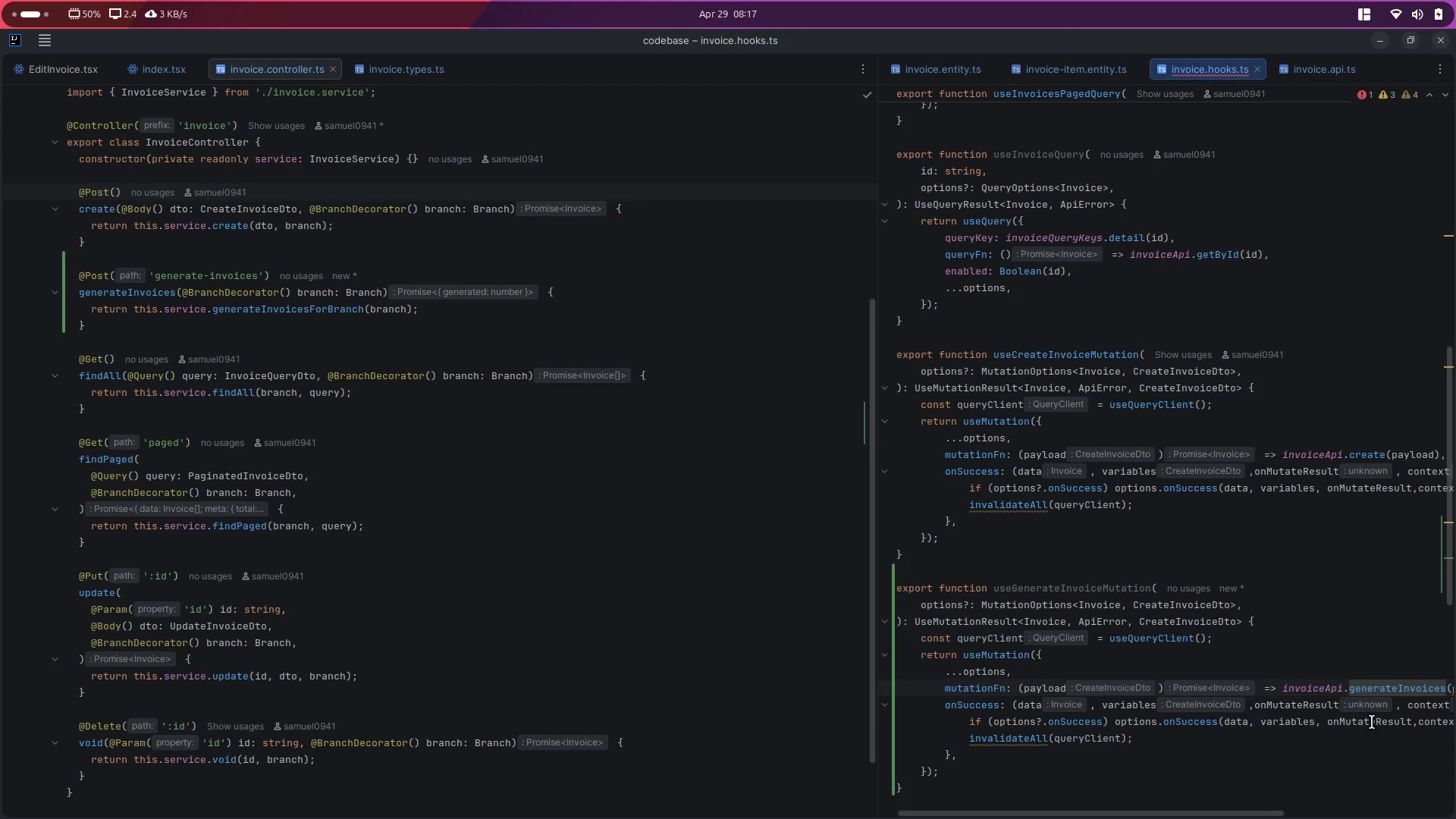 
scroll: coordinate [1394, 700], scroll_direction: down, amount: 5.0
 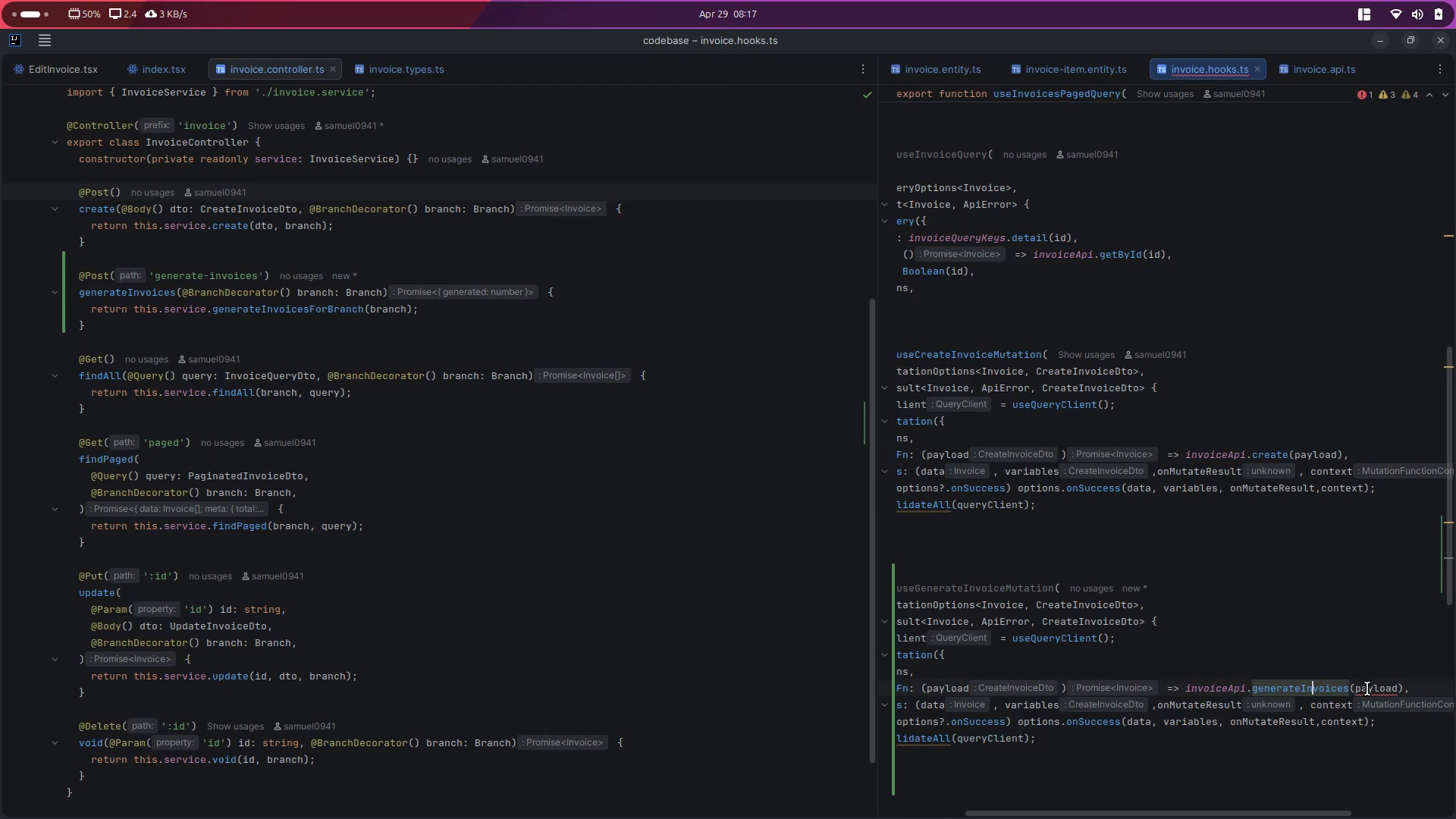 
left_click([1367, 689])
 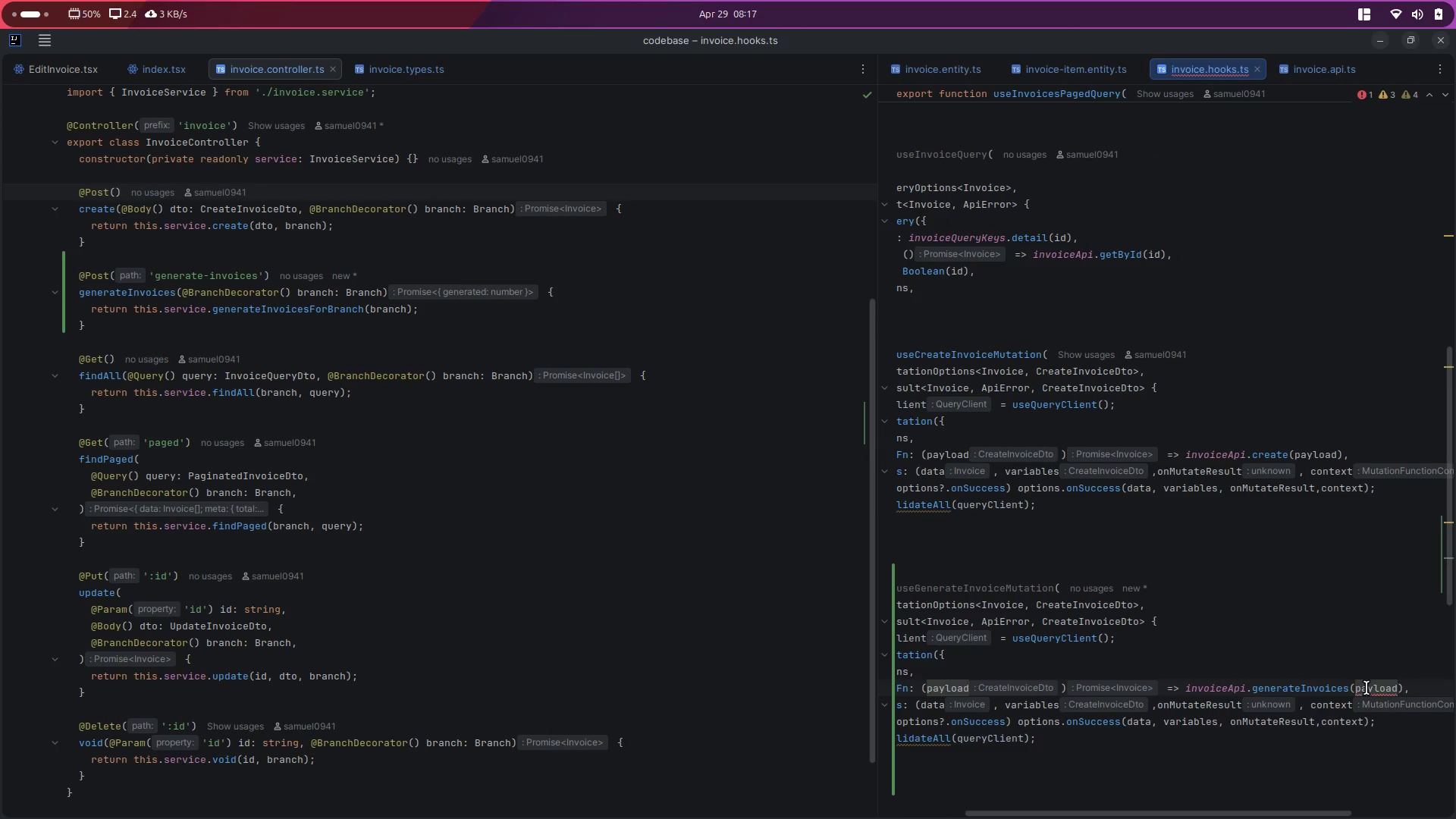 
double_click([1367, 688])
 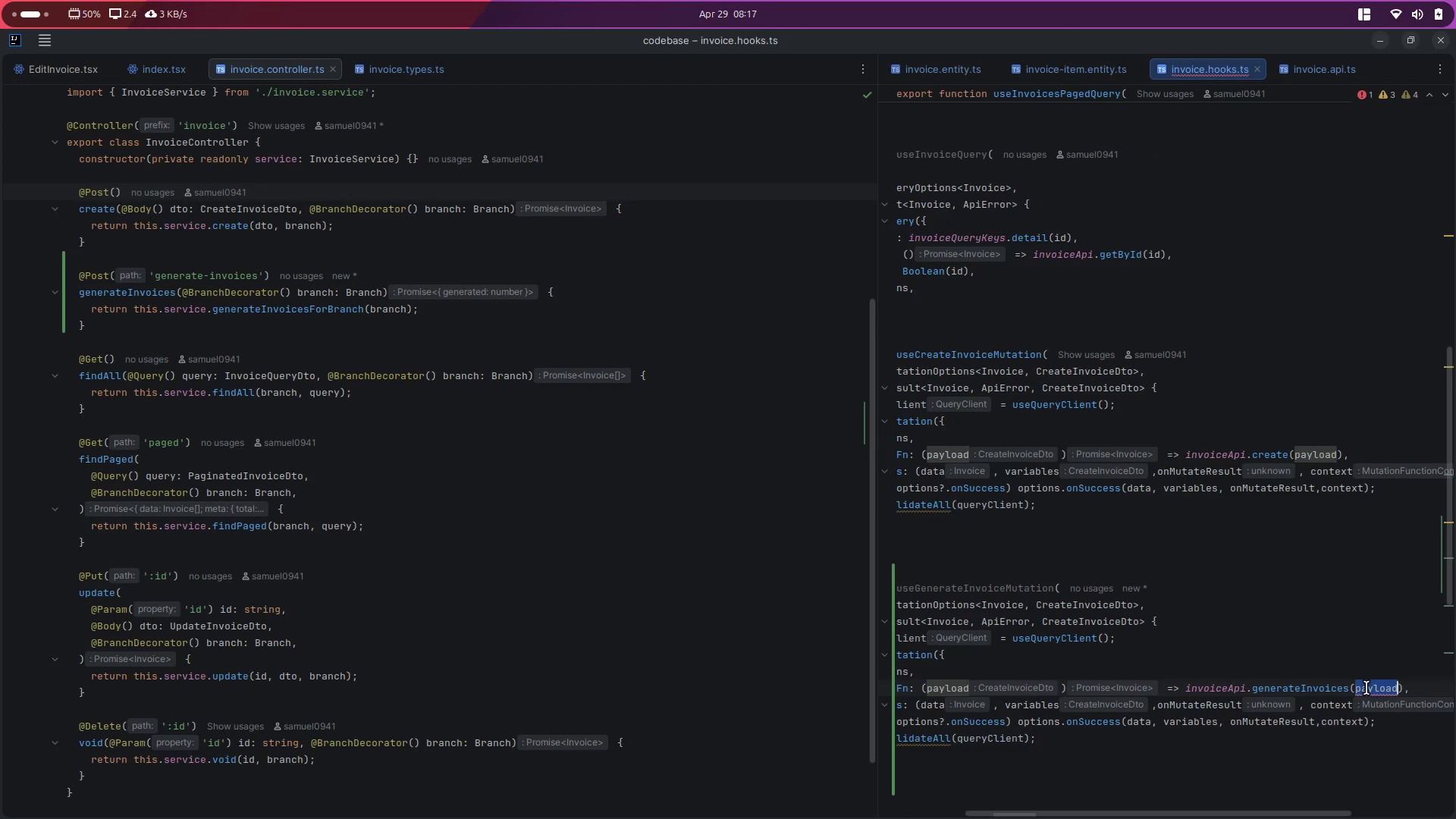 
key(Backspace)
 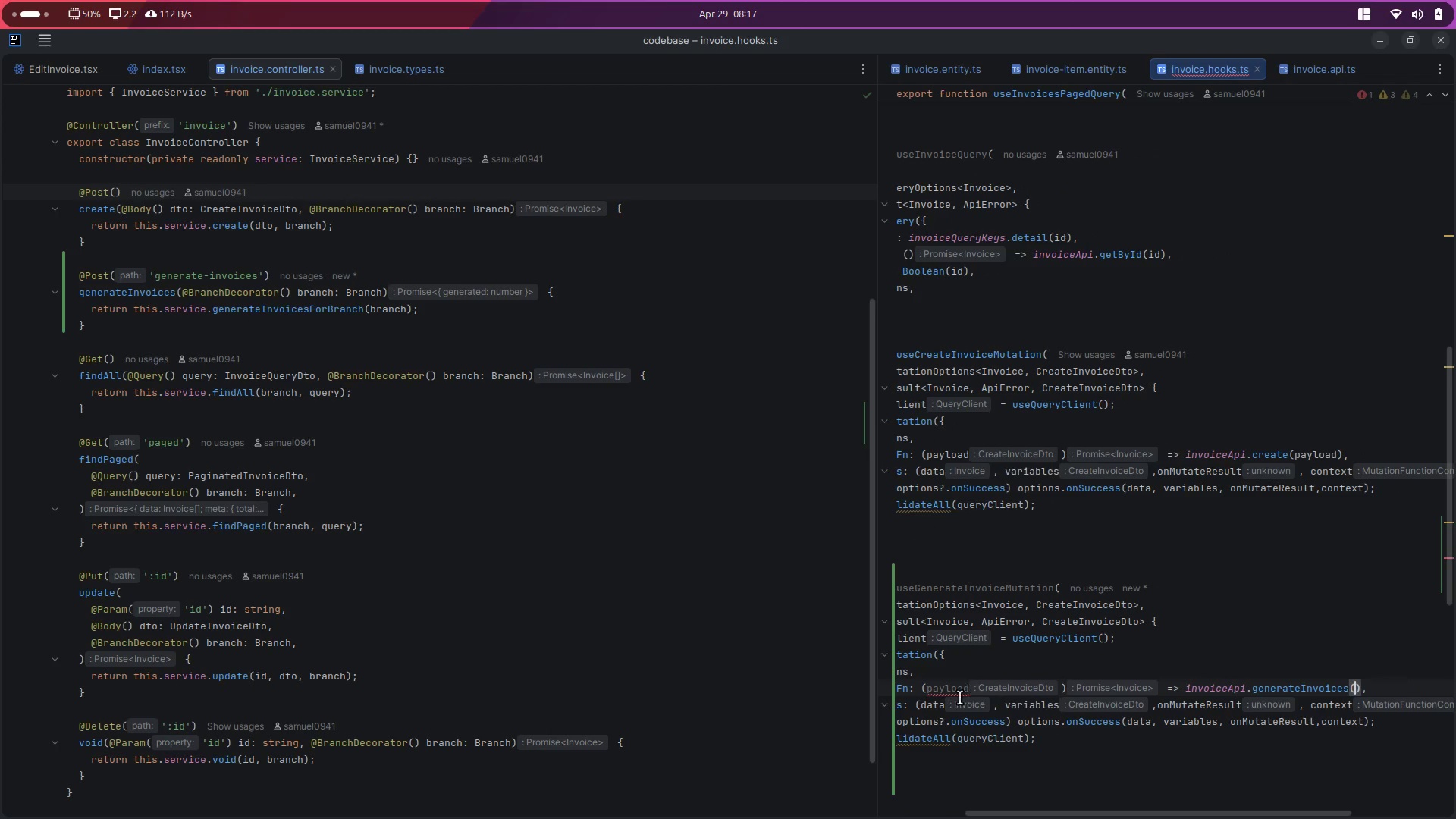 
double_click([949, 695])
 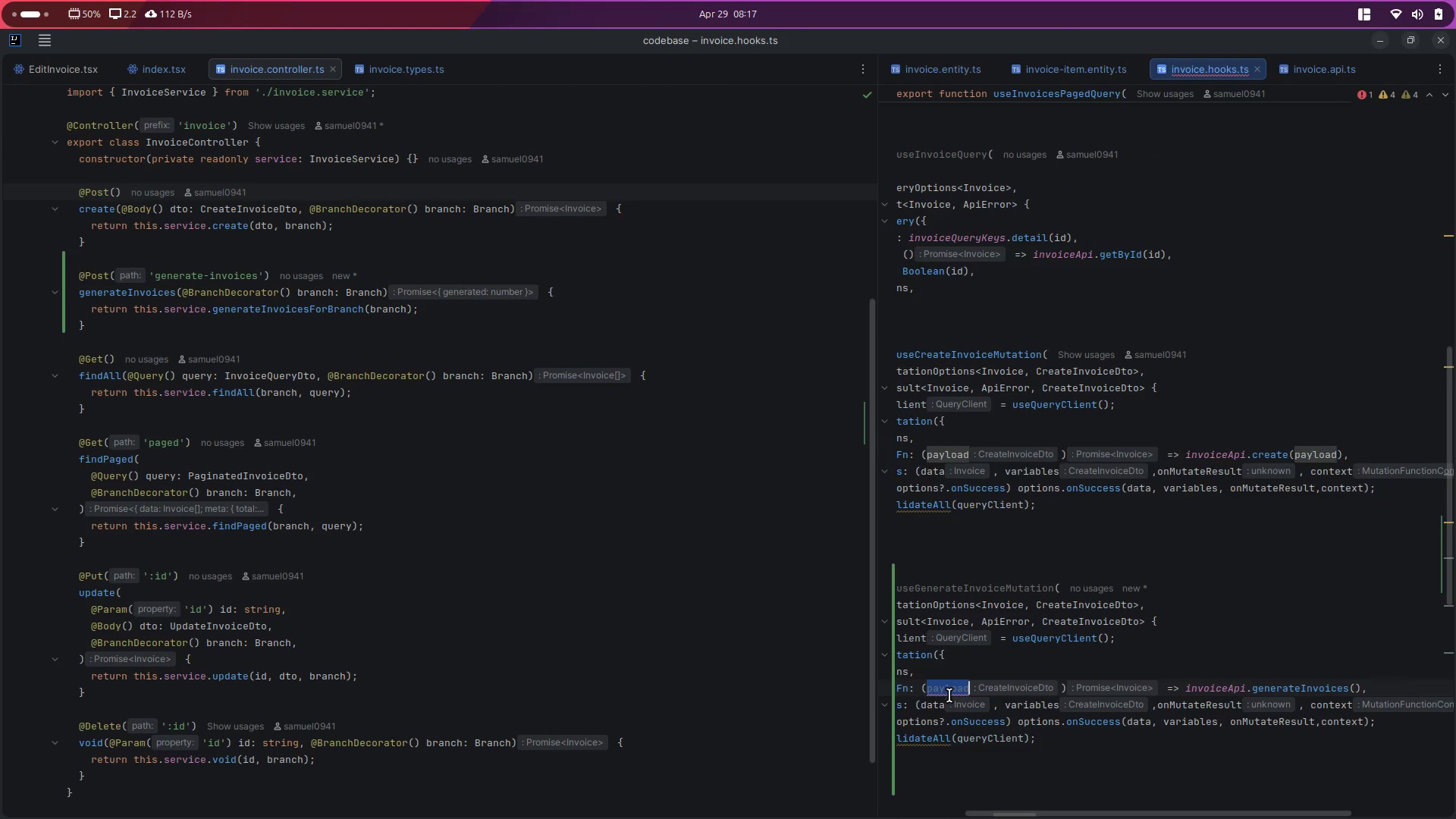 
key(Backspace)
 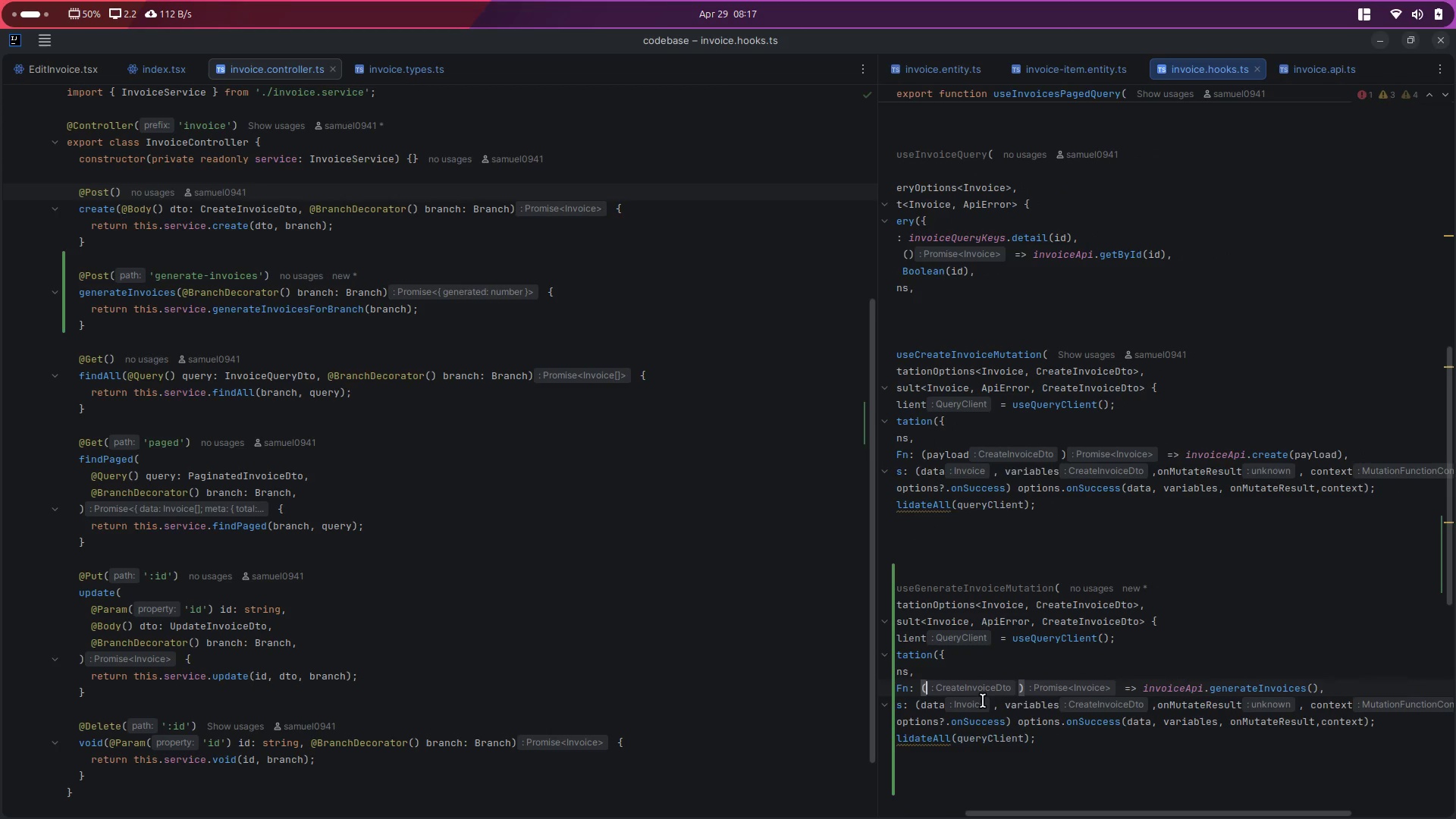 
scroll: coordinate [984, 700], scroll_direction: up, amount: 6.0
 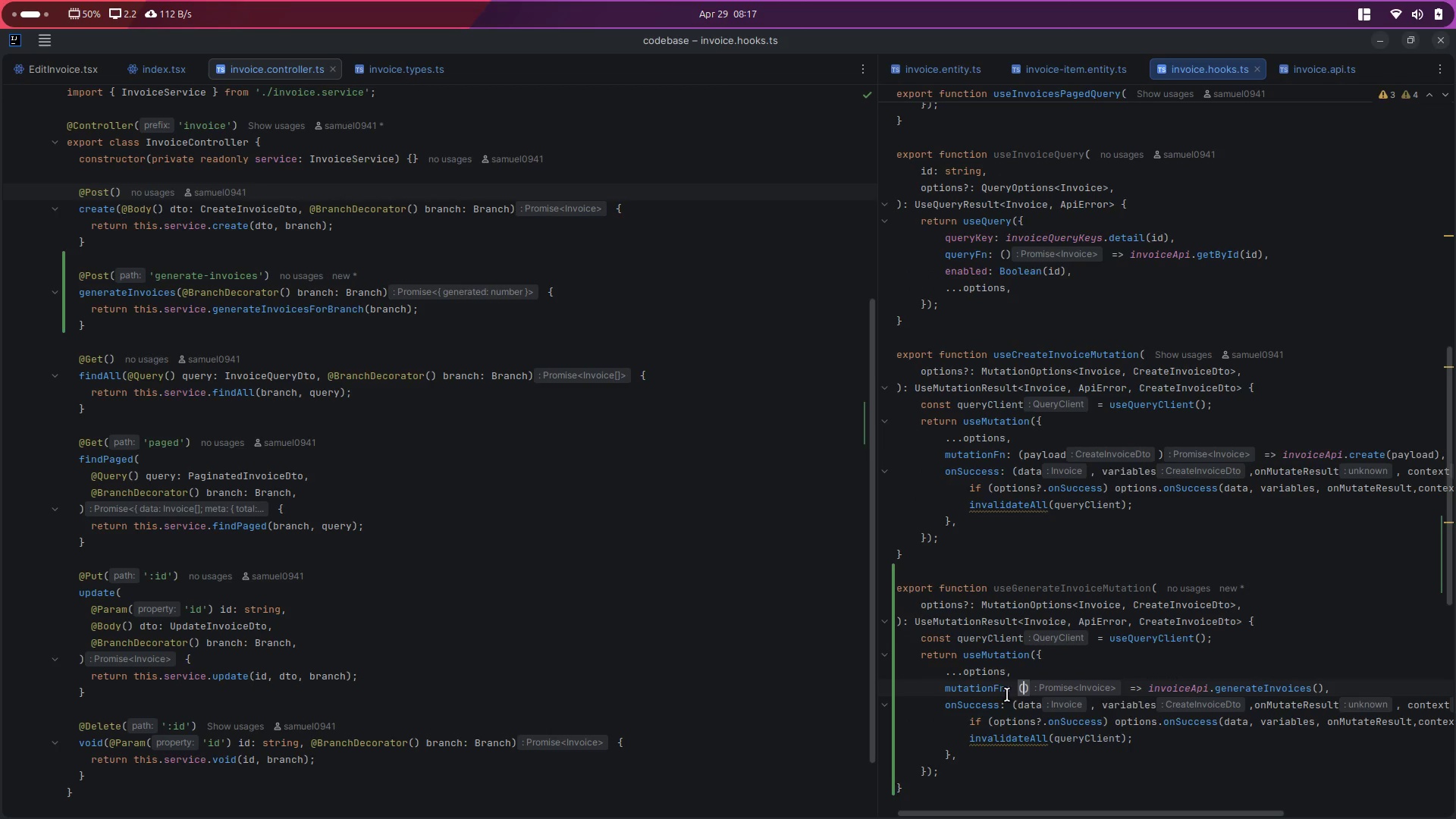 
scroll: coordinate [1007, 699], scroll_direction: down, amount: 3.0
 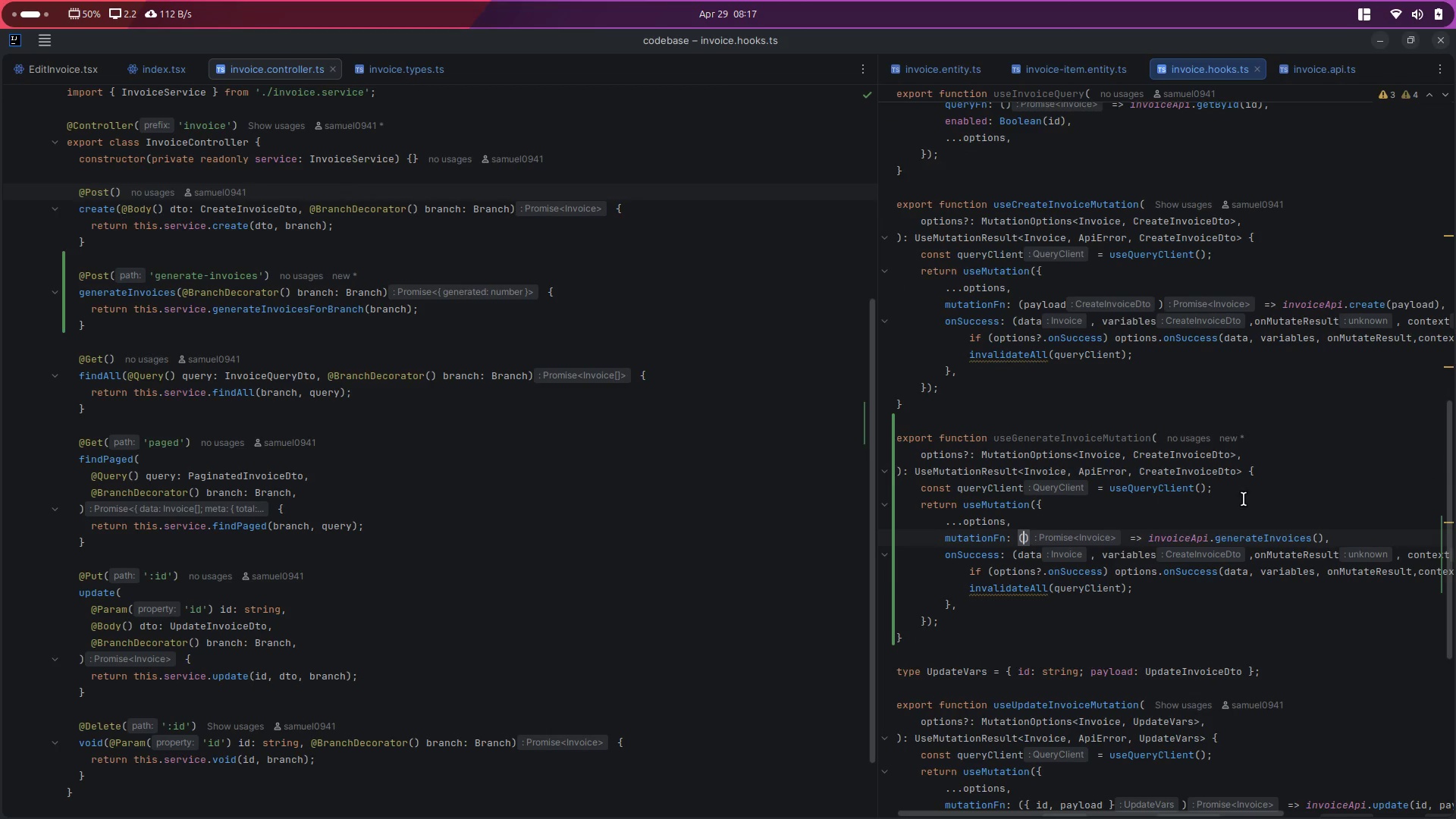 
key(Control+ControlLeft)
 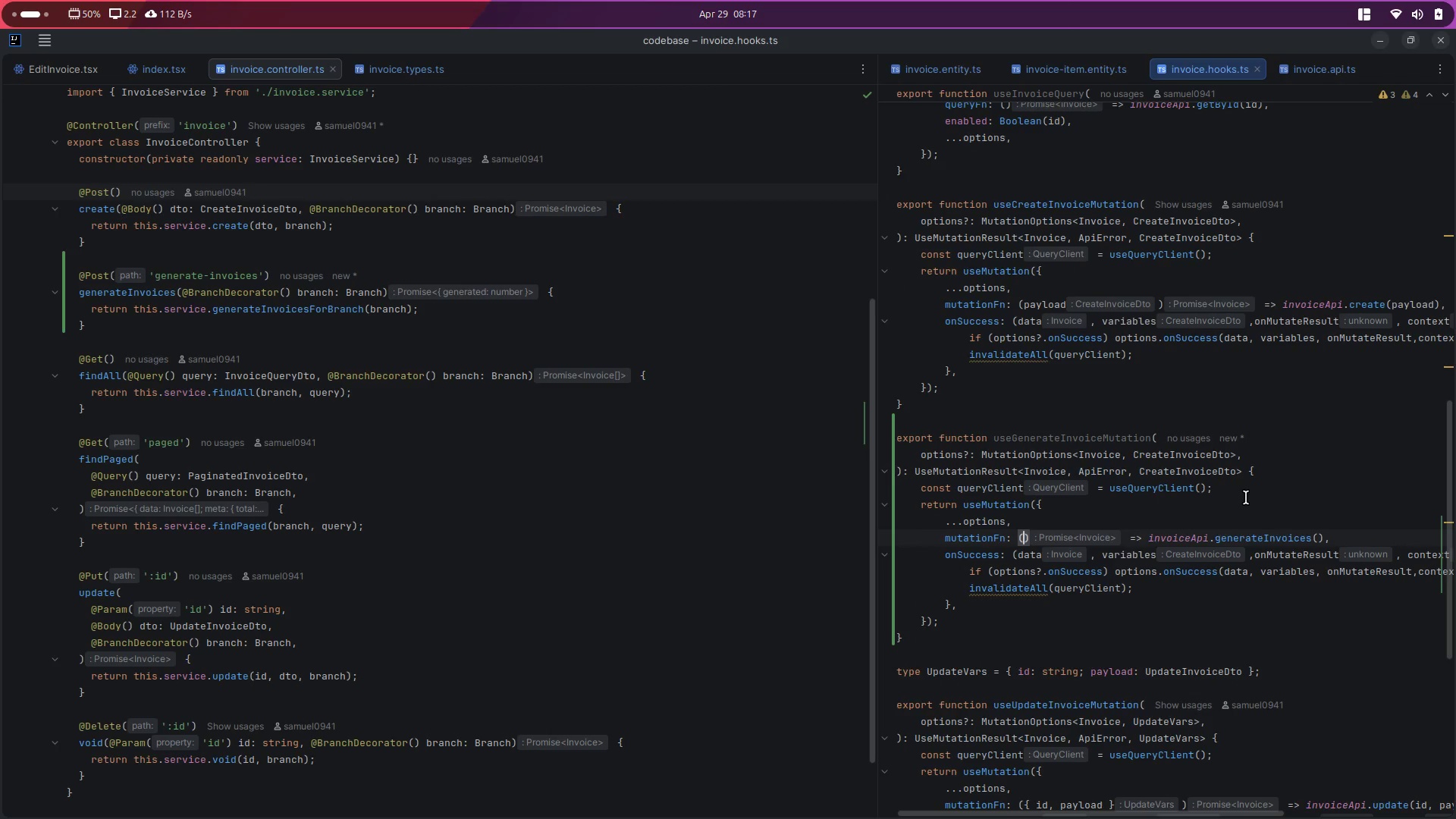 
key(Control+S)
 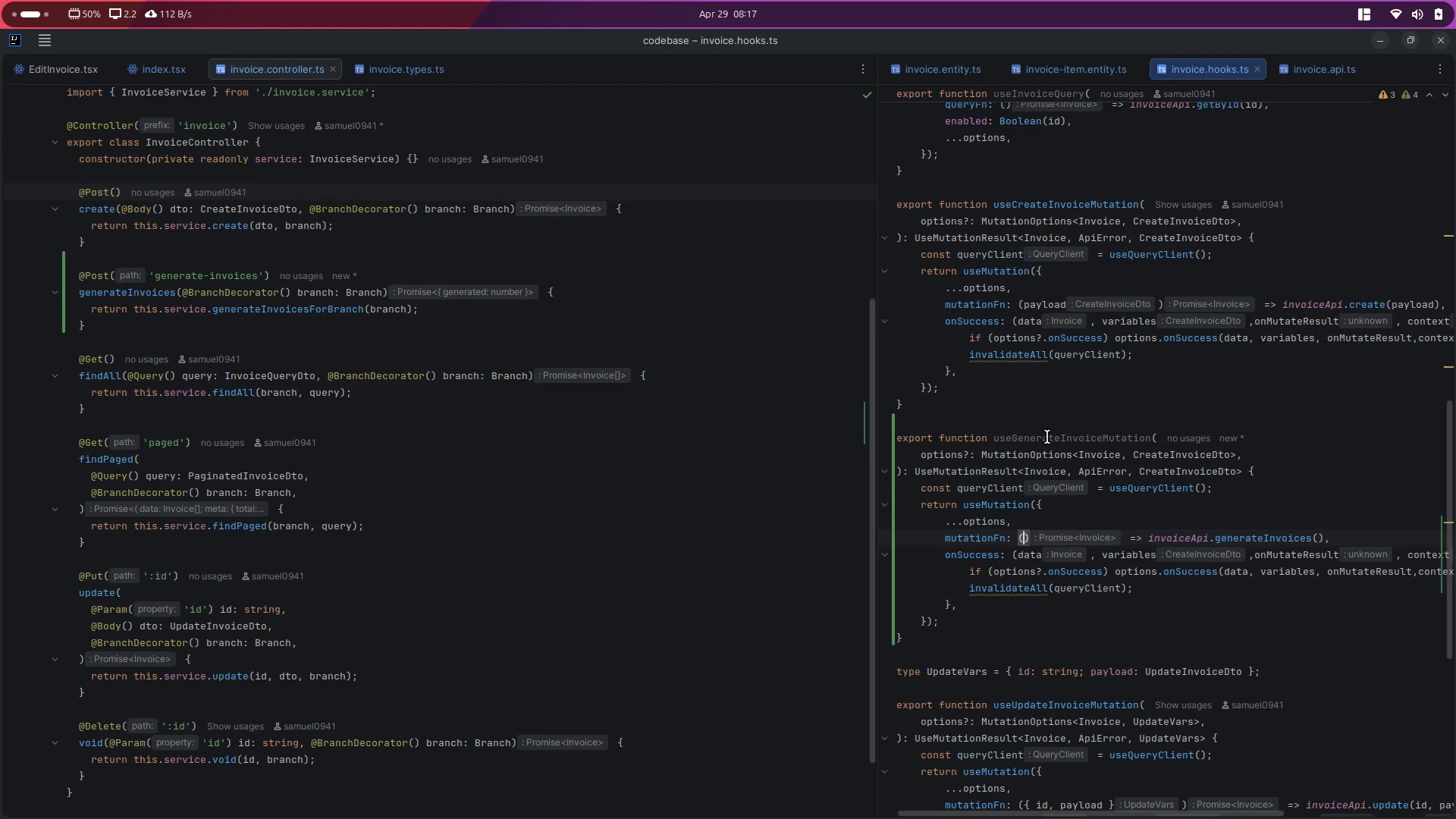 
double_click([1047, 437])
 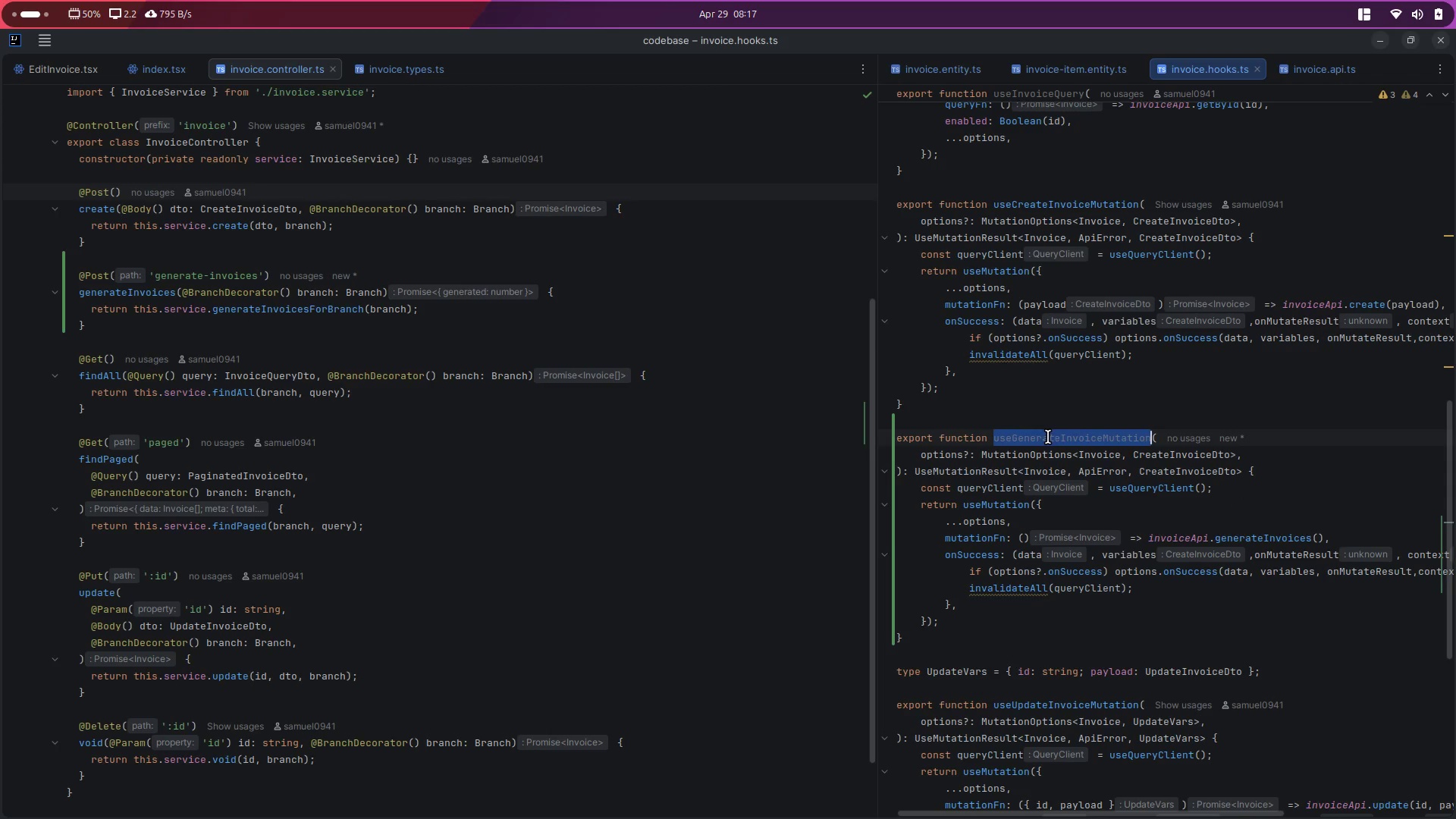 
key(Control+ControlLeft)
 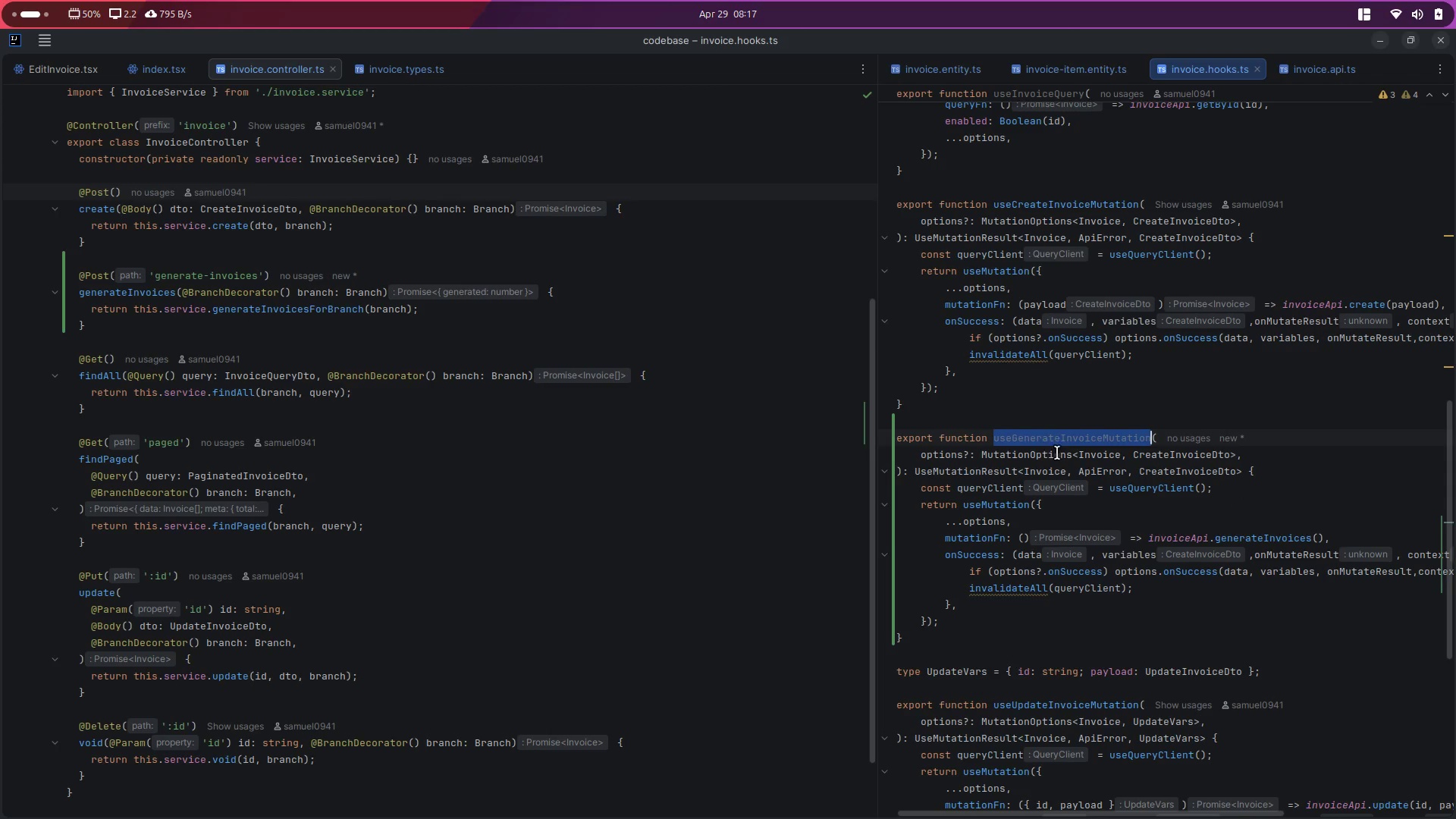 
key(Control+C)
 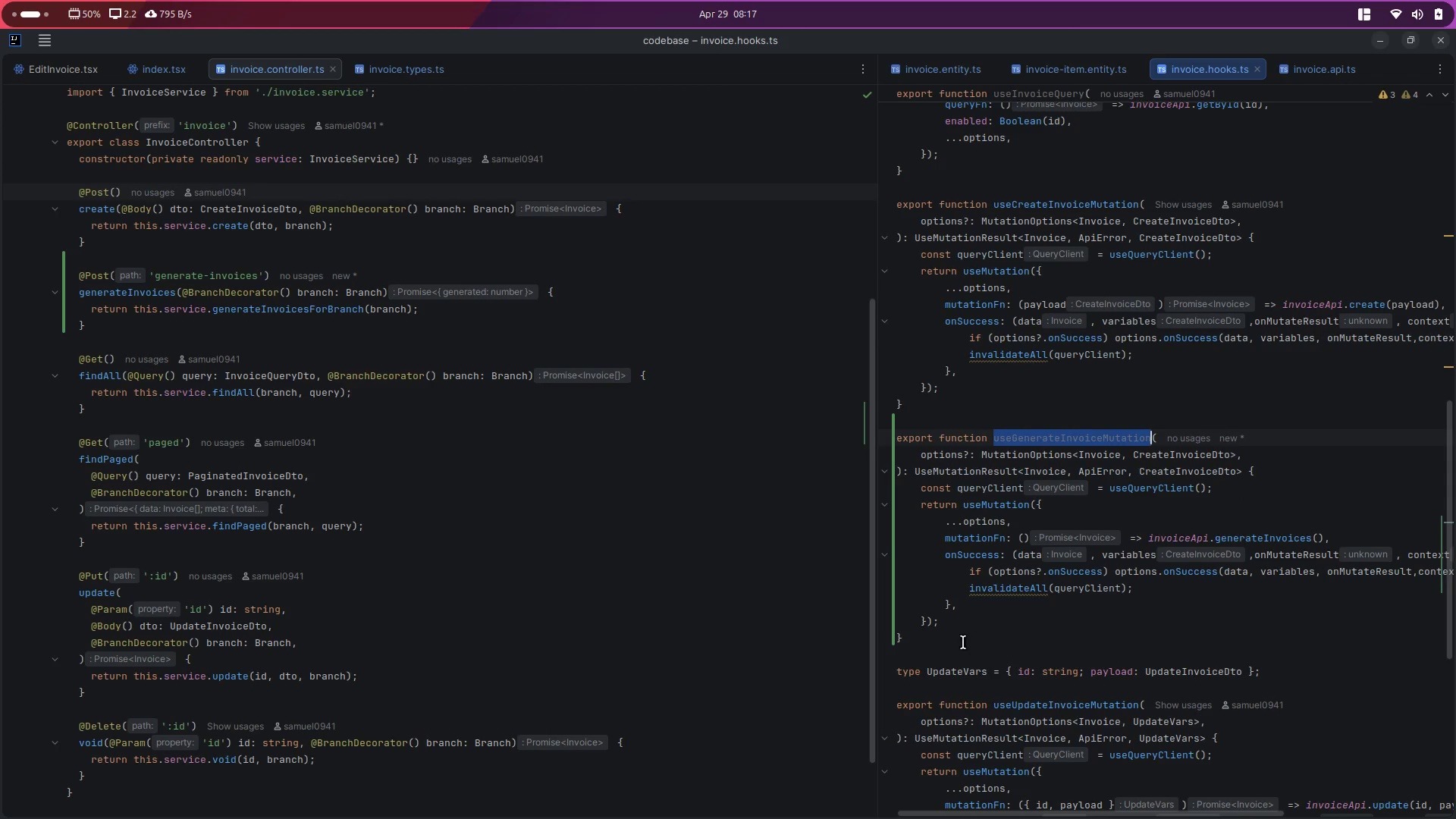 
left_click([943, 651])
 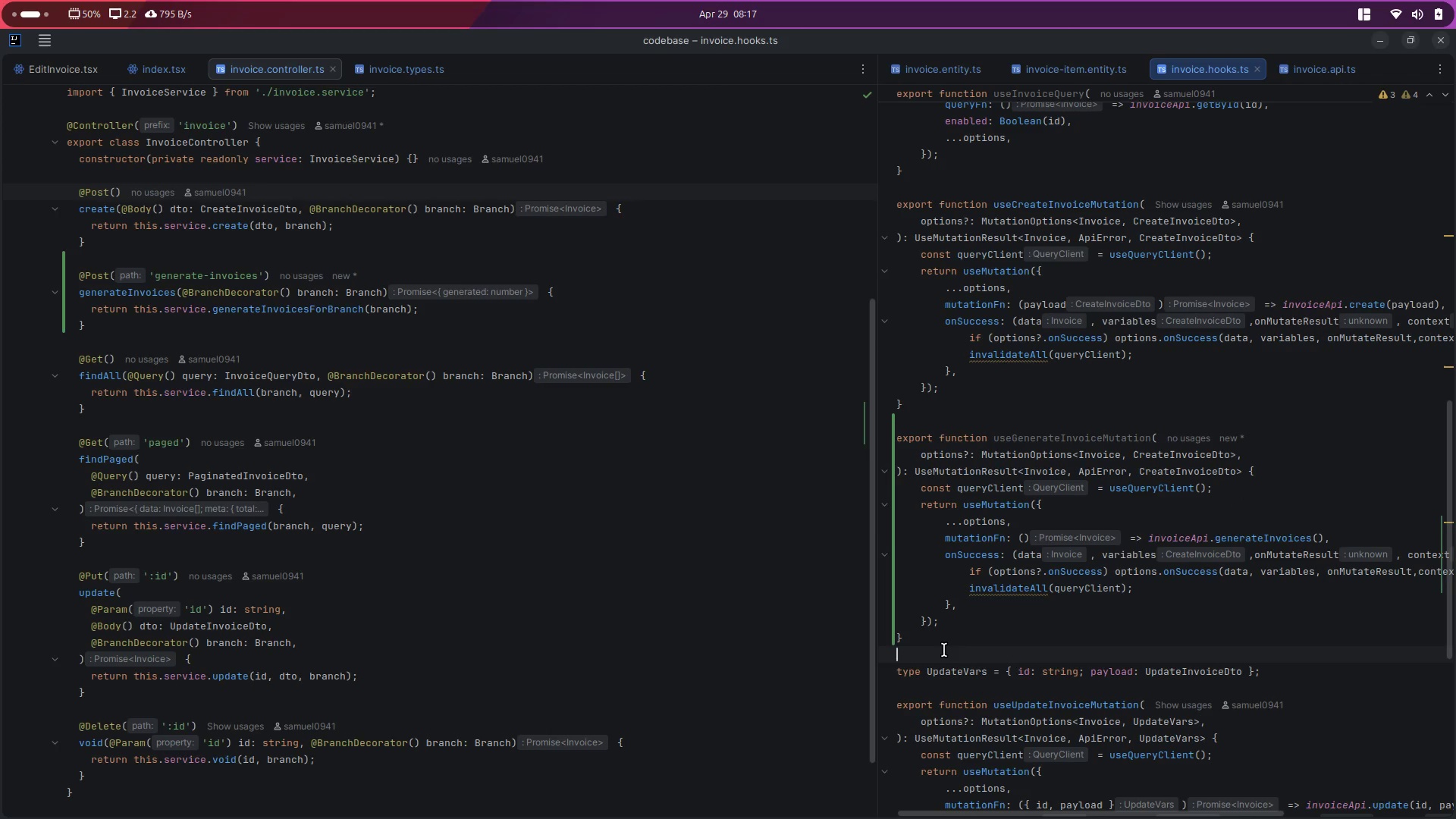 
scroll: coordinate [944, 650], scroll_direction: down, amount: 2.0
 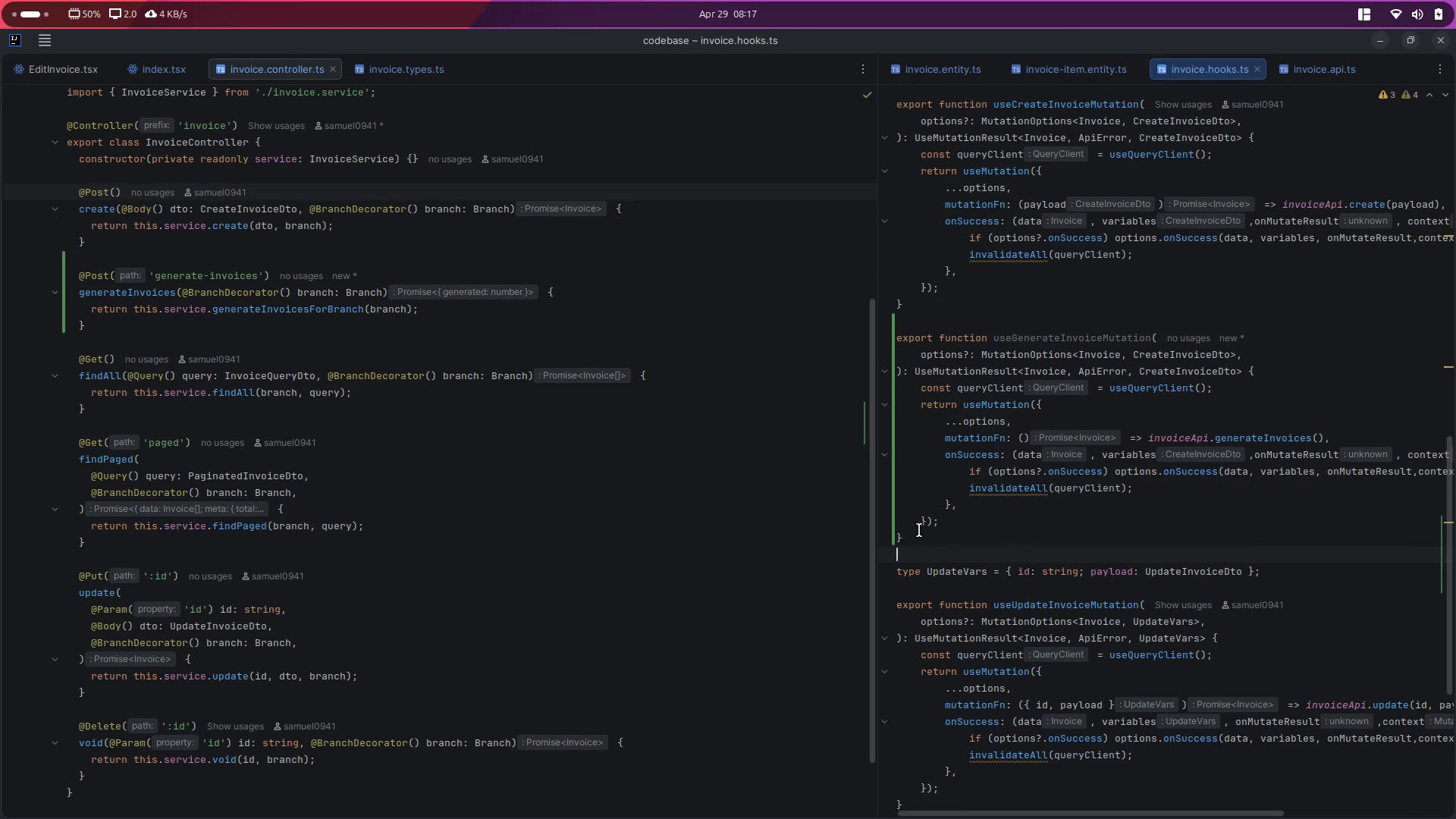 
wait(6.0)
 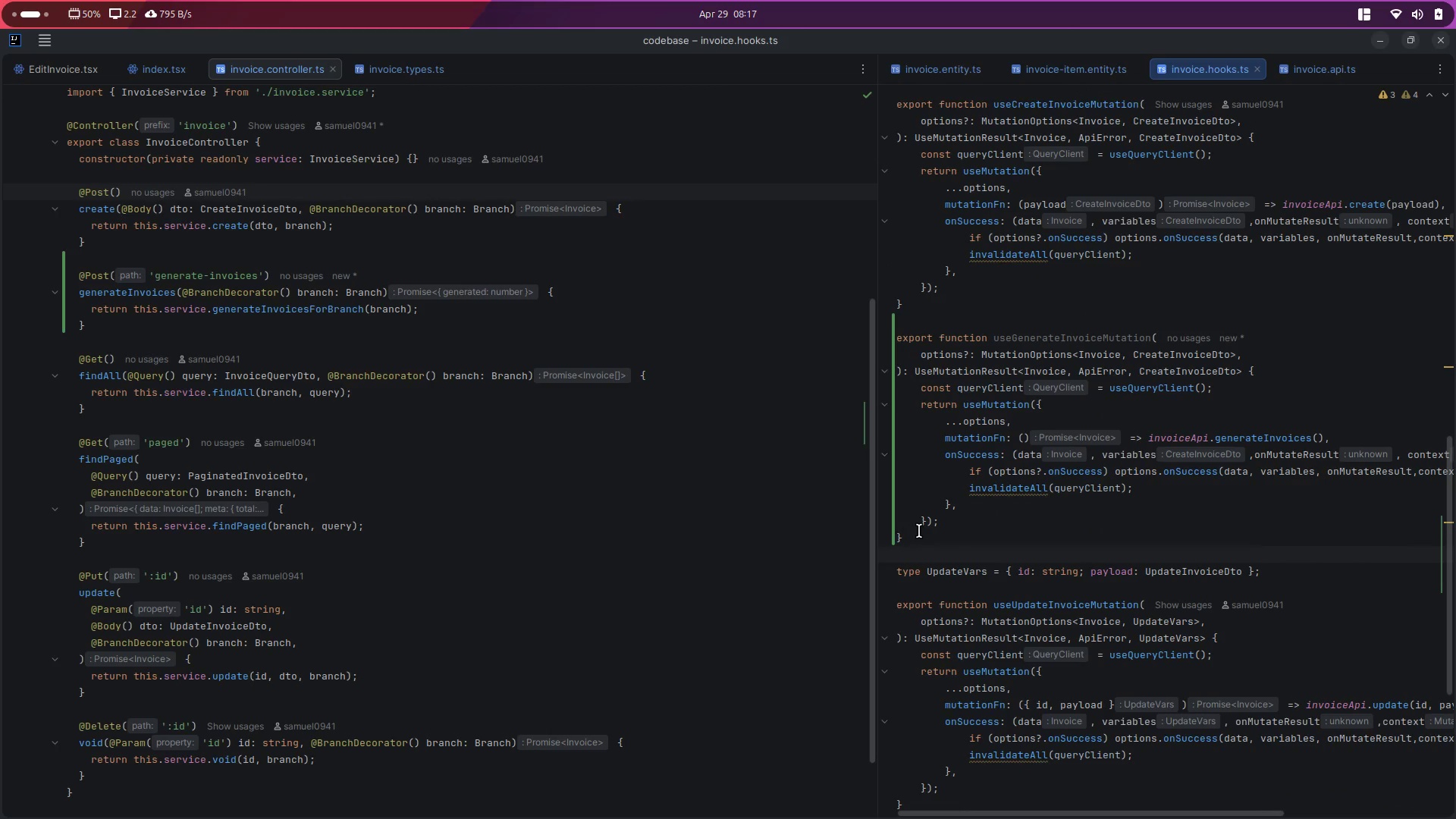 
left_click([158, 73])
 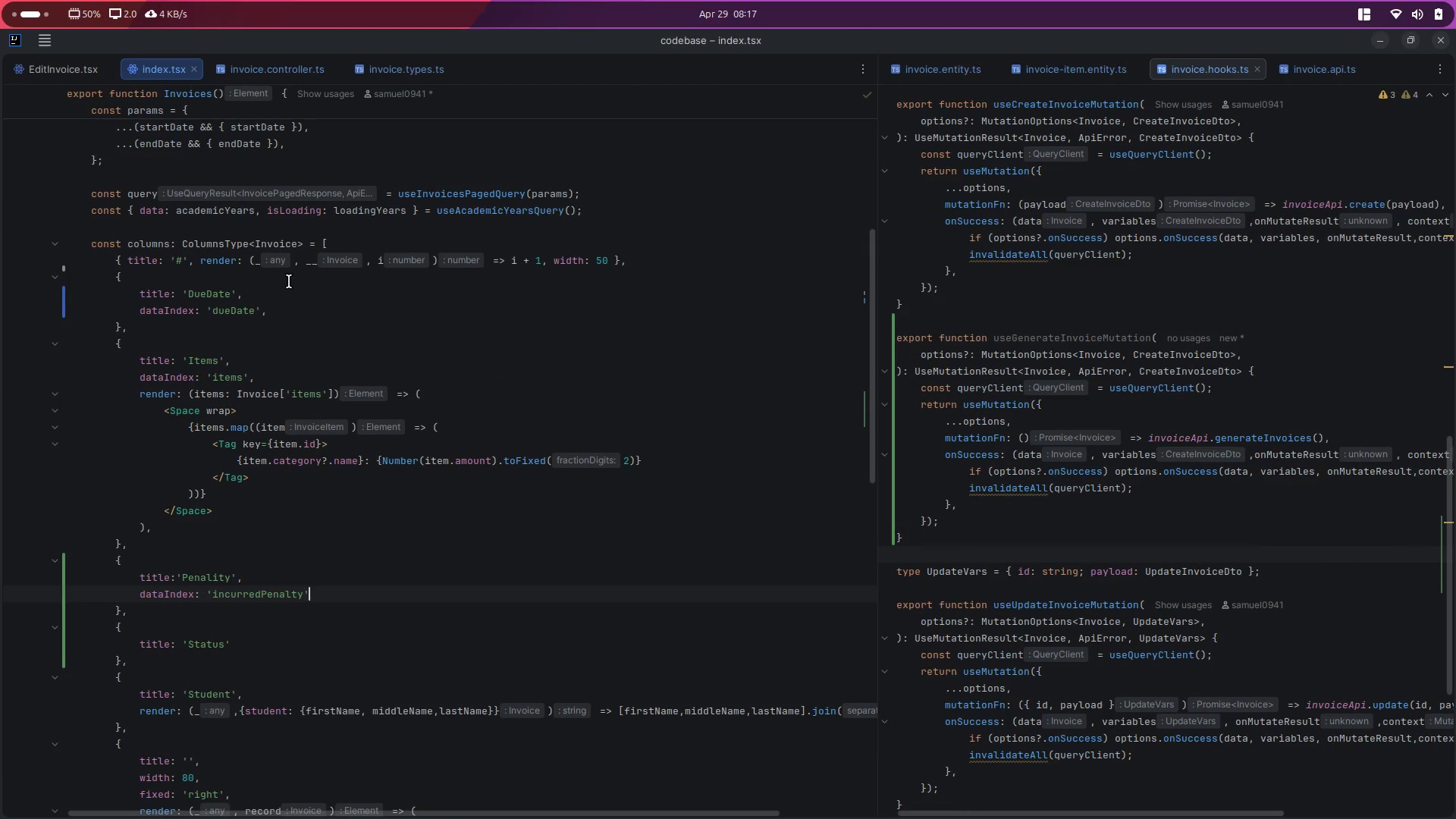 
key(Control+Shift+E)
 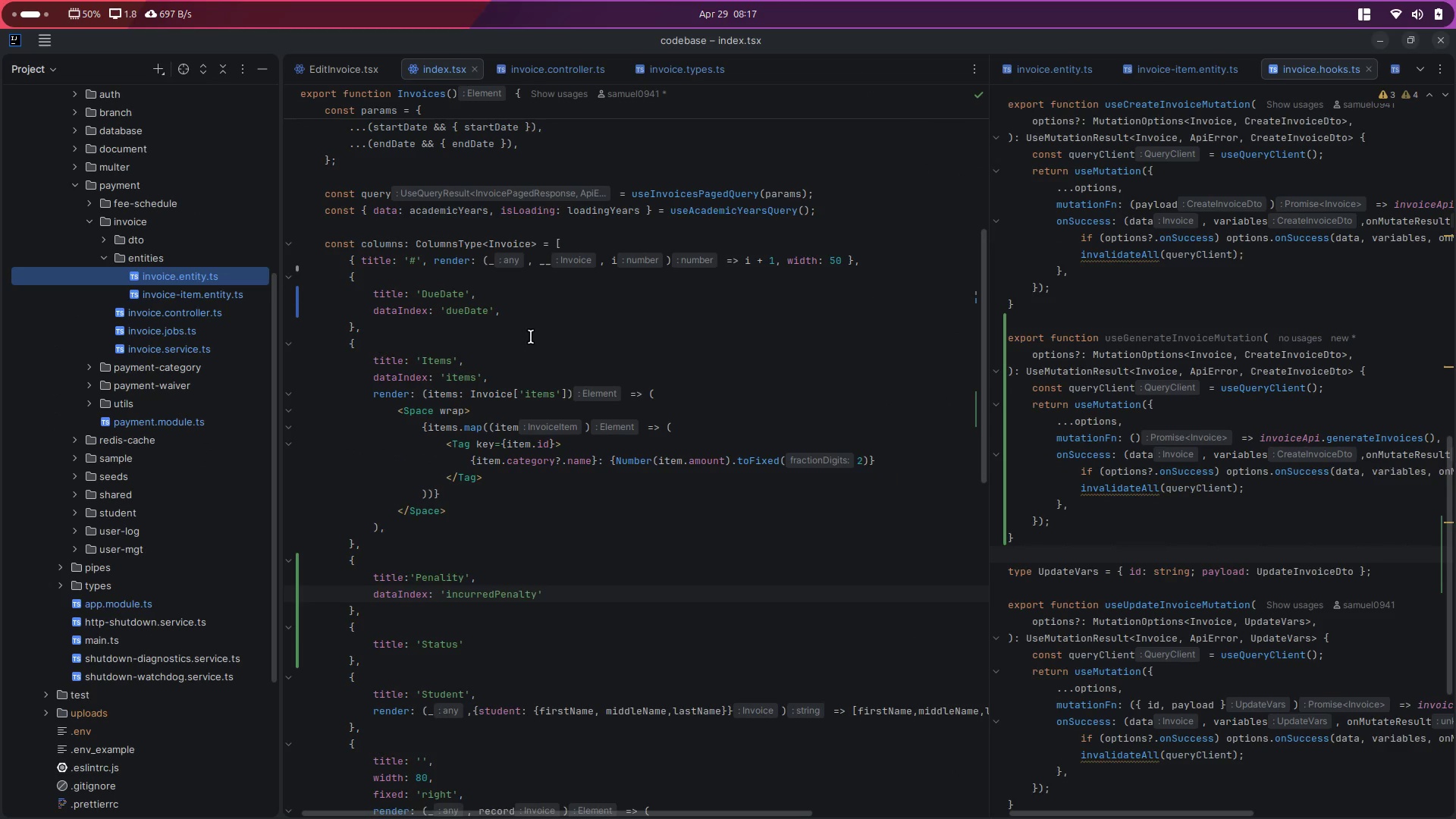 
scroll: coordinate [86, 546], scroll_direction: down, amount: 17.0
 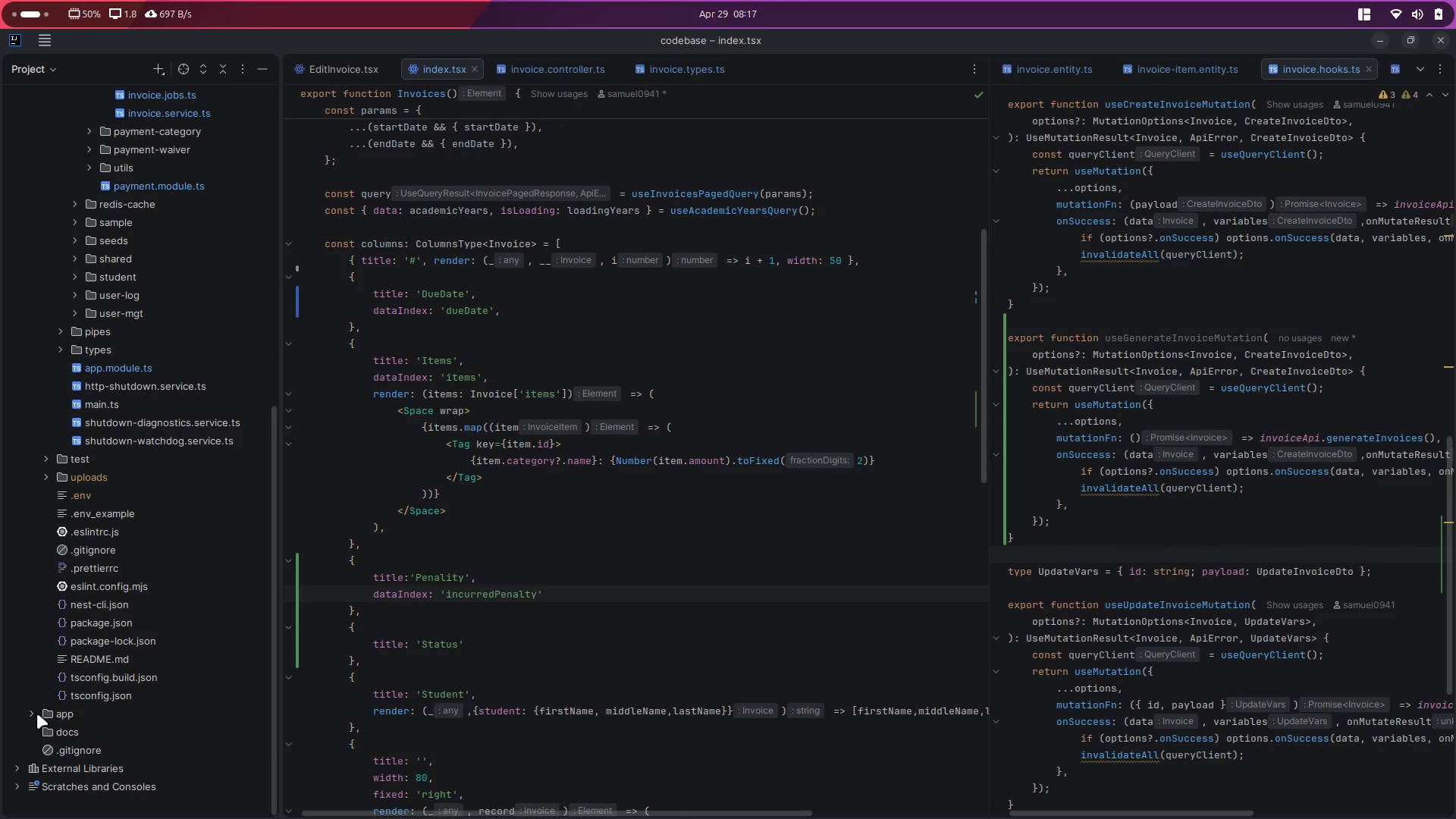 
left_click([31, 710])
 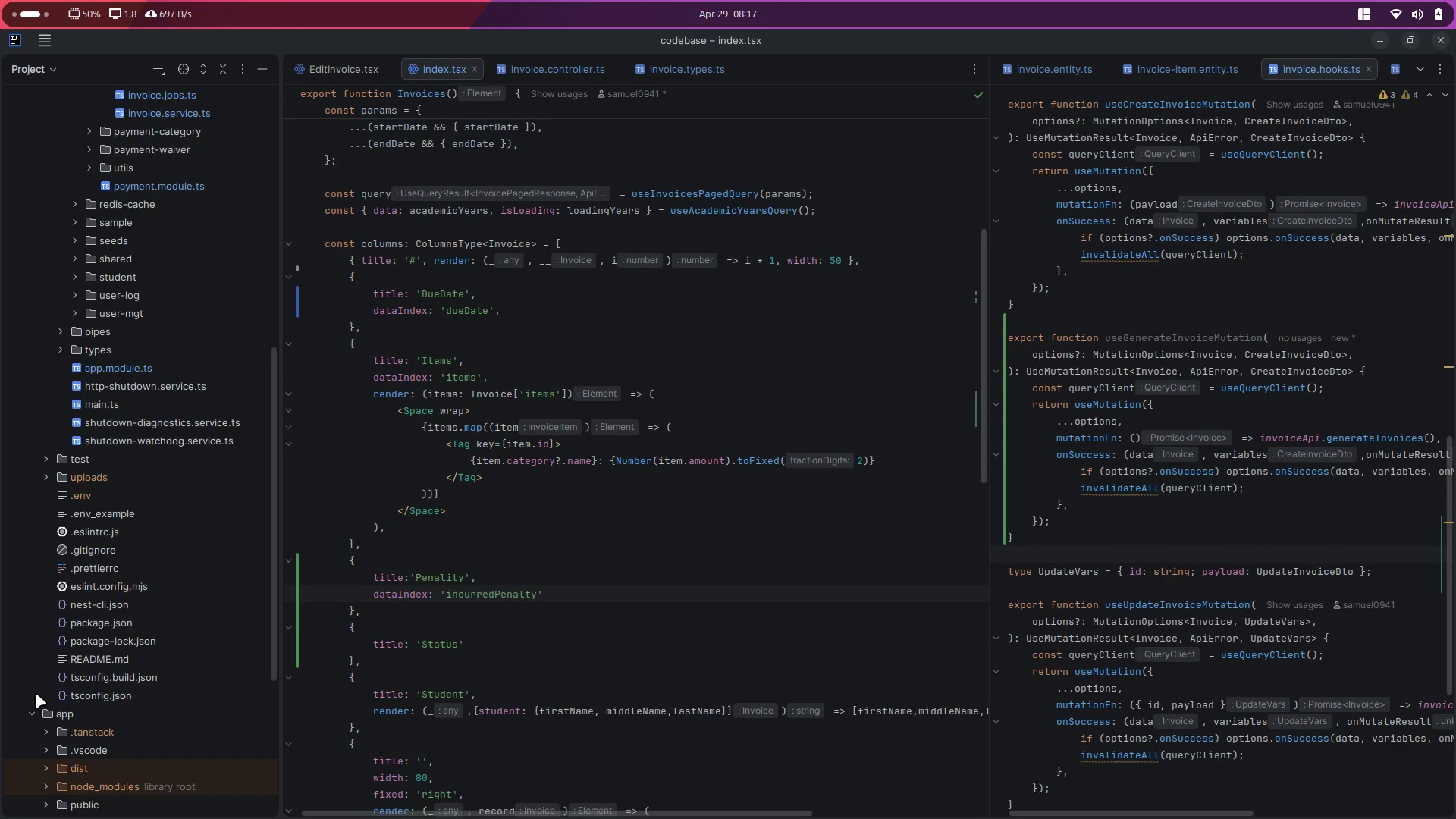 
scroll: coordinate [37, 681], scroll_direction: down, amount: 6.0
 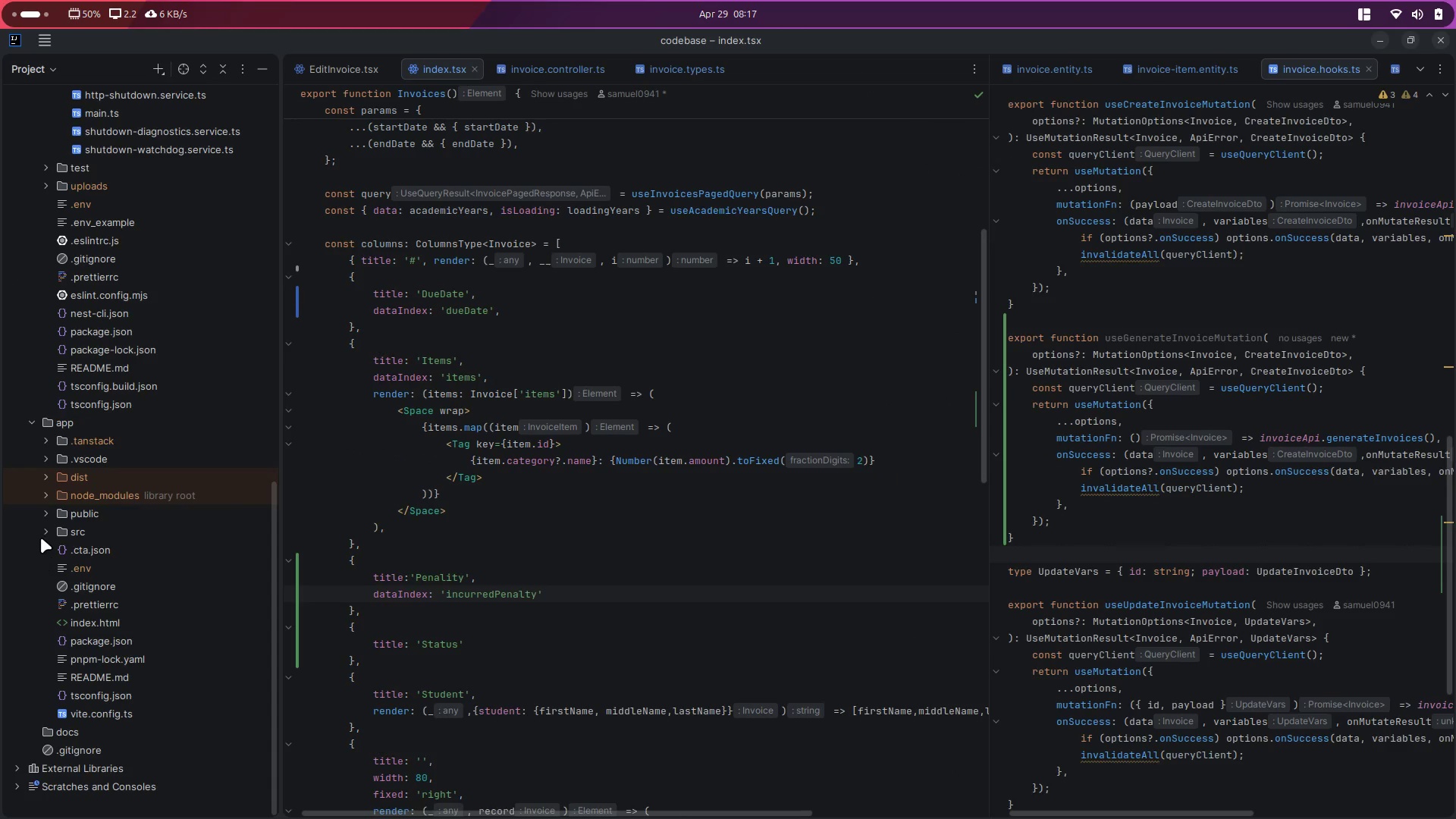 
left_click([42, 529])
 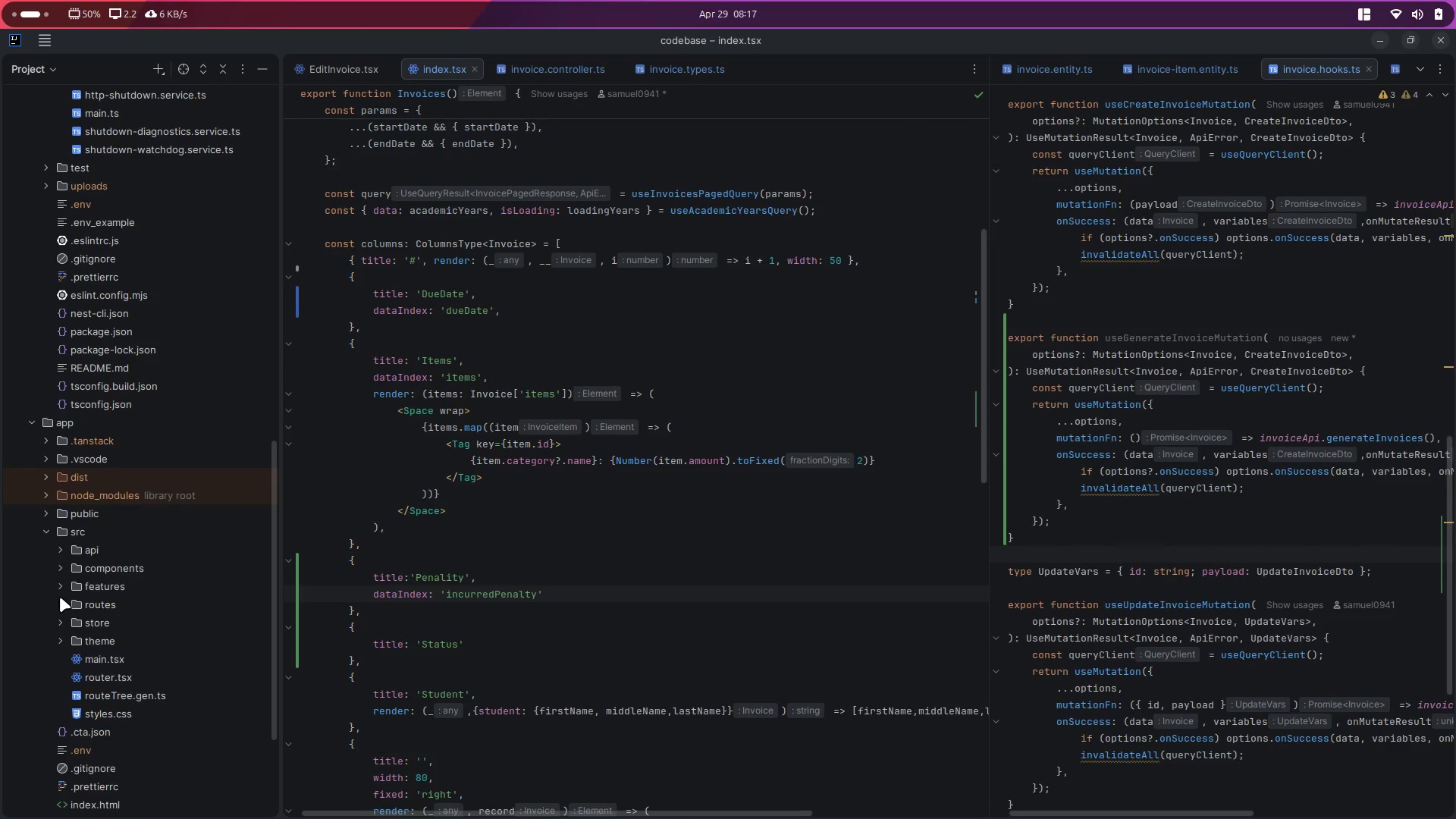 
left_click([63, 585])
 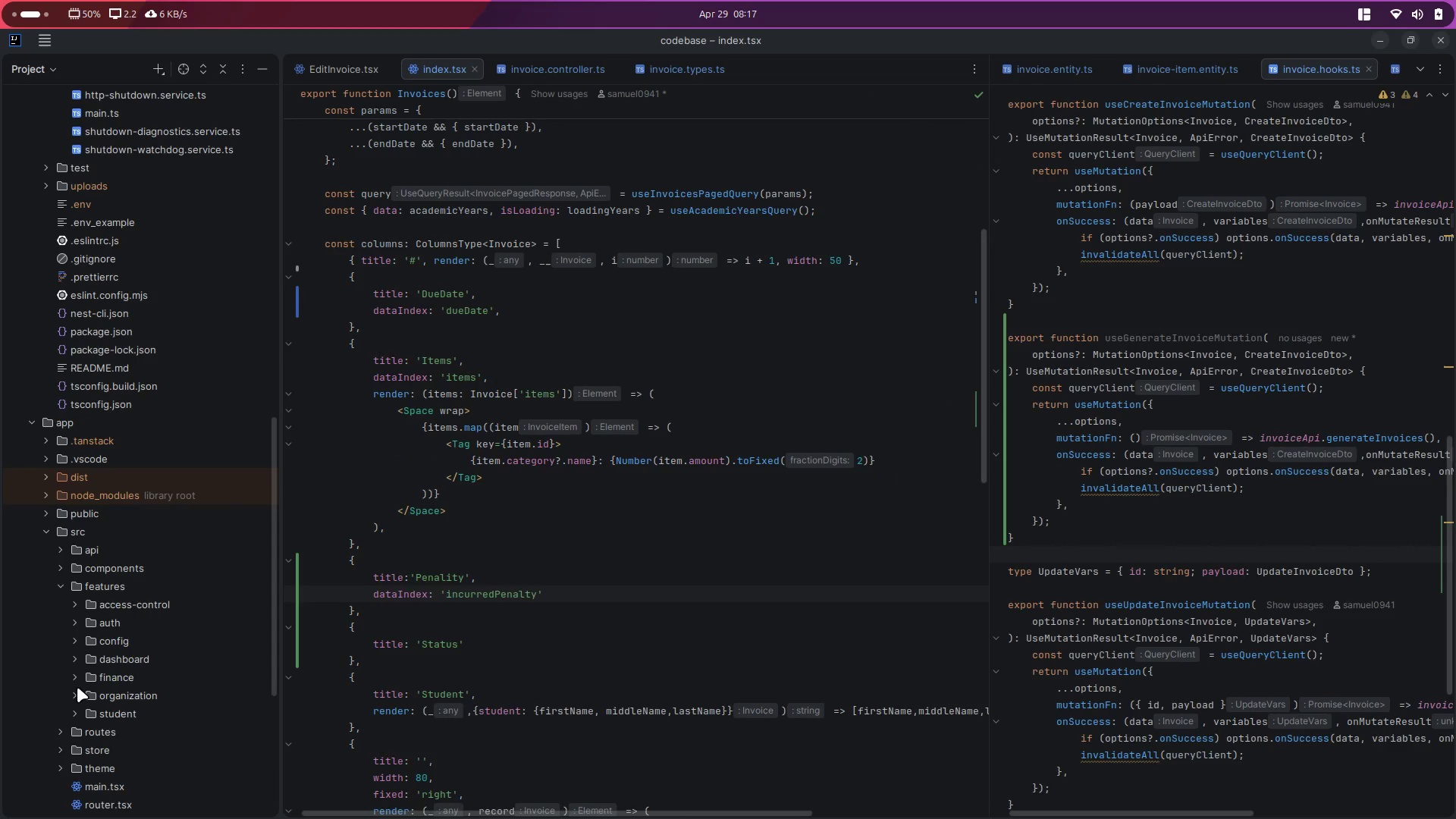 
left_click([74, 676])
 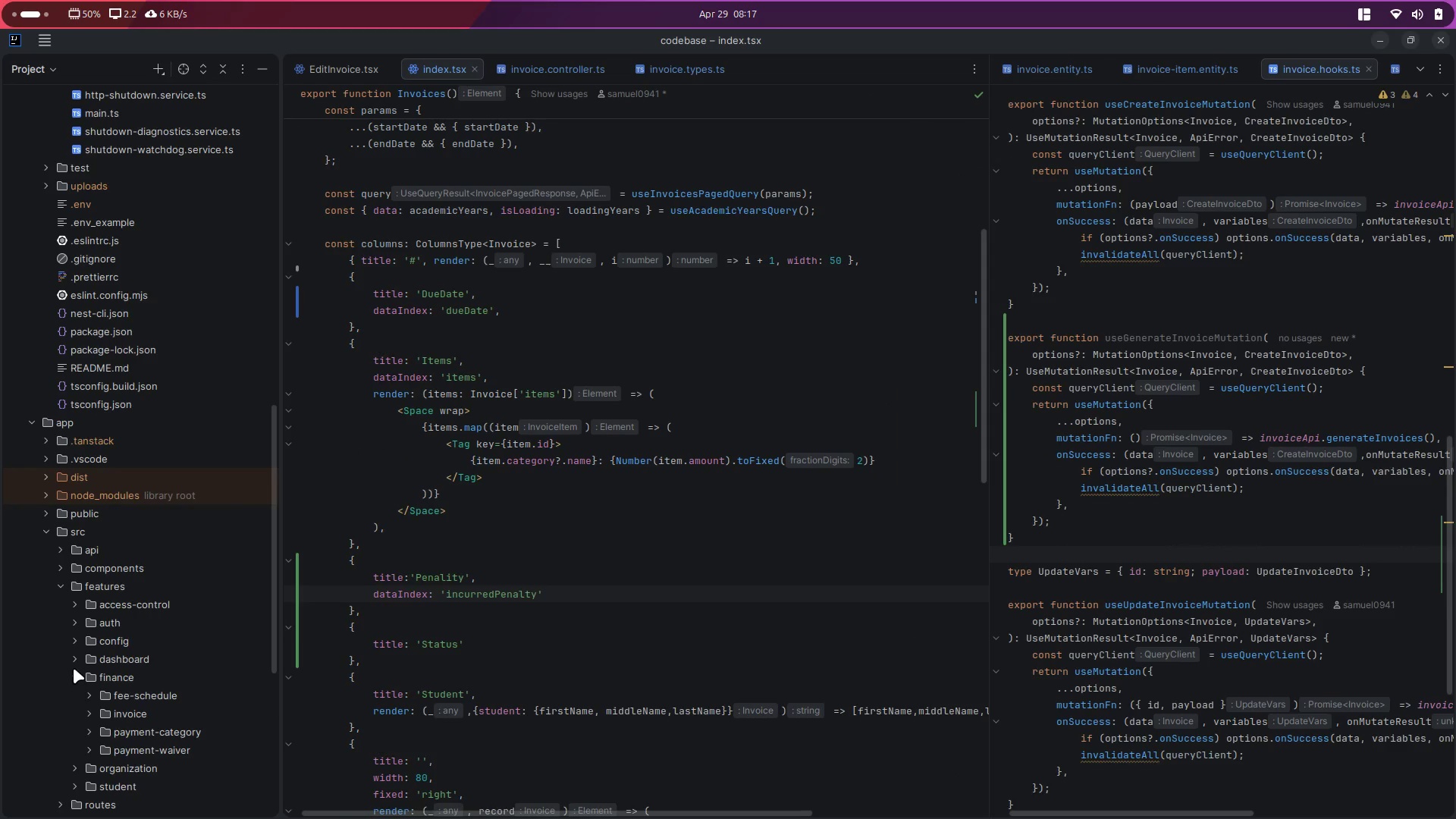 
scroll: coordinate [73, 667], scroll_direction: down, amount: 5.0
 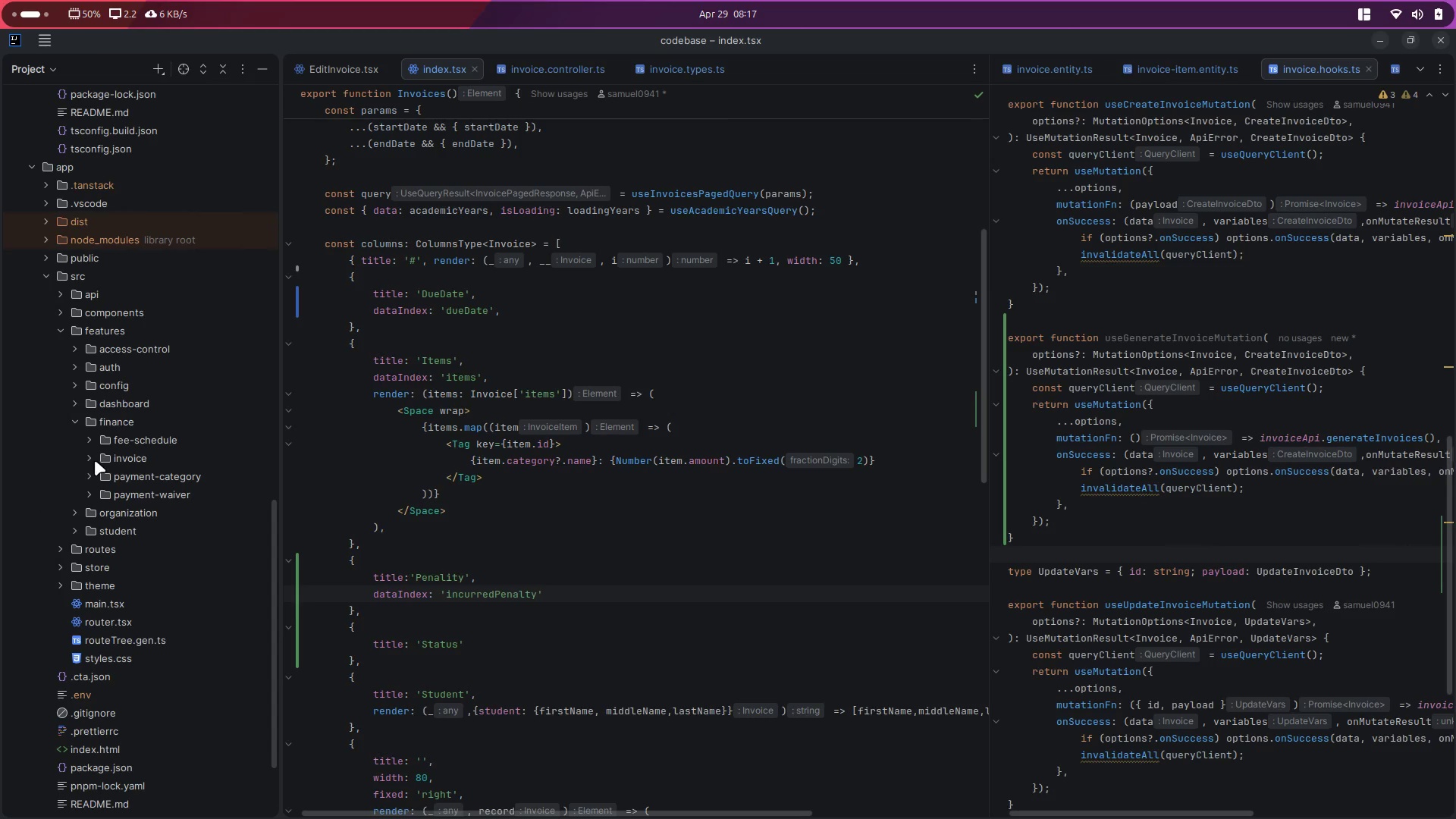 
left_click([91, 460])
 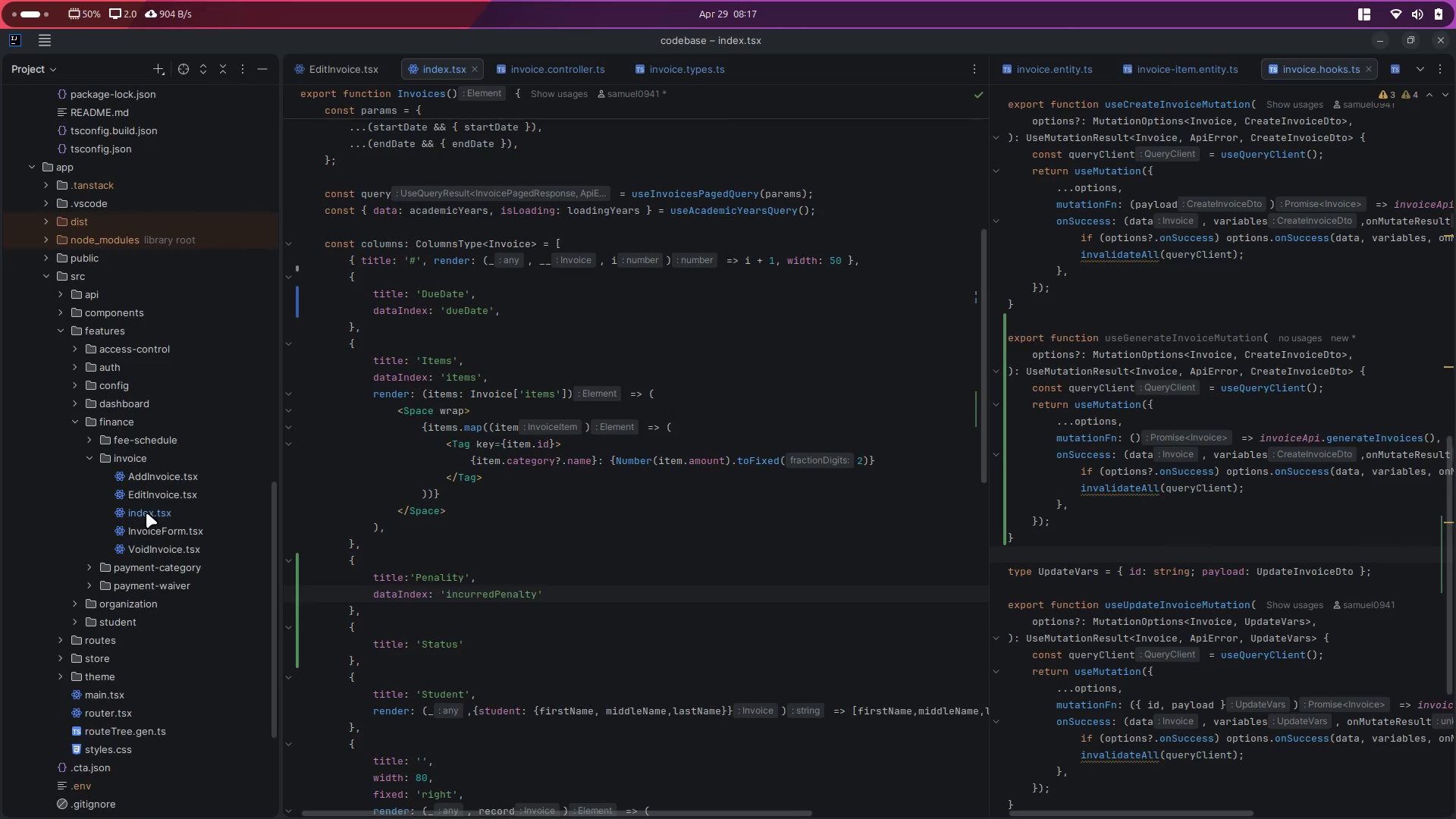 
double_click([146, 513])
 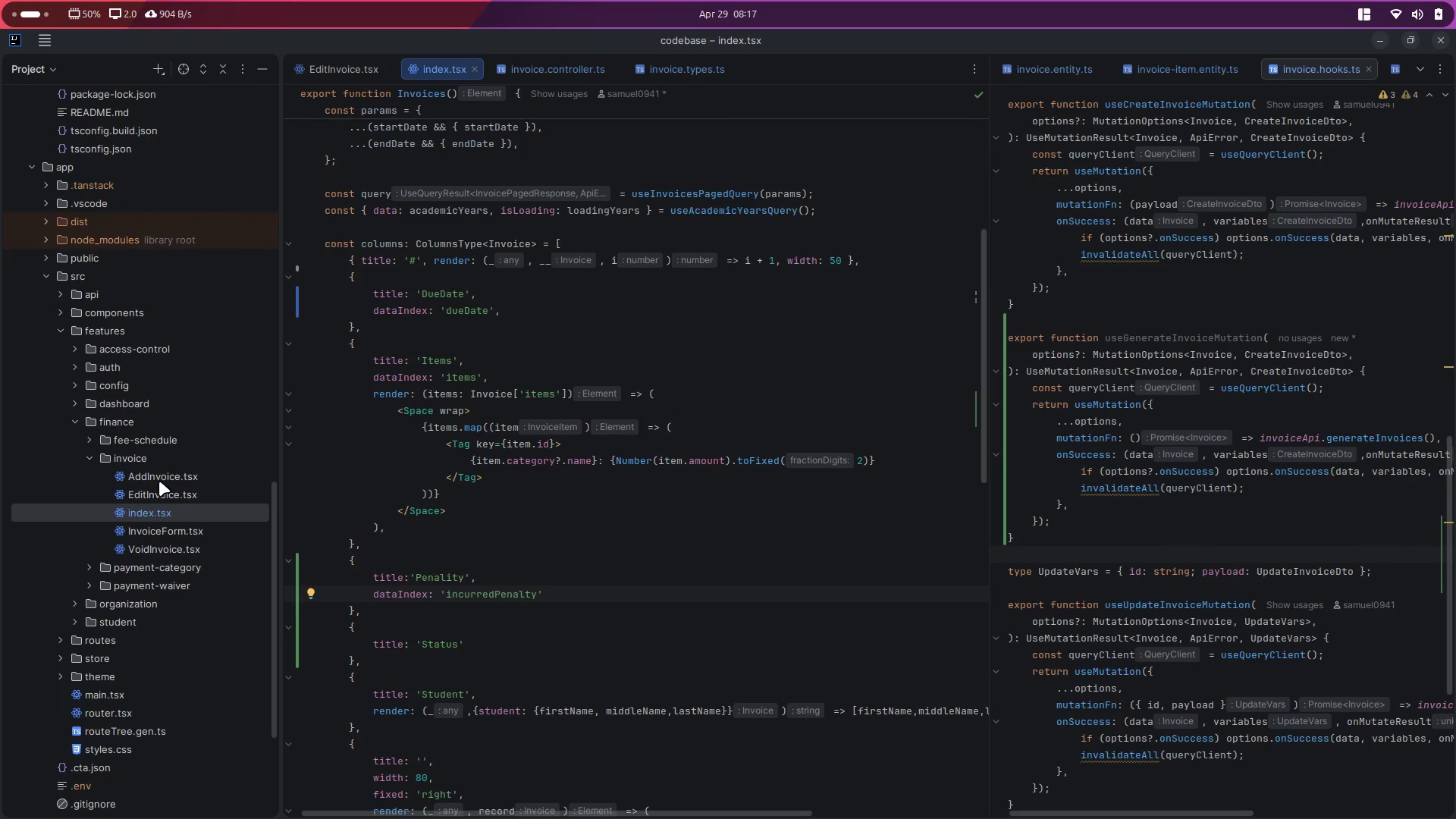 
right_click([145, 460])
 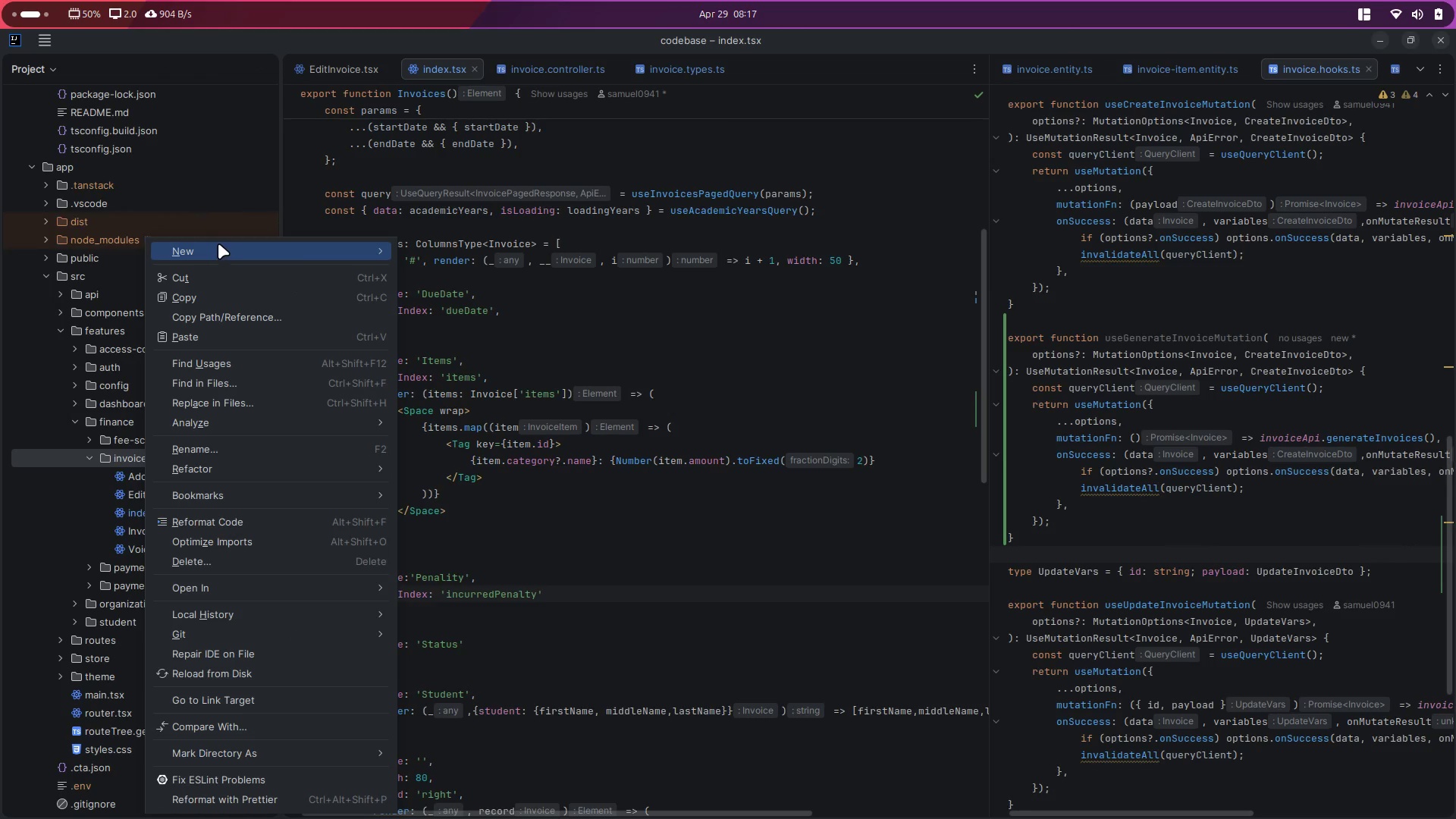 
left_click([218, 246])
 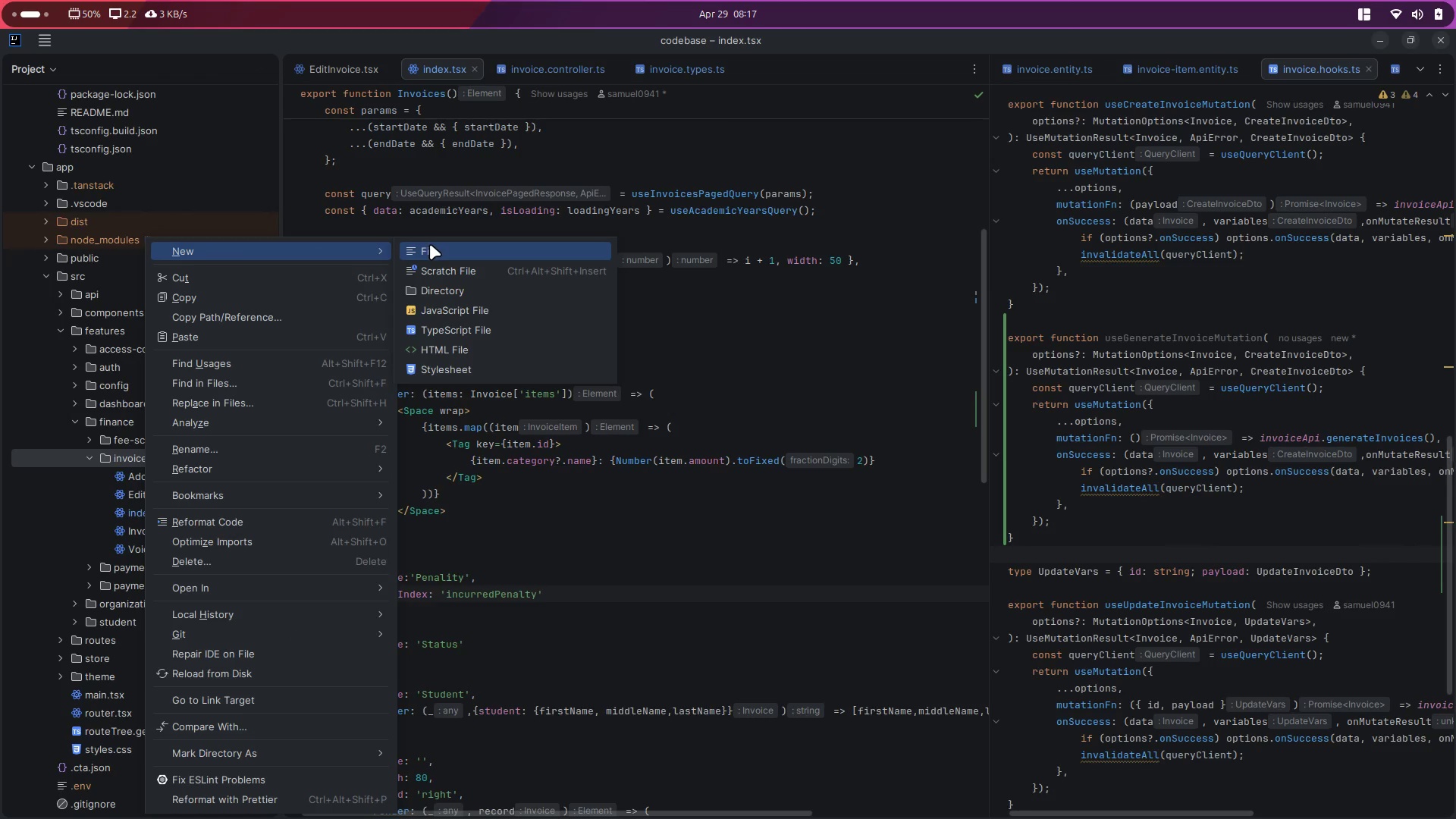 
left_click([431, 244])
 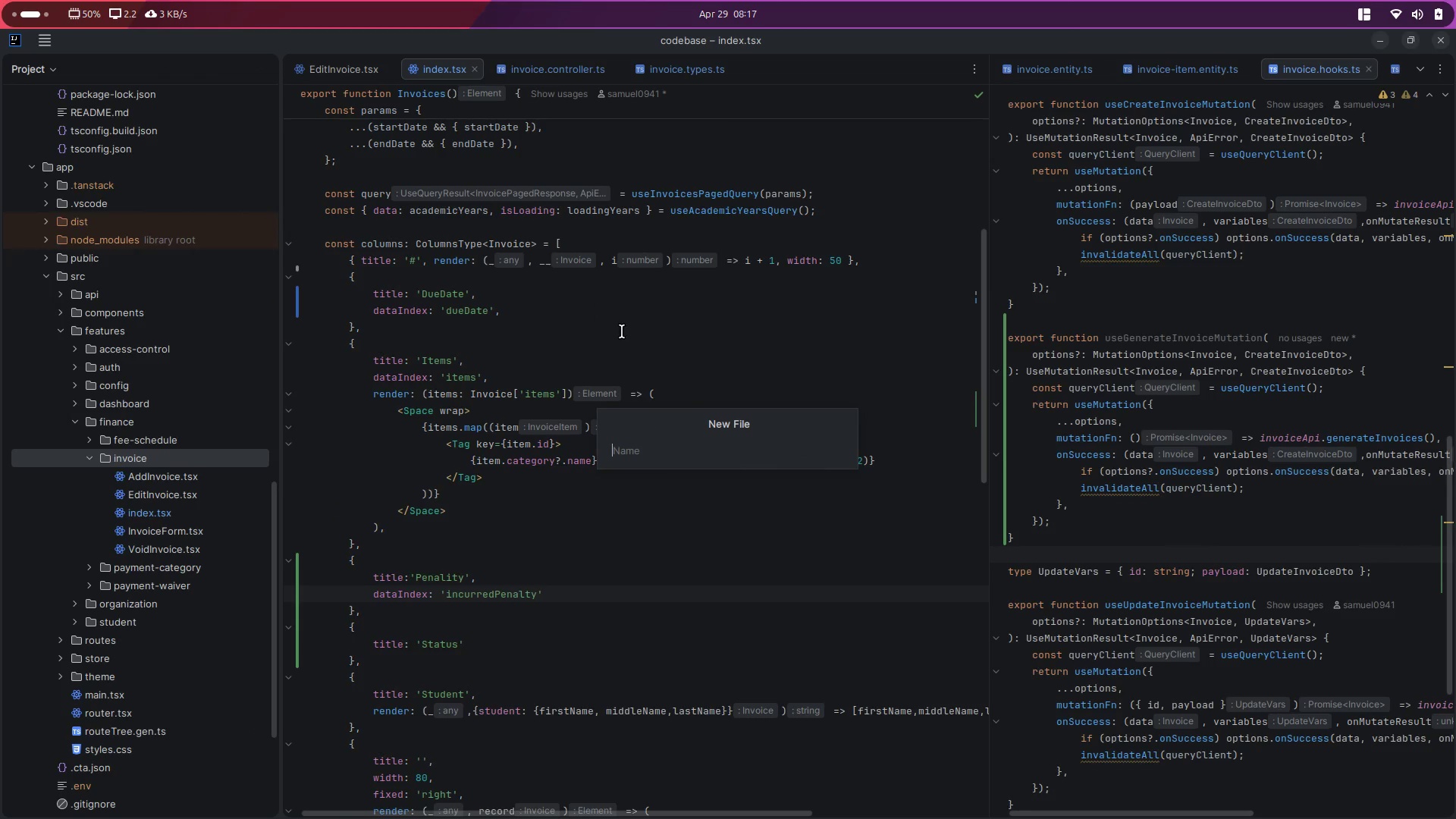 
type(GenerateInvoice.tsx)
 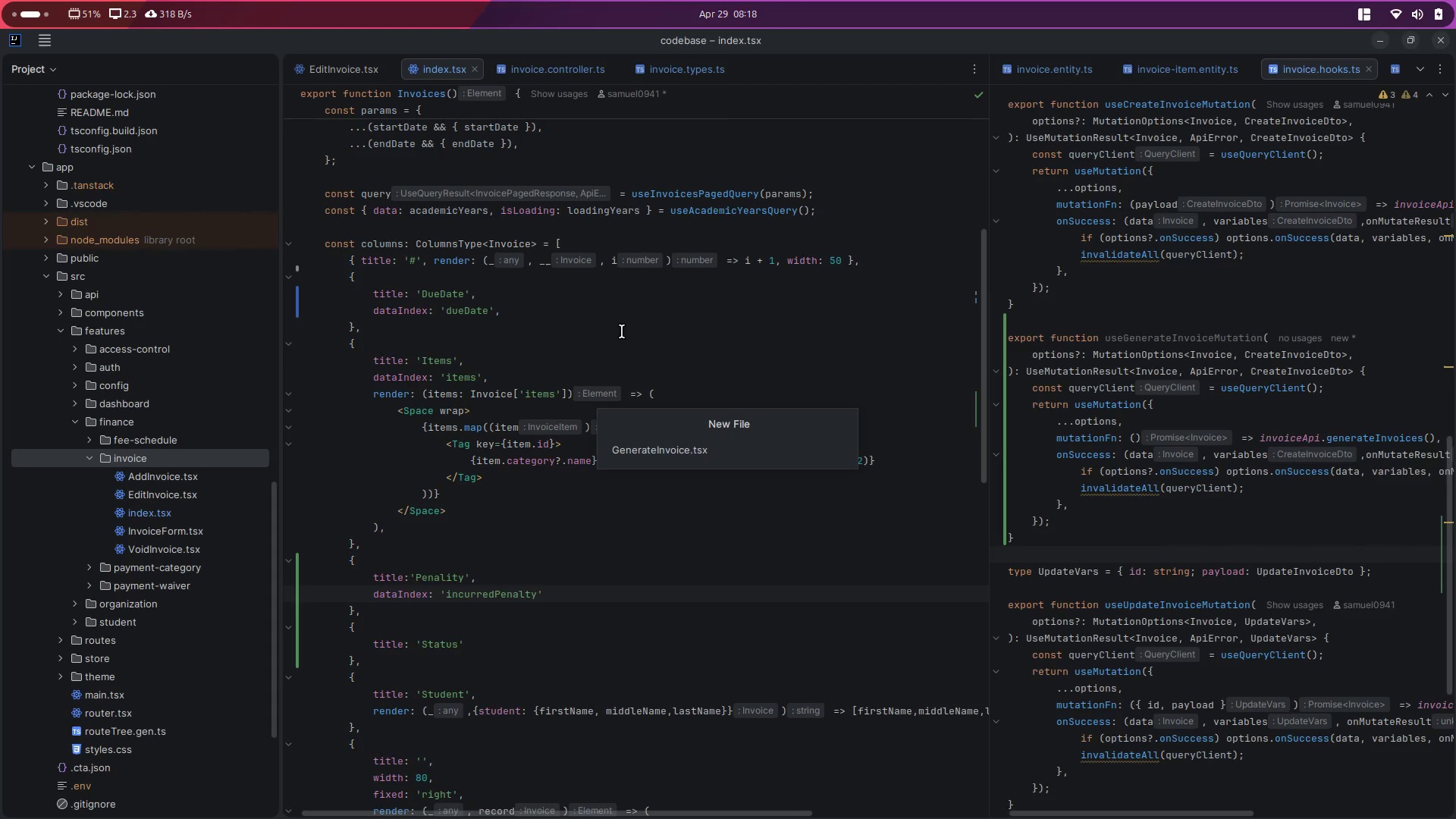 
key(ArrowLeft)
 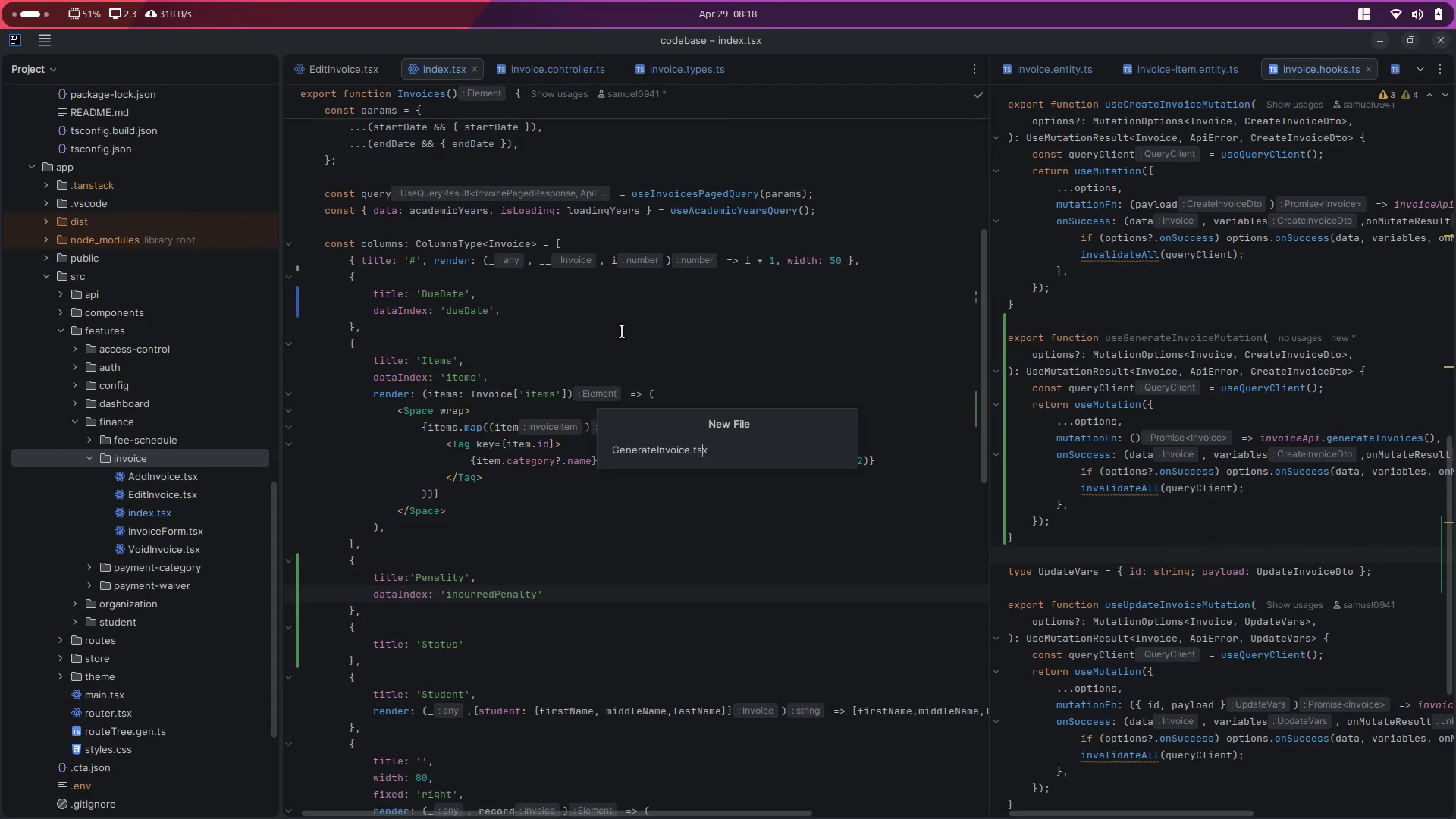 
key(ArrowLeft)
 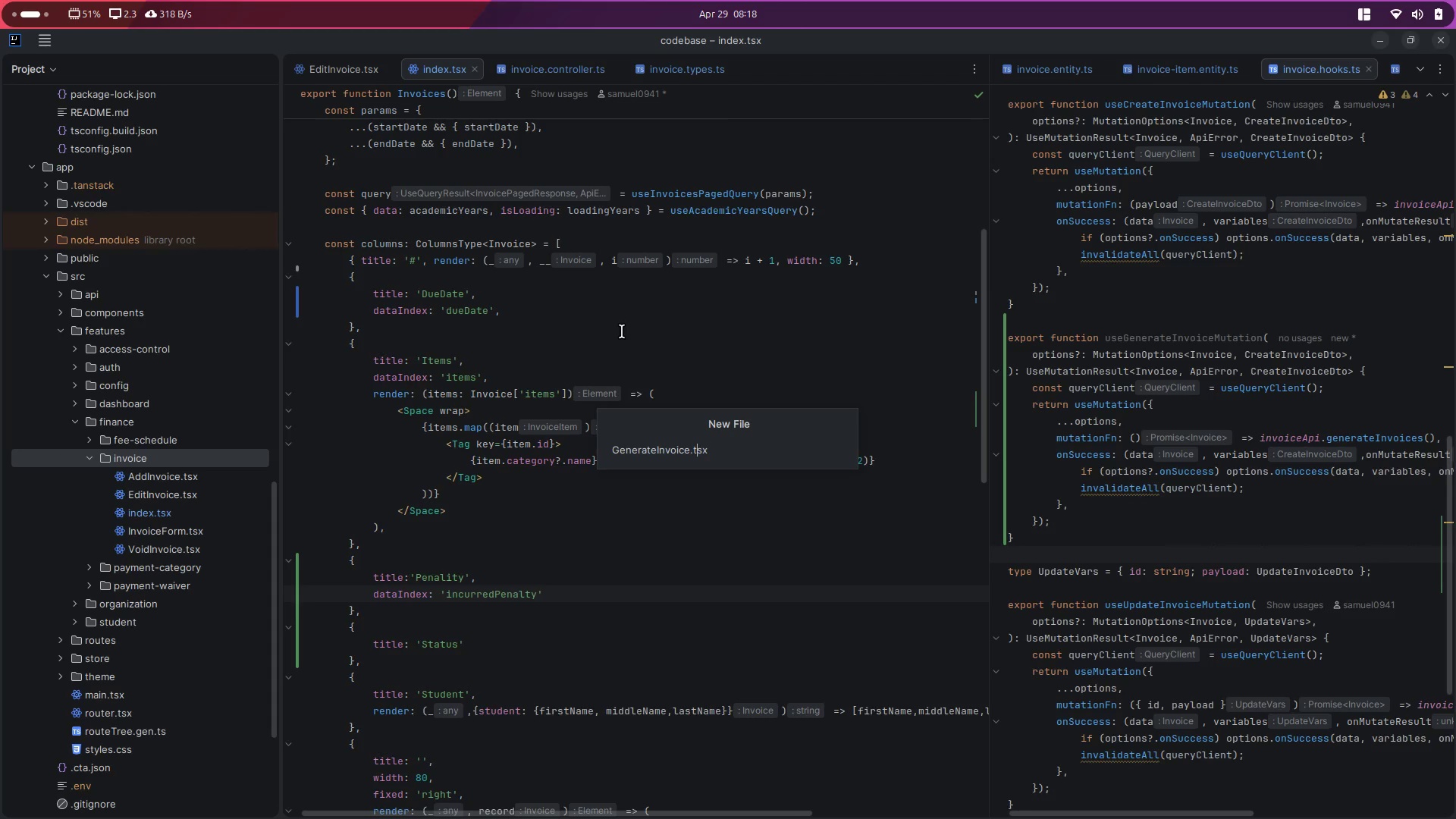 
key(ArrowLeft)
 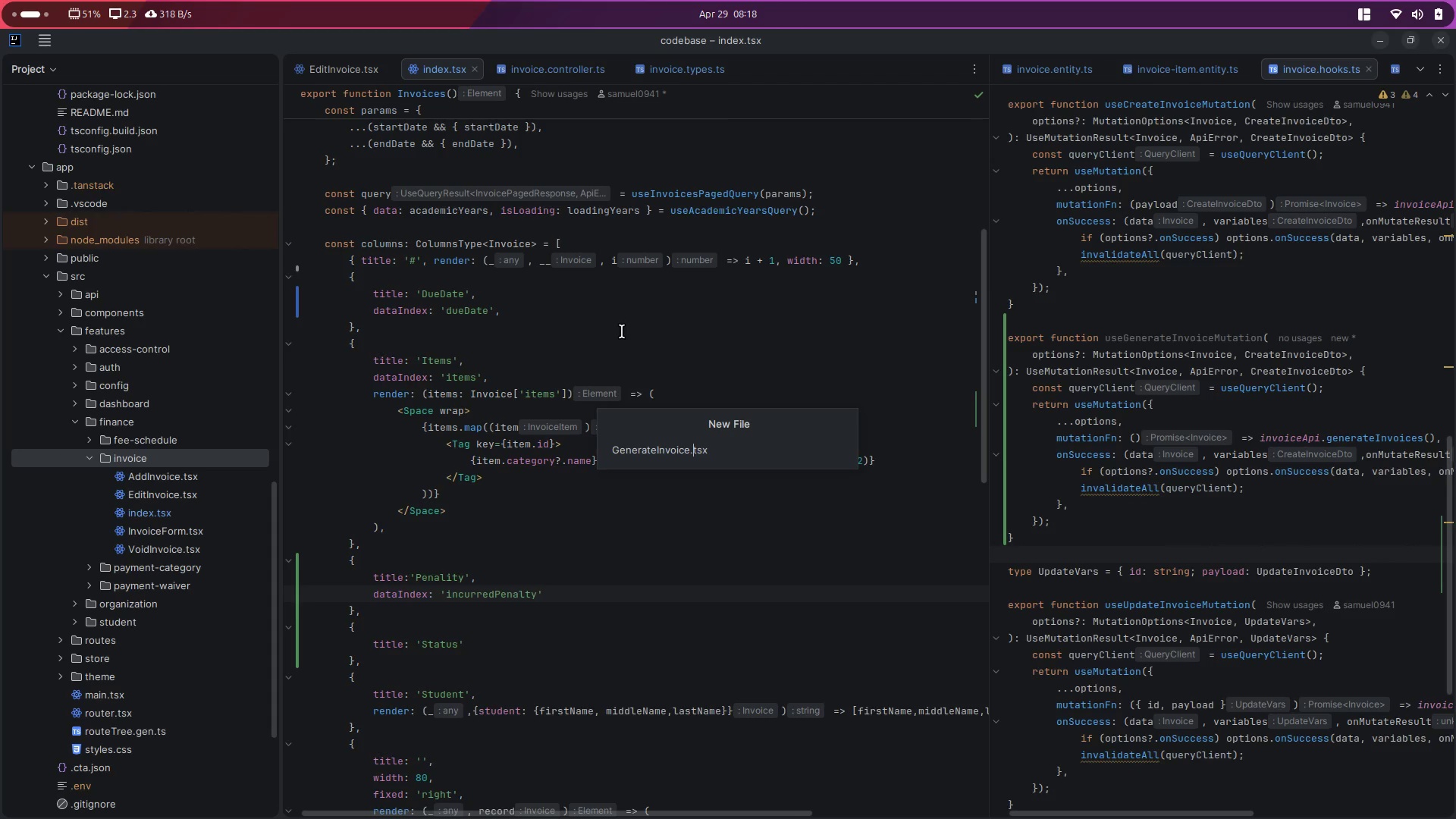 
key(ArrowLeft)
 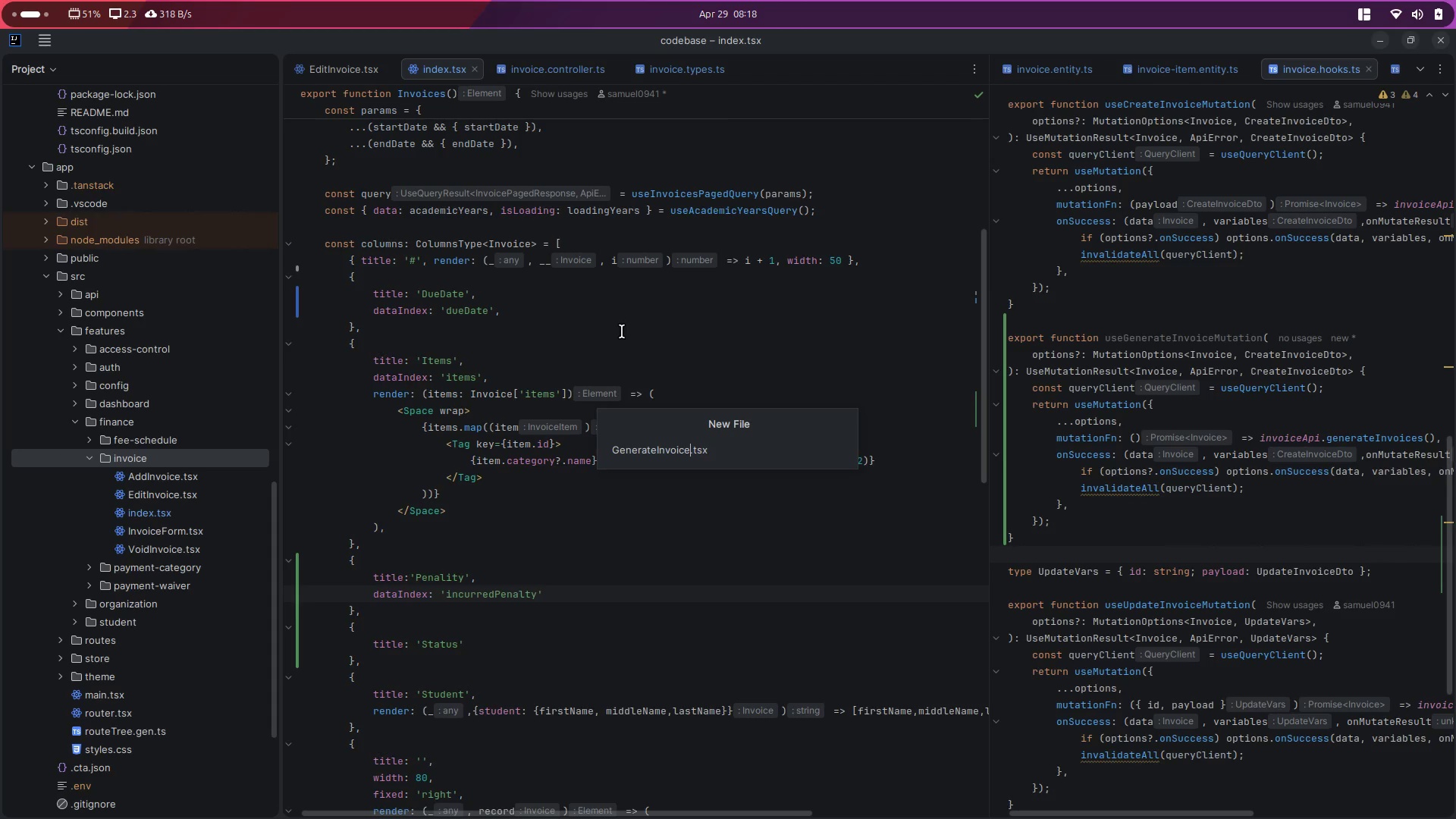 
key(S)
 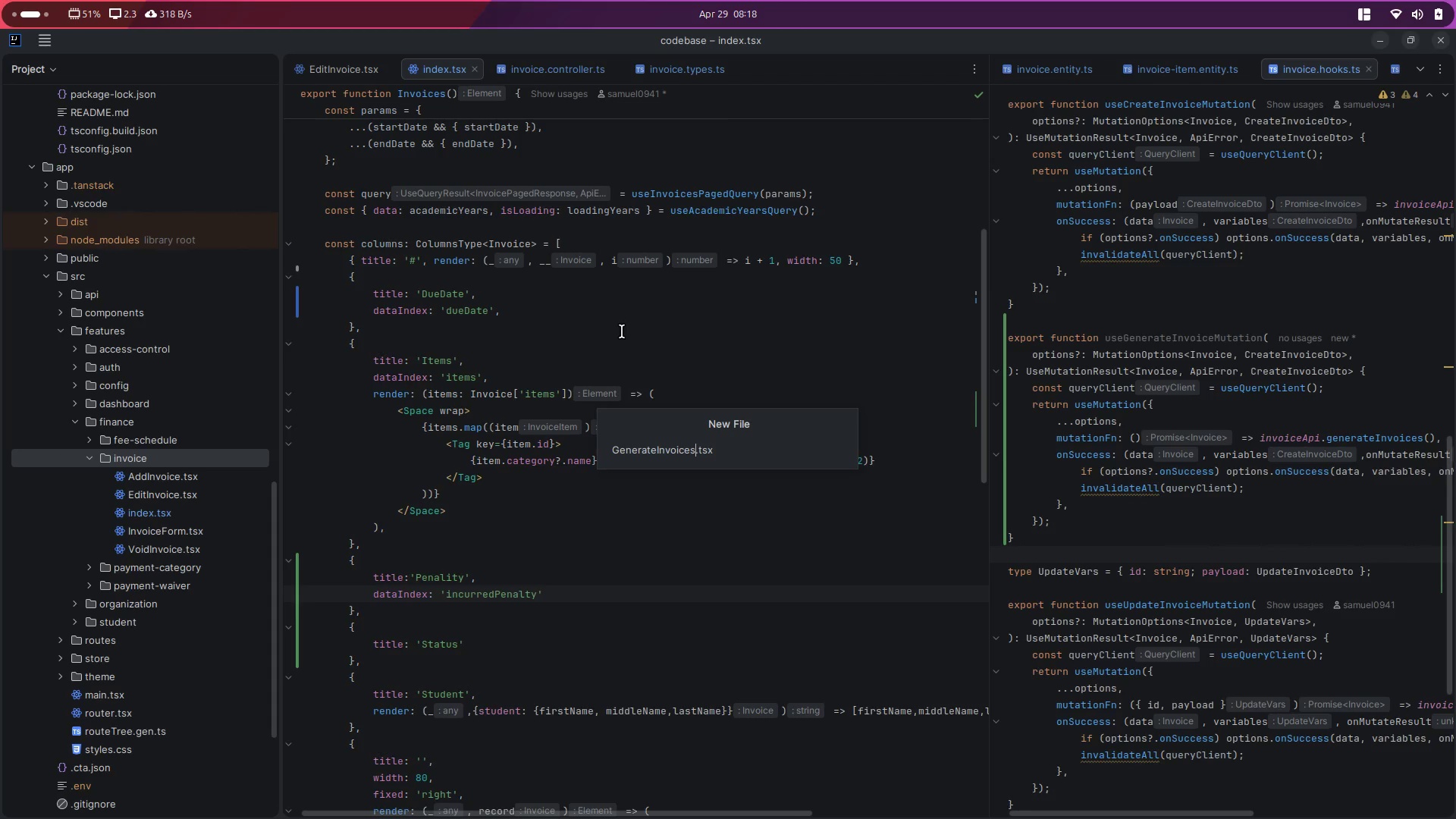 
key(Enter)
 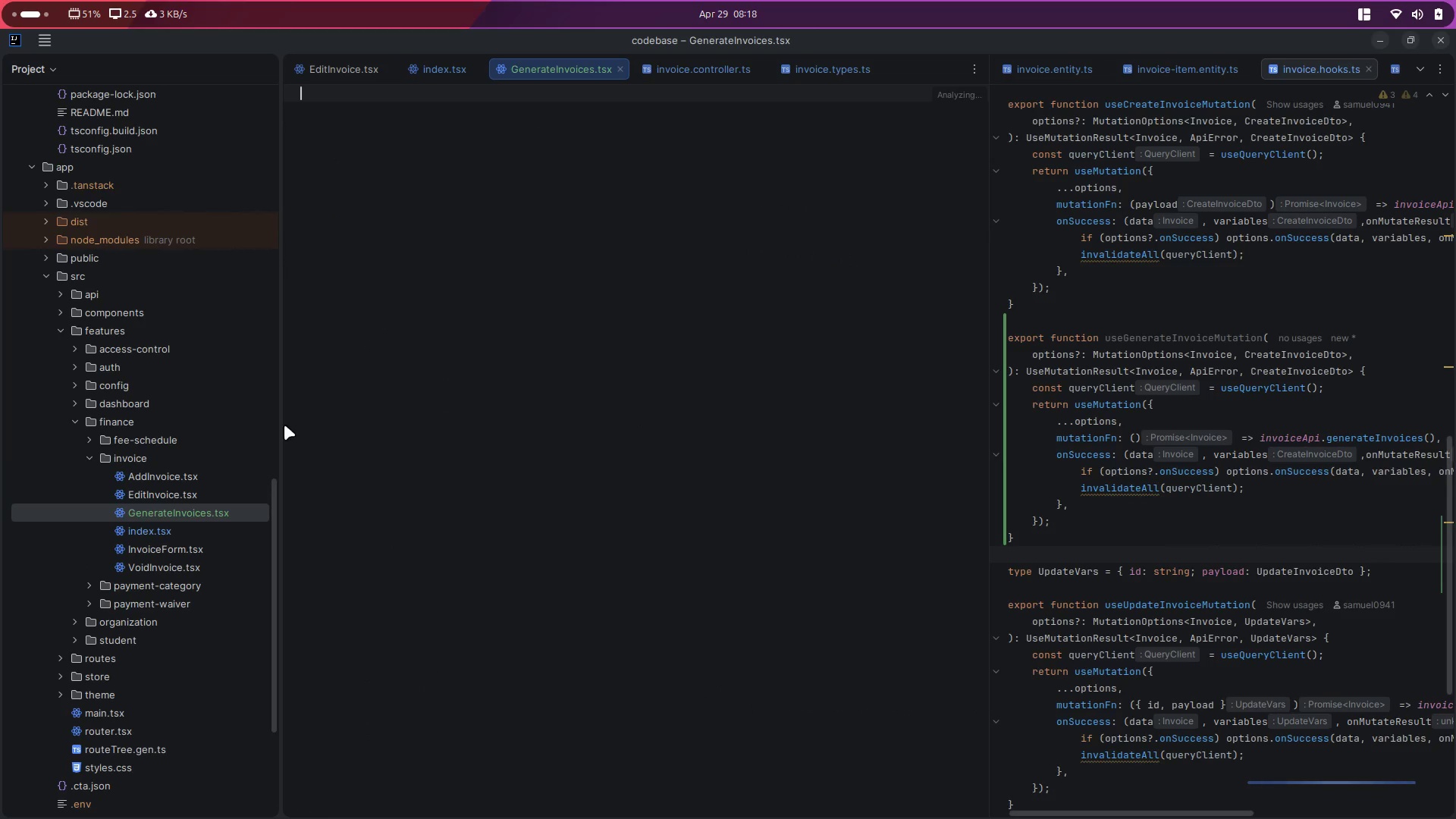 
left_click([159, 529])
 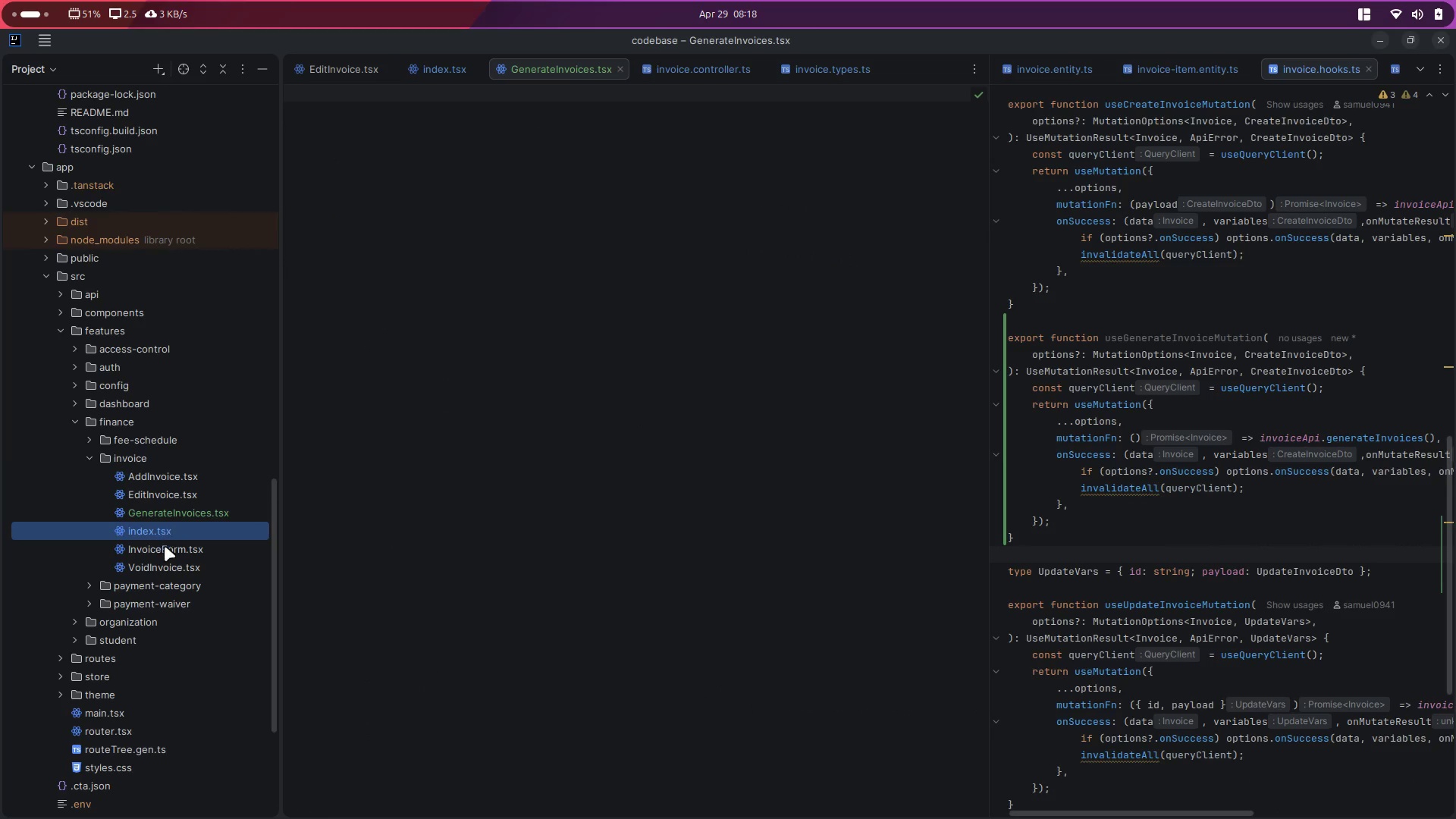 
left_click([163, 565])
 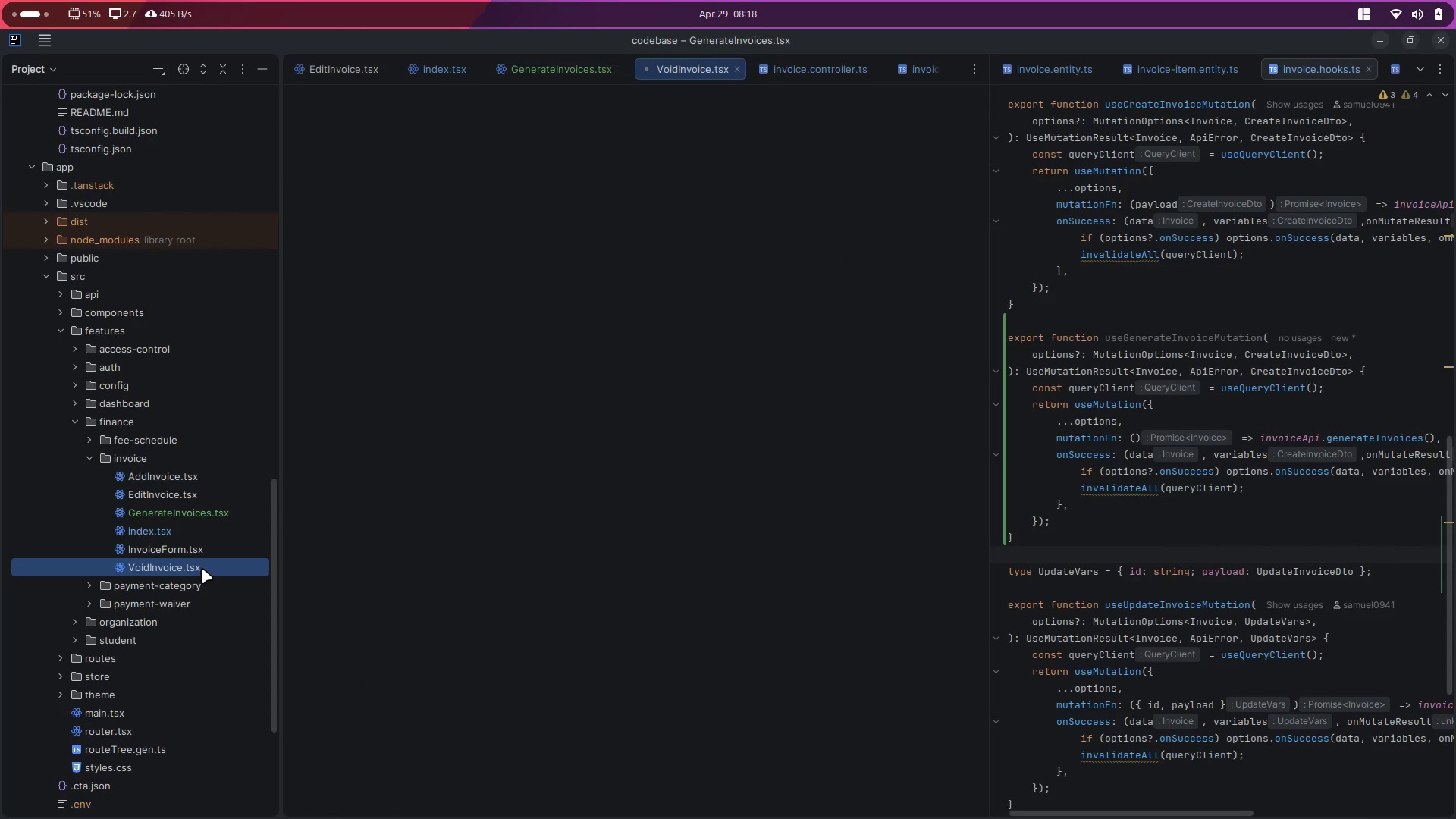 
left_click([599, 648])
 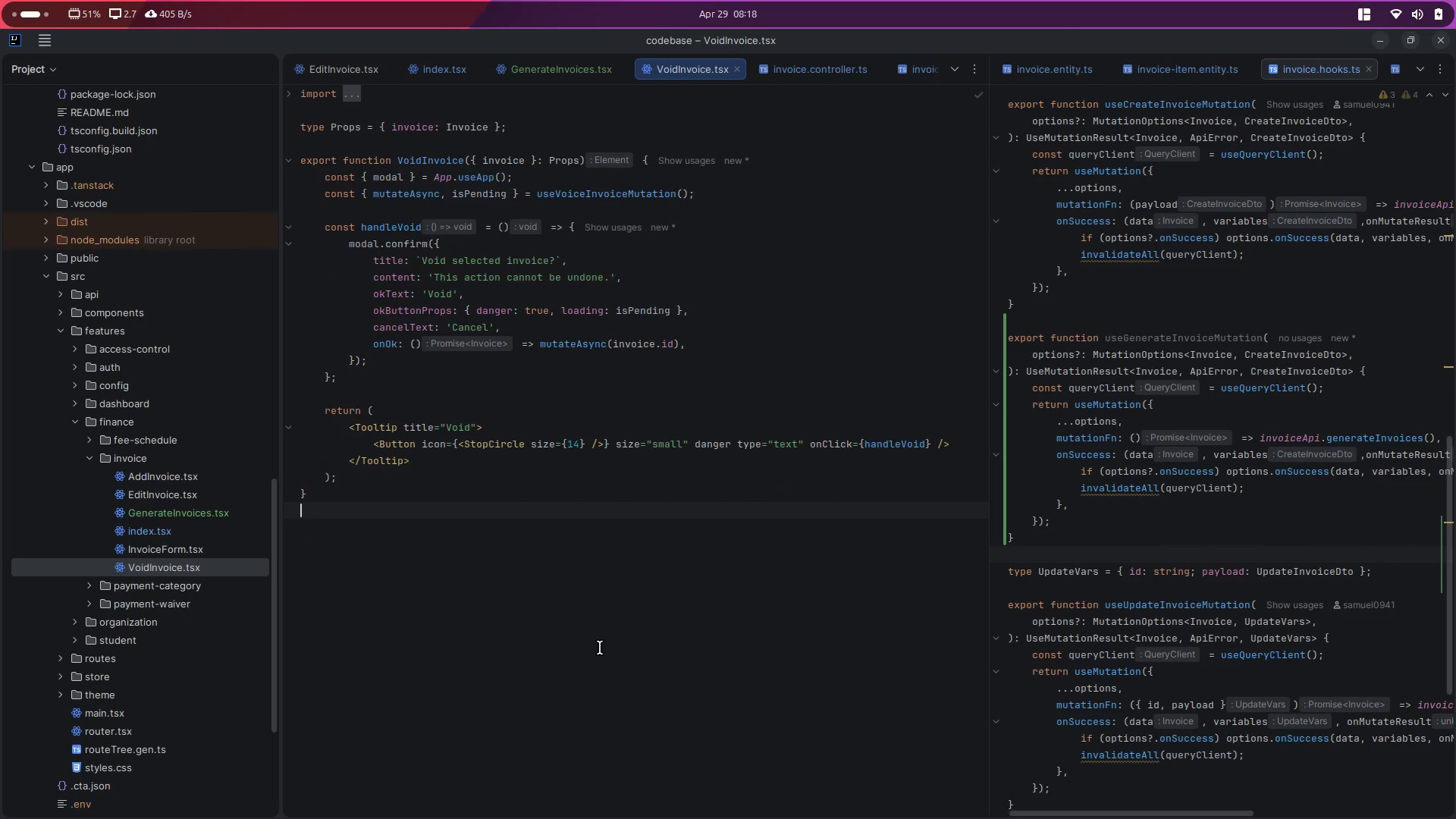 
key(Control+A)
 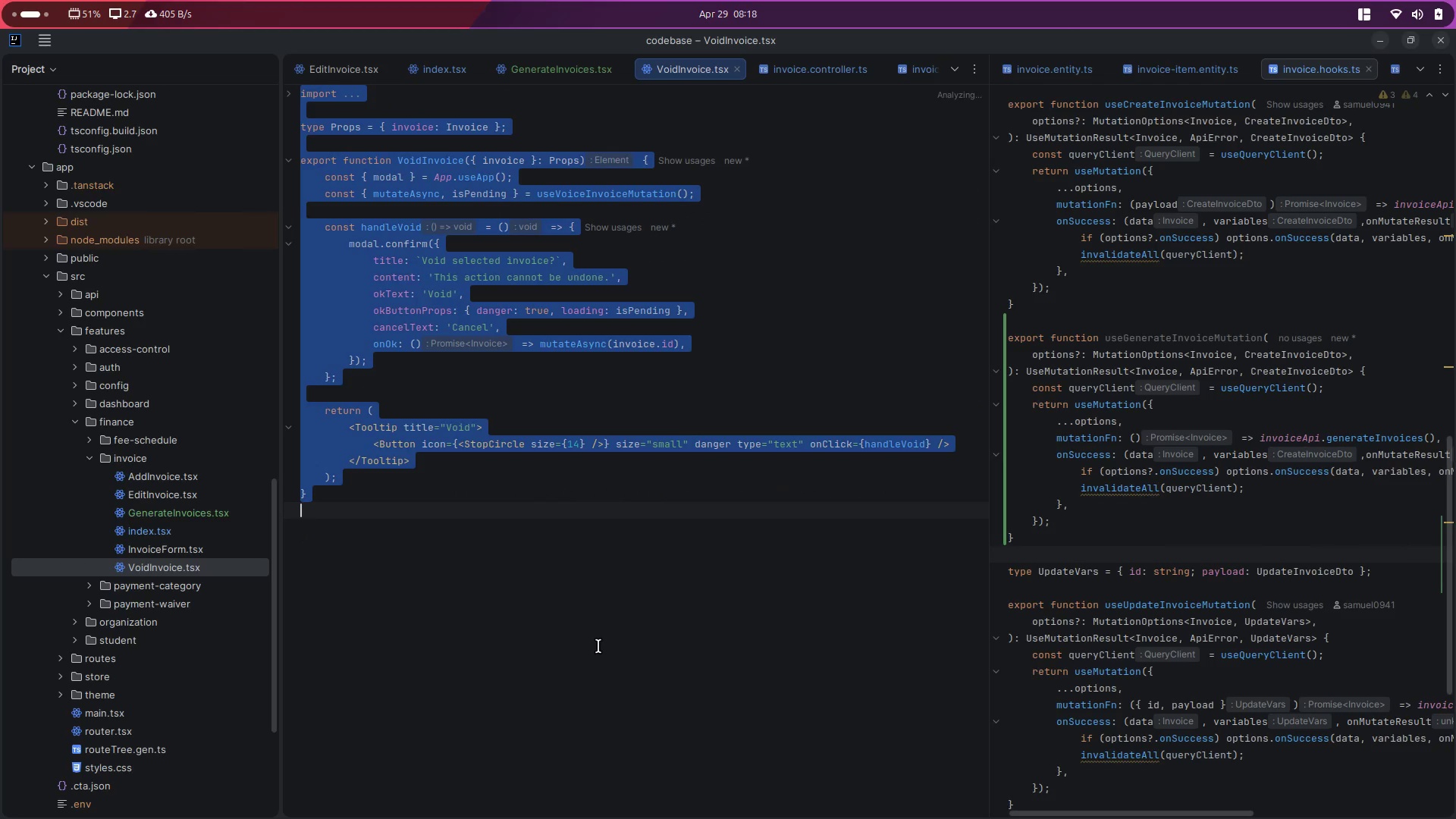 
key(Control+C)
 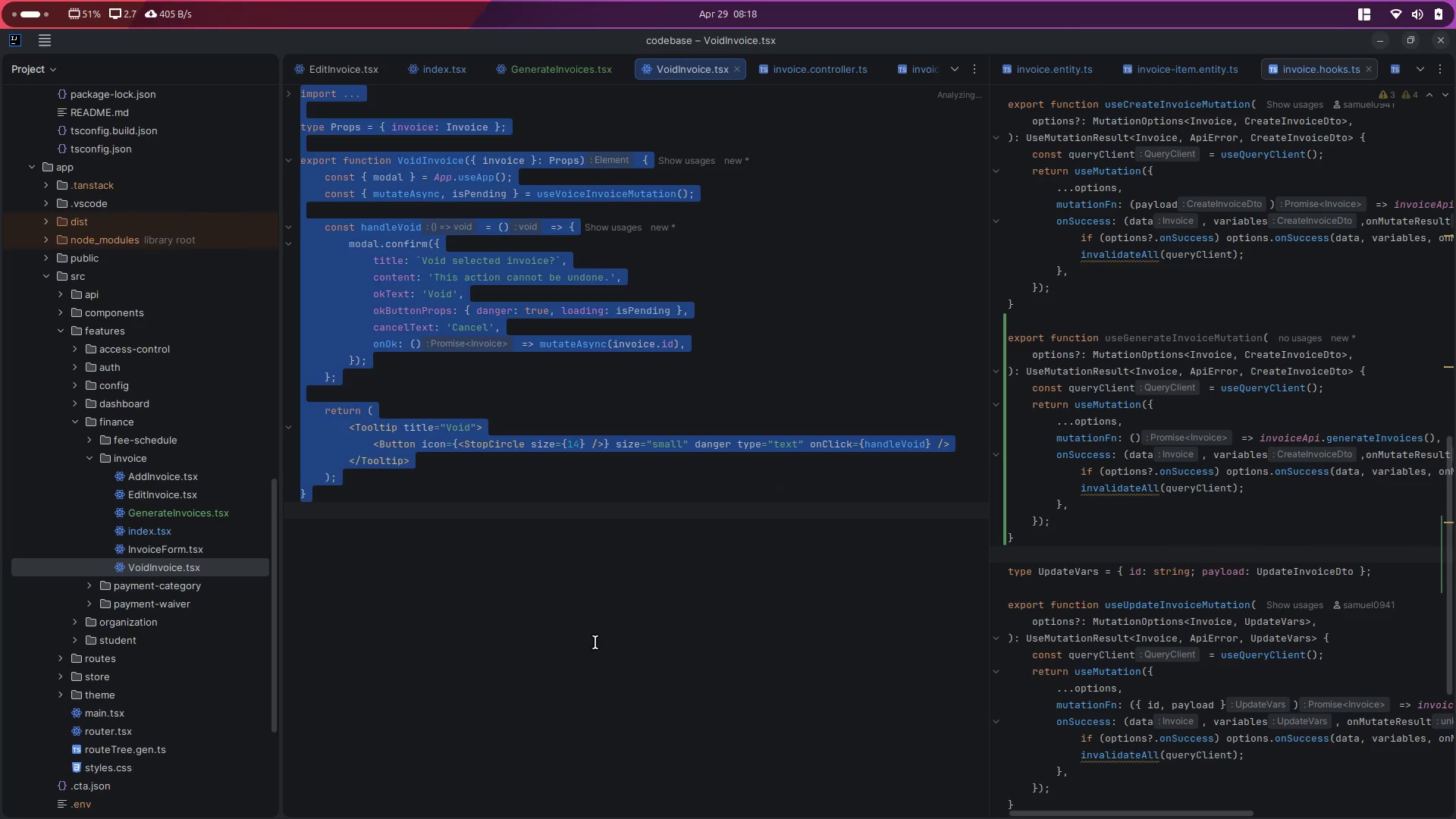 
key(Control+W)
 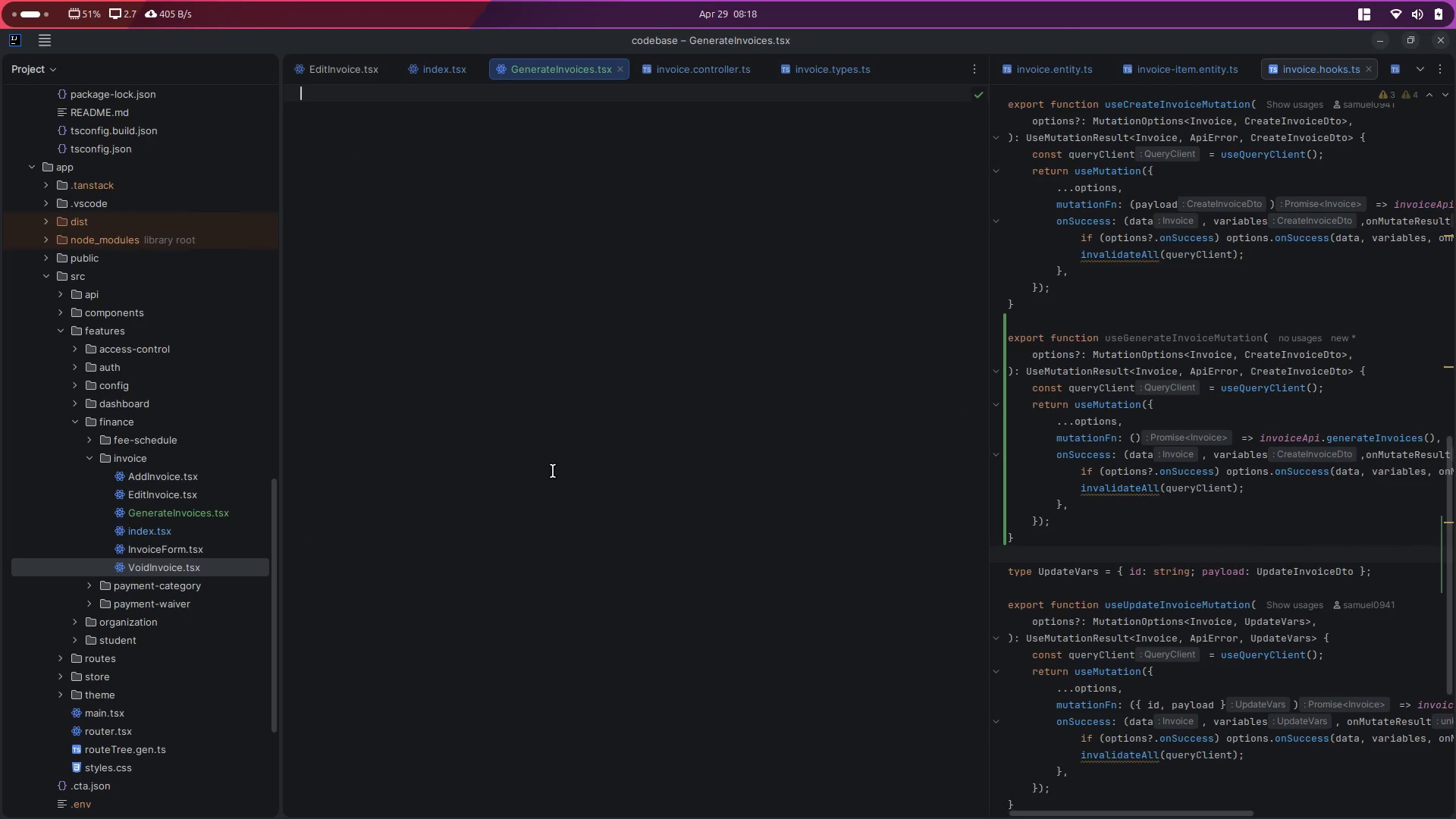 
left_click([535, 401])
 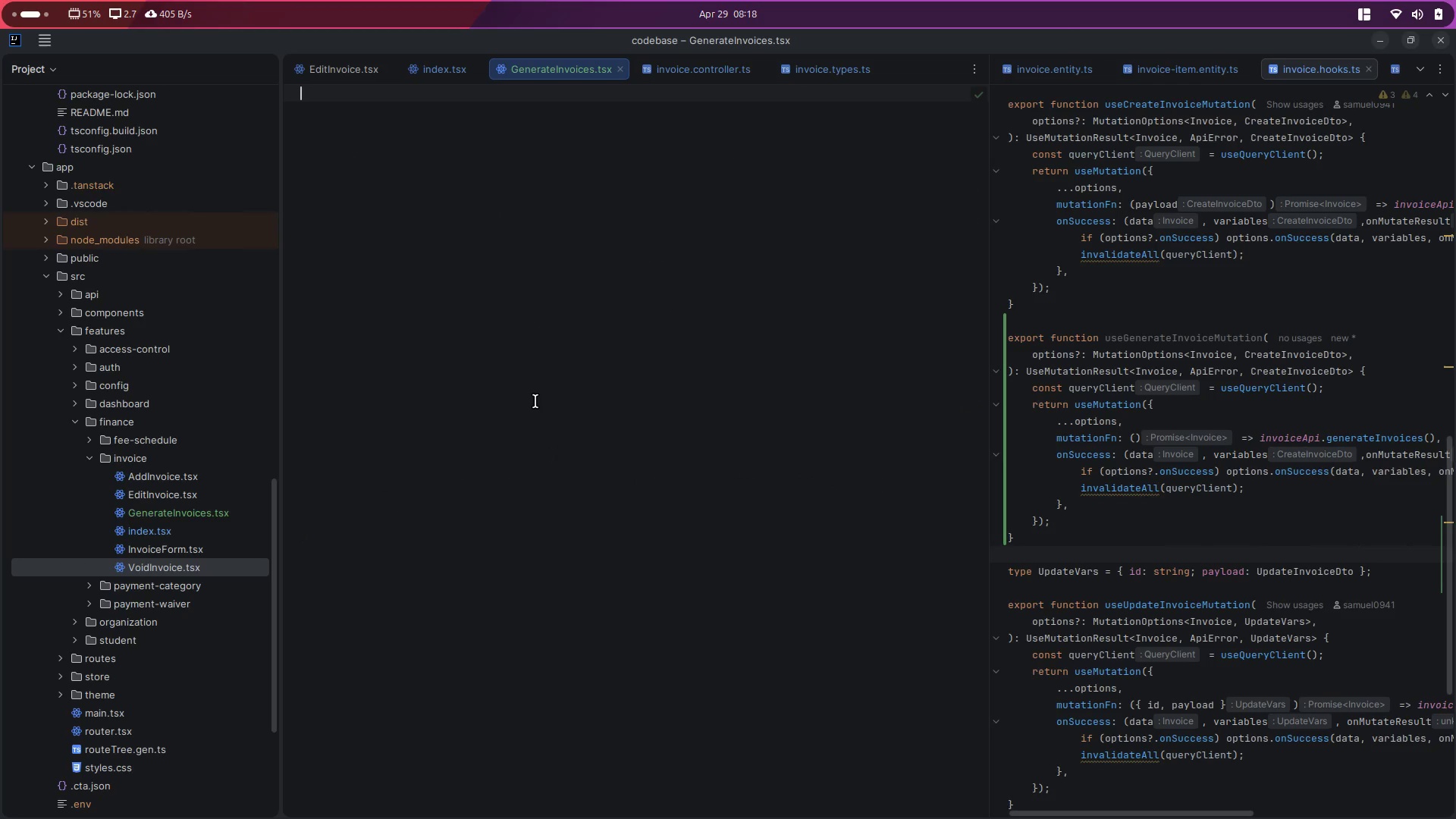 
key(Control+V)
 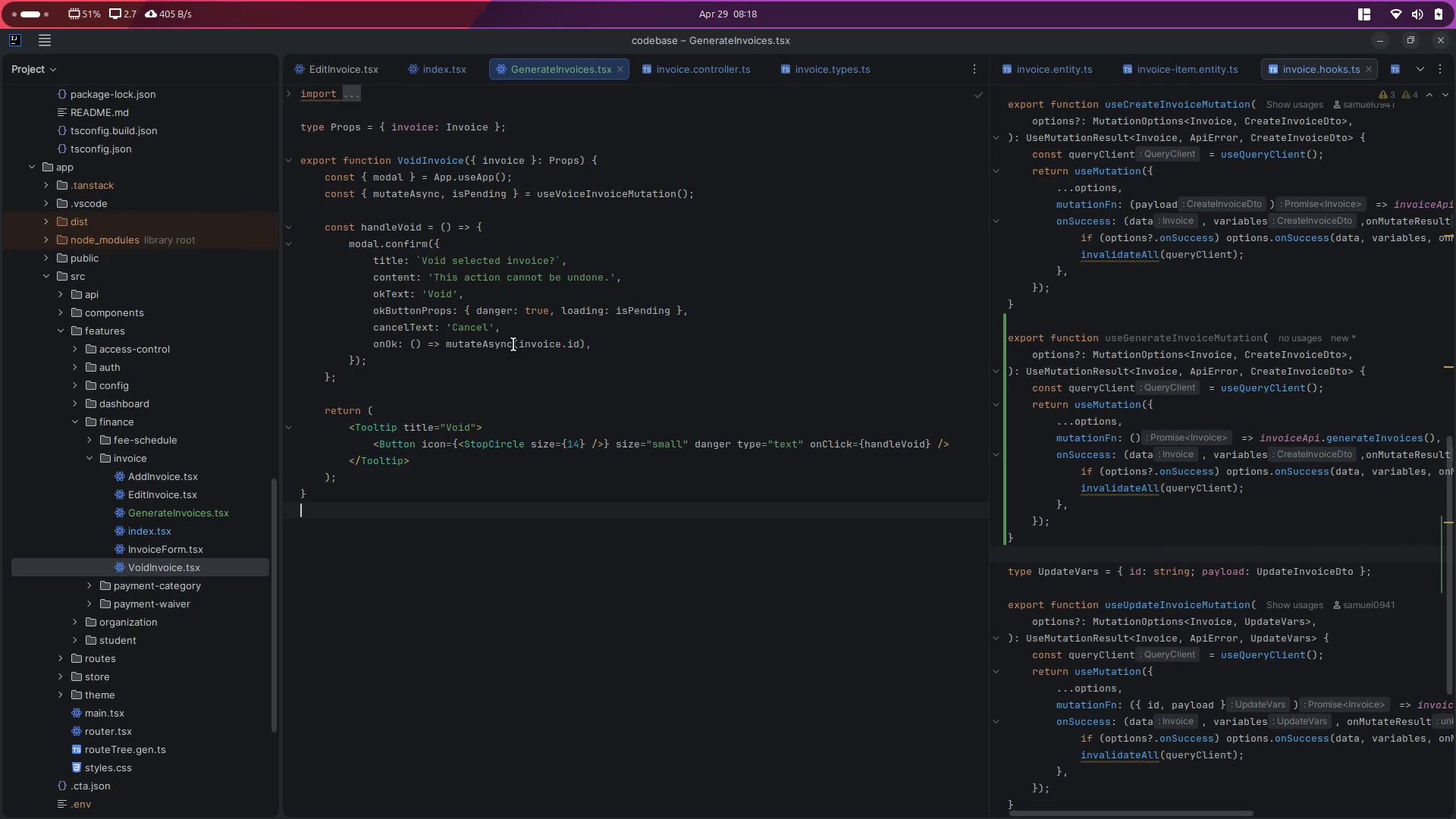 
scroll: coordinate [490, 298], scroll_direction: up, amount: 2.0
 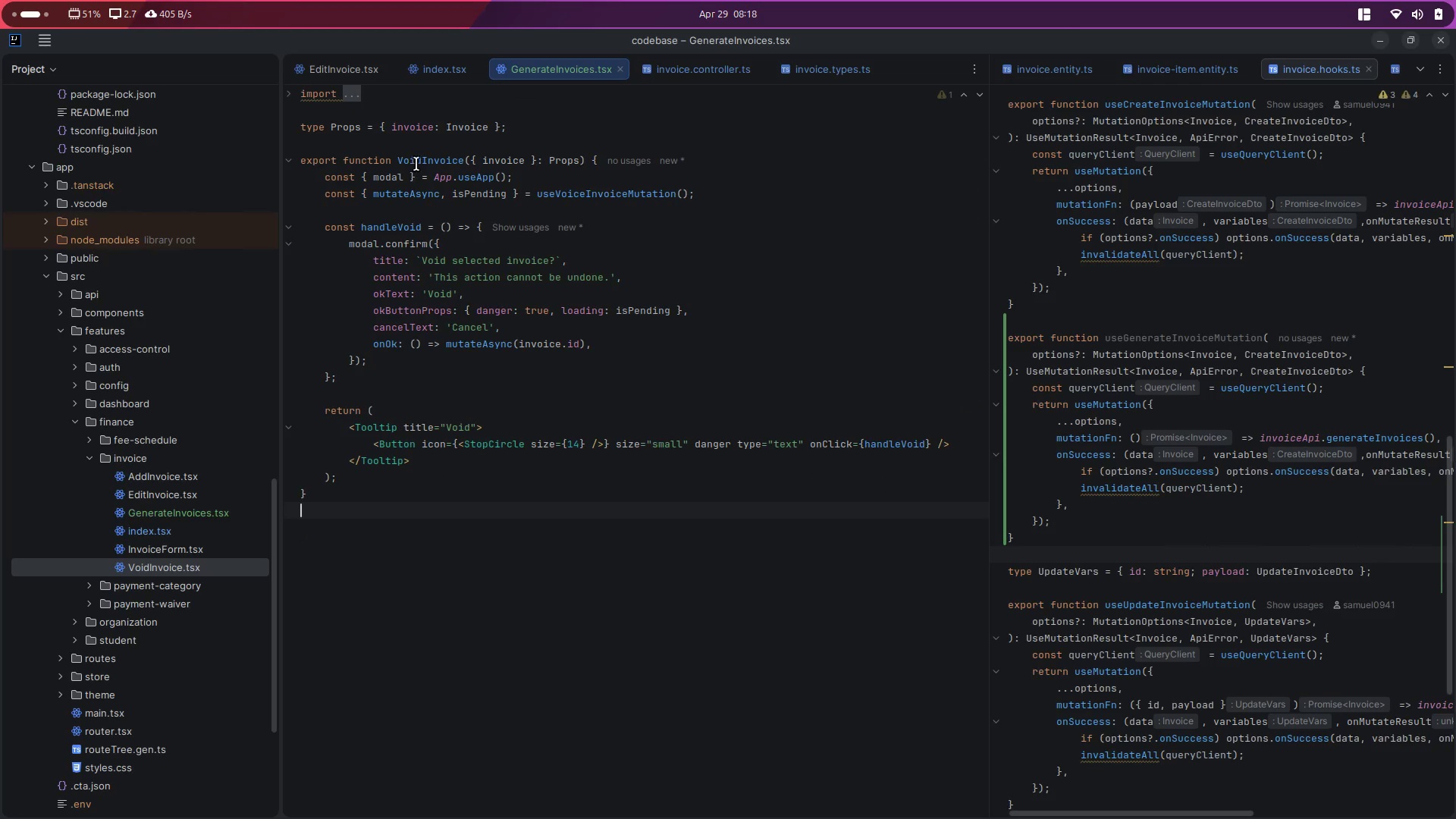 
double_click([416, 164])
 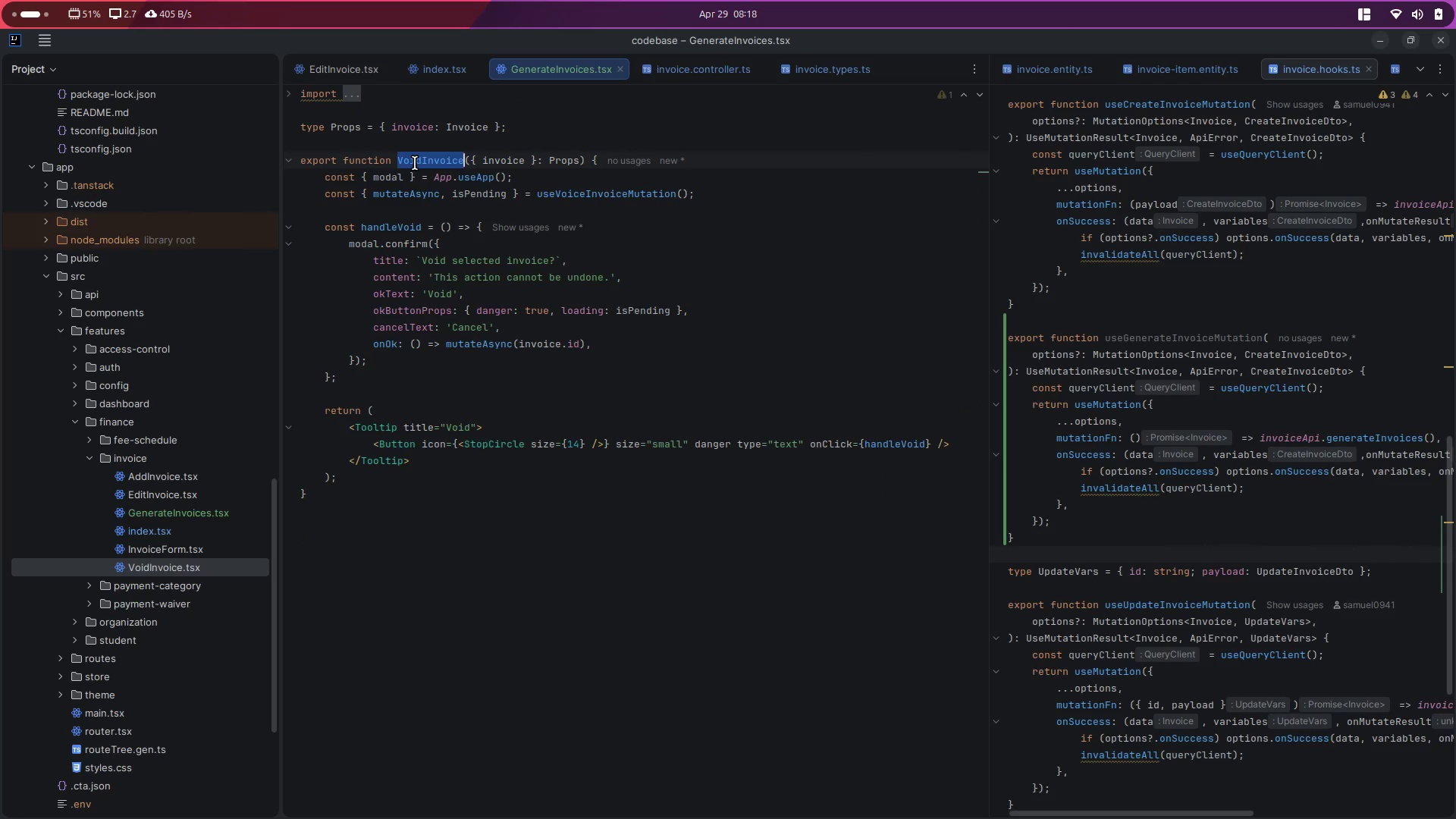 
key(ArrowLeft)
 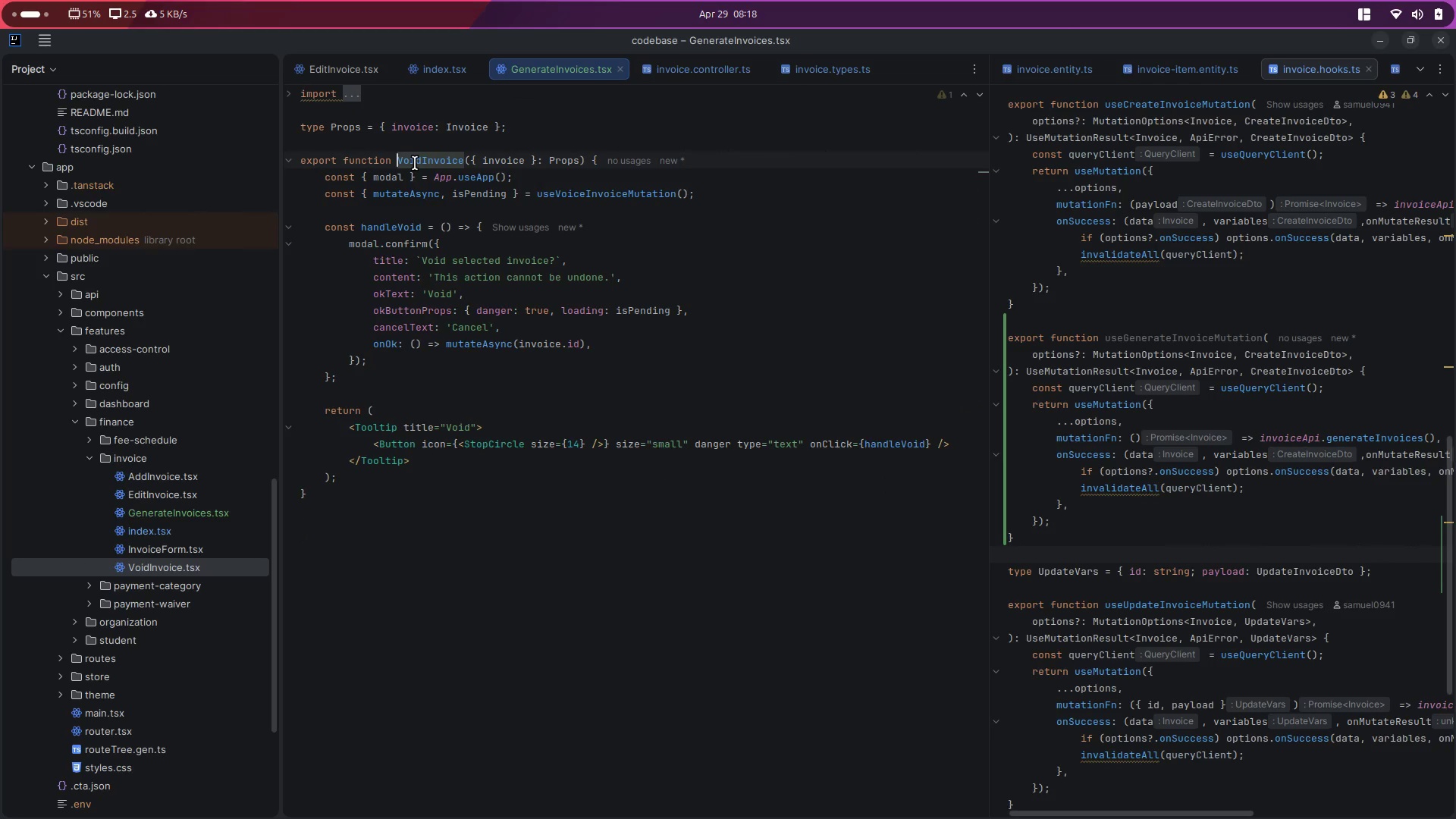 
key(Shift+ArrowRight)
 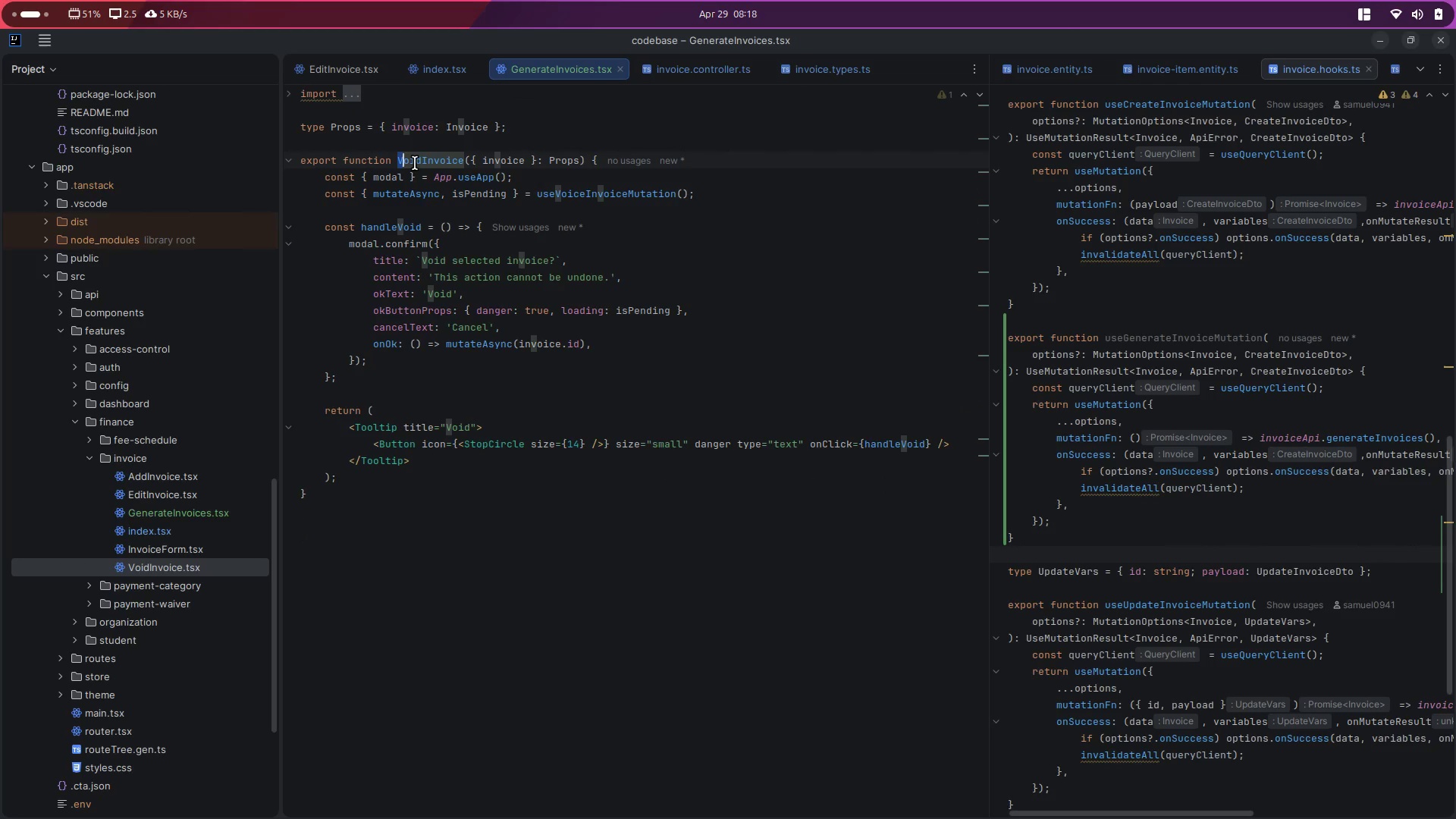 
key(Shift+ArrowRight)
 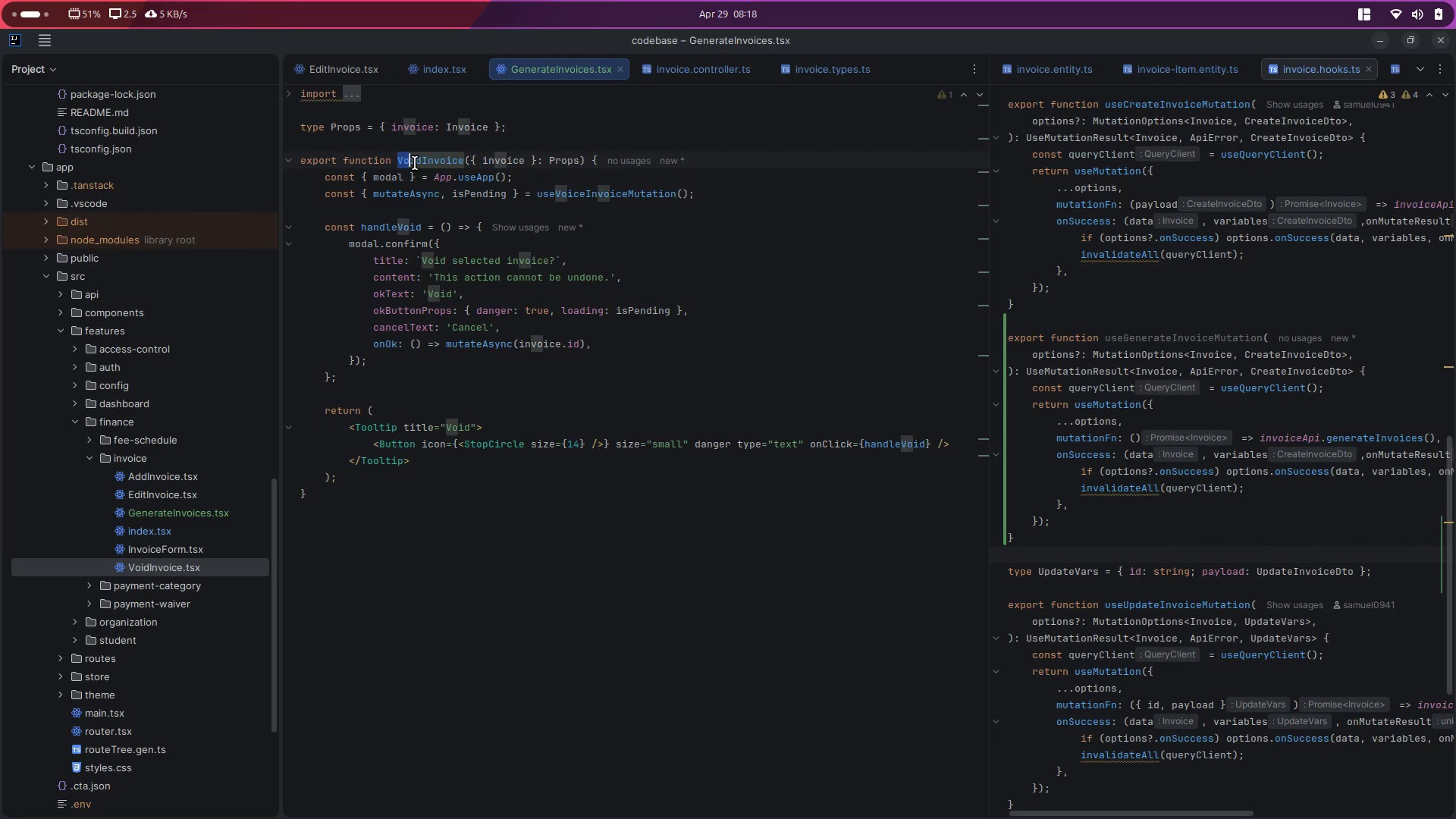 
key(Shift+ArrowRight)
 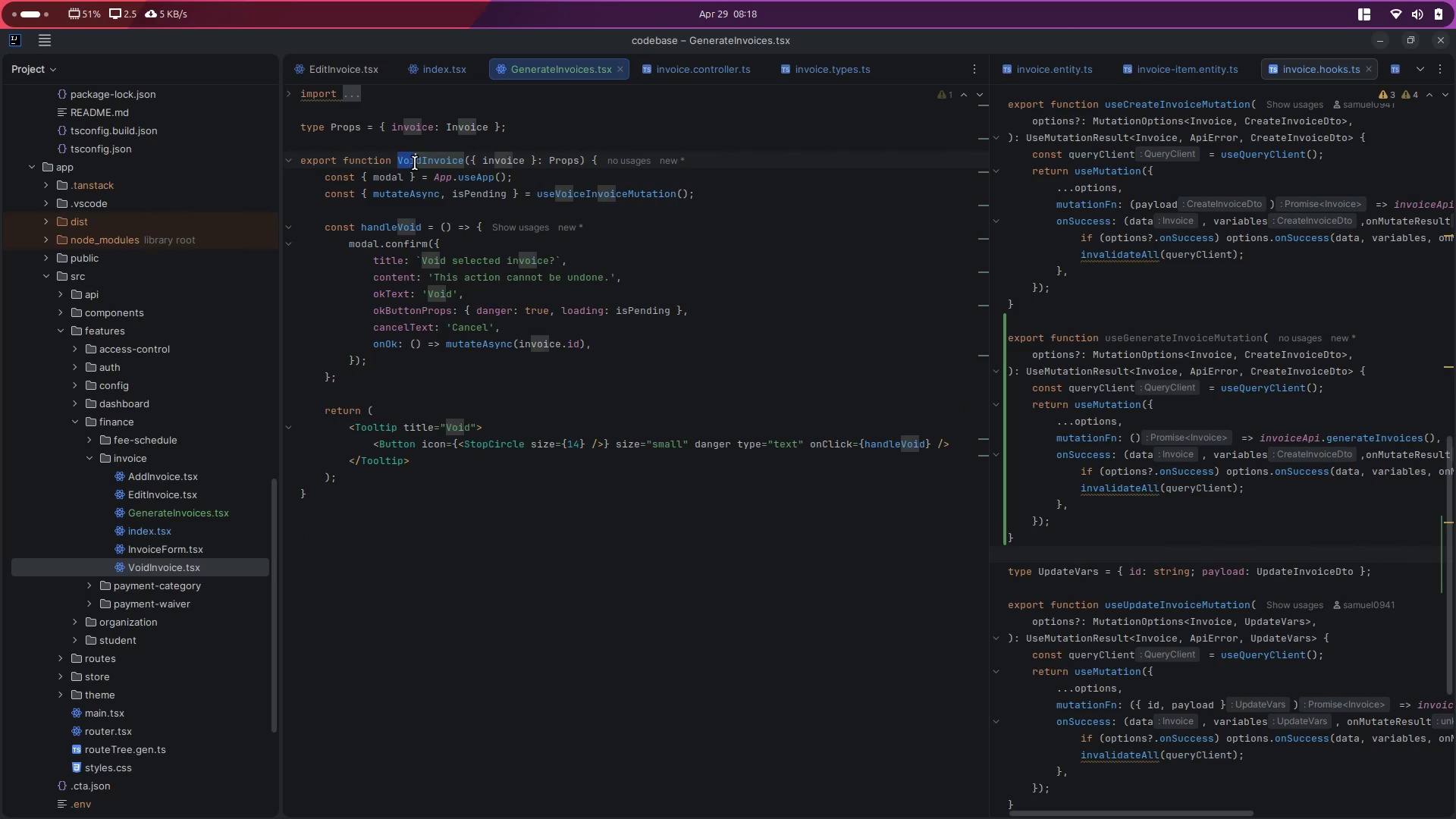 
key(Shift+ArrowRight)
 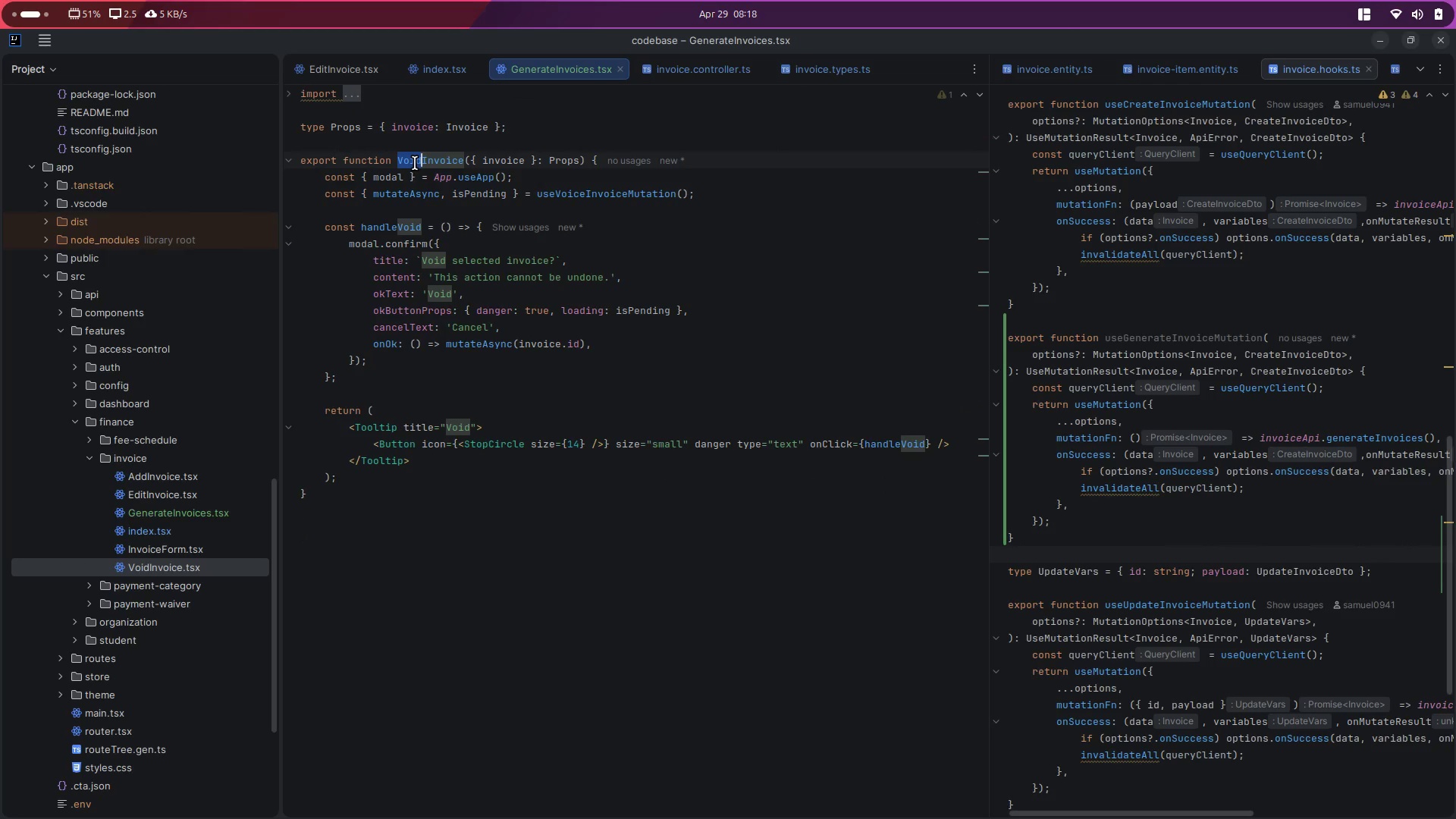 
key(Shift+ArrowRight)
 